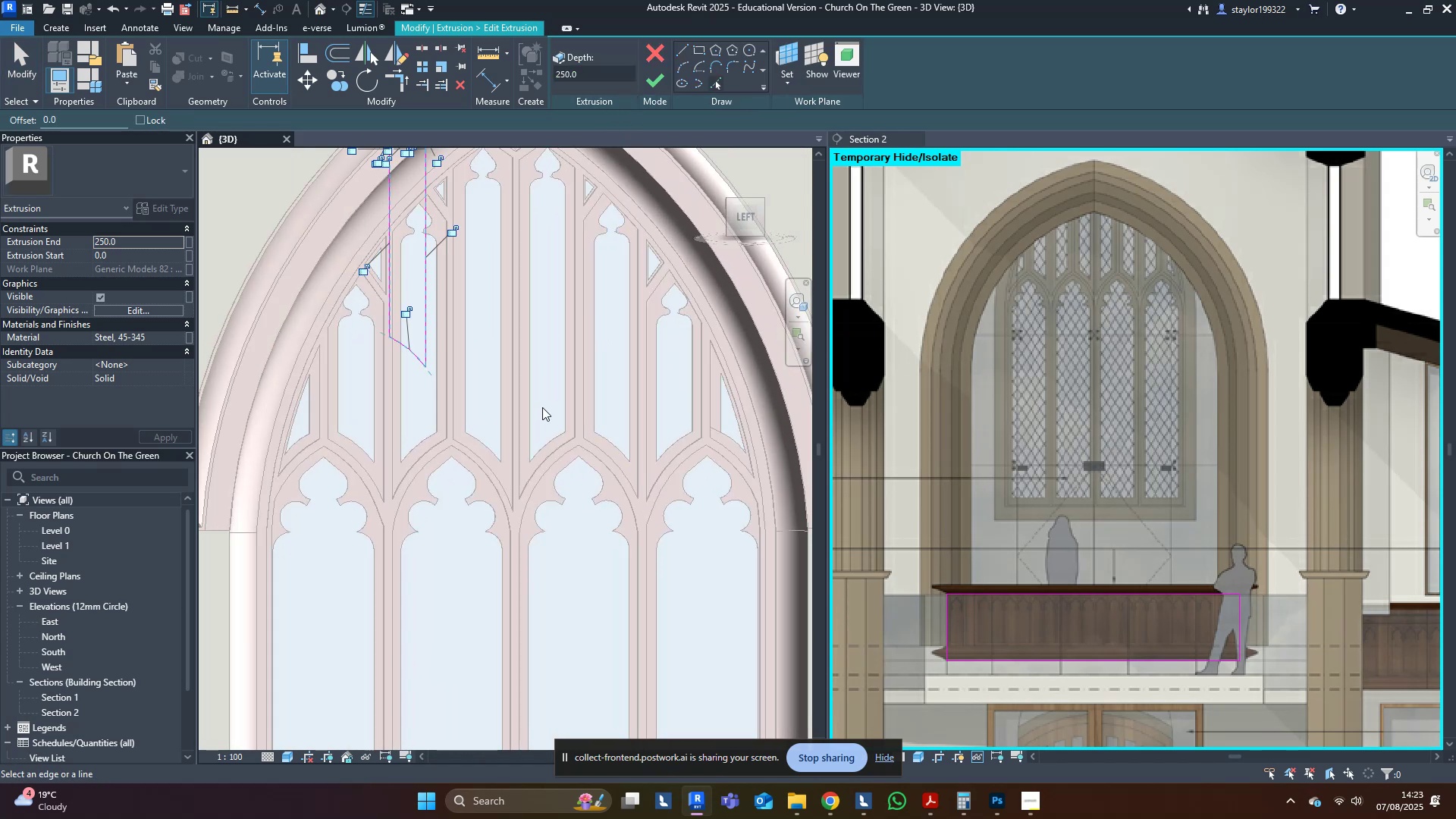 
scroll: coordinate [315, 209], scroll_direction: down, amount: 9.0
 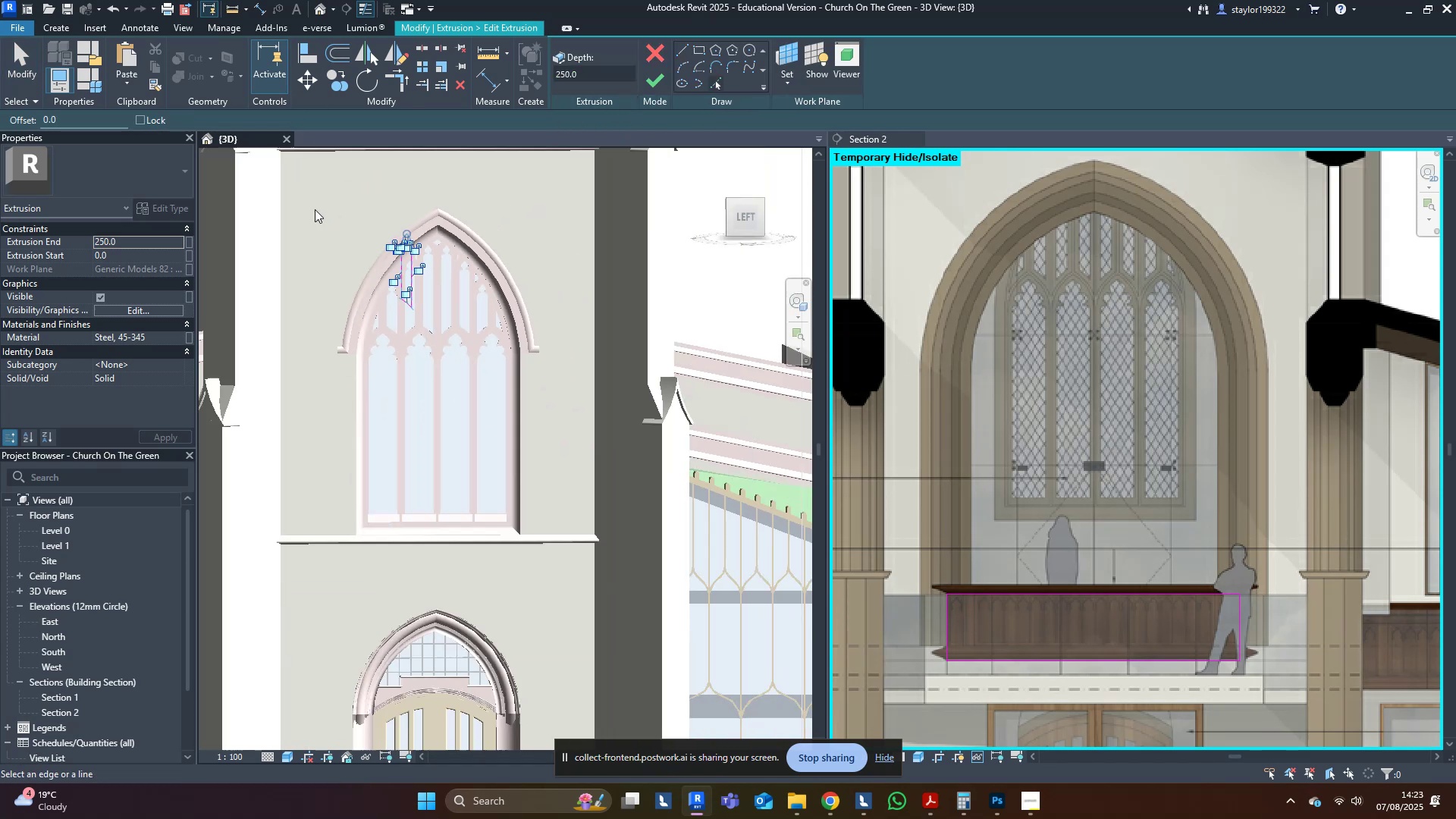 
hold_key(key=ShiftLeft, duration=0.67)
 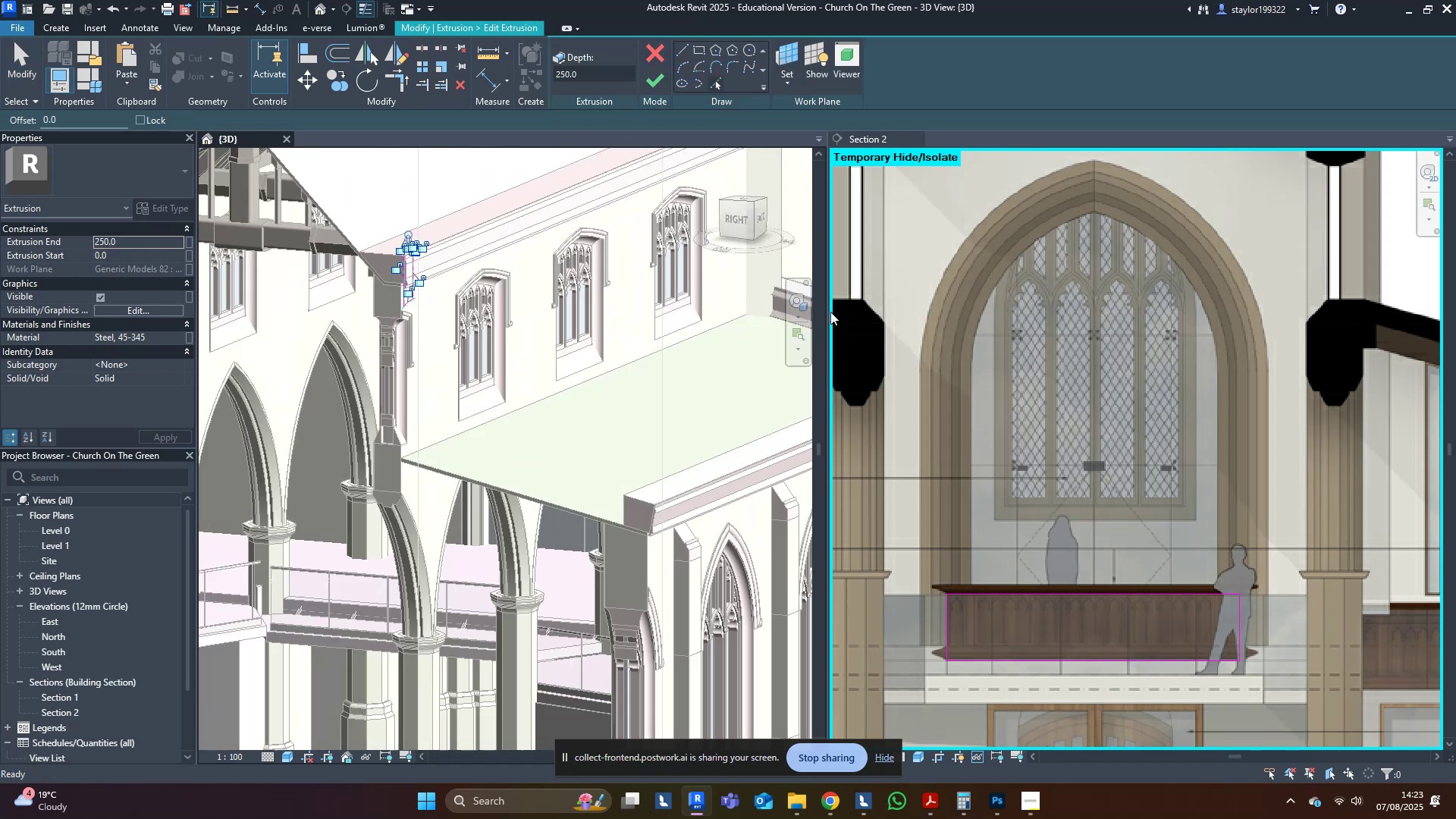 
scroll: coordinate [774, 329], scroll_direction: down, amount: 4.0
 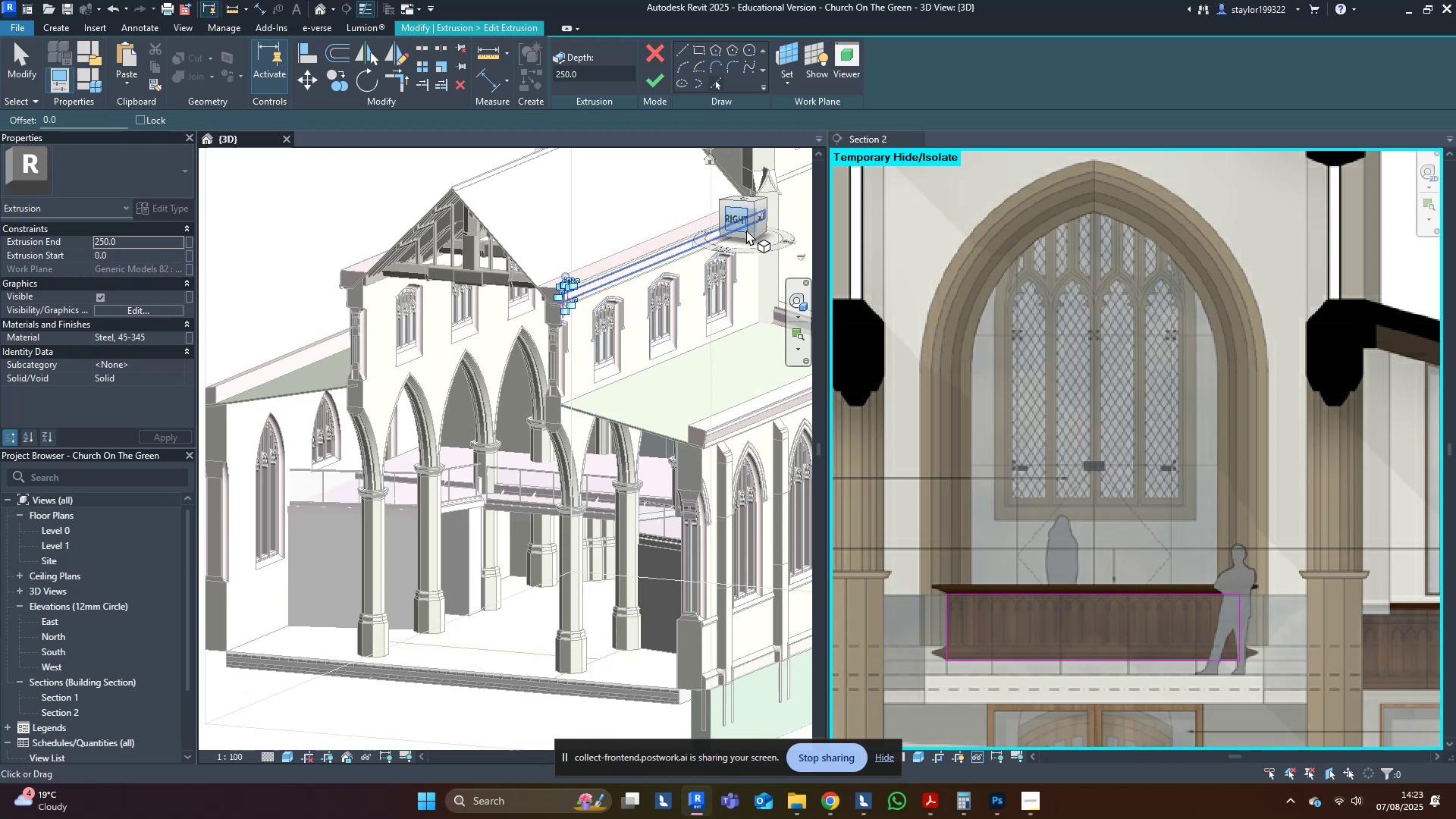 
left_click([743, 224])
 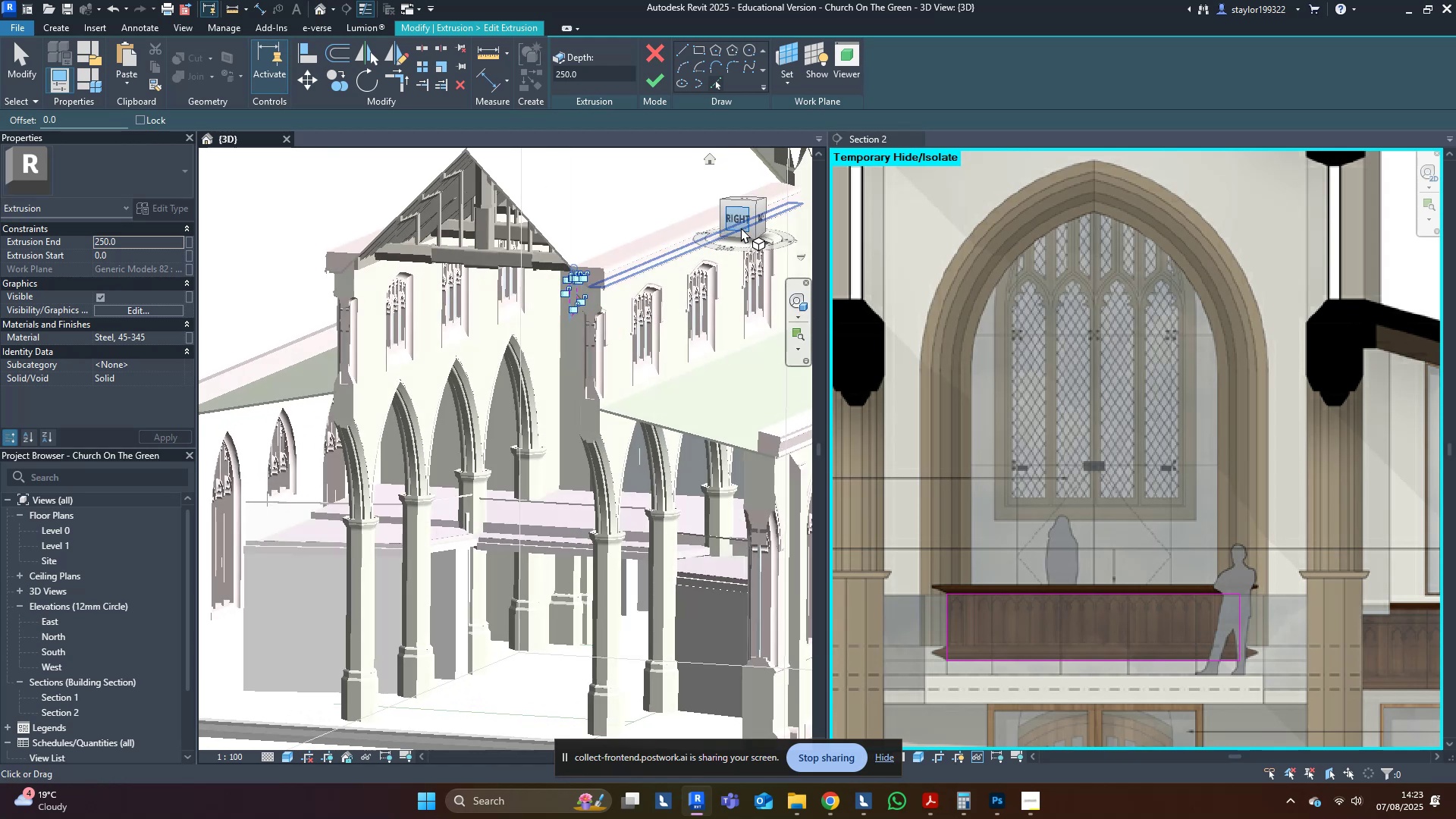 
scroll: coordinate [617, 447], scroll_direction: down, amount: 23.0
 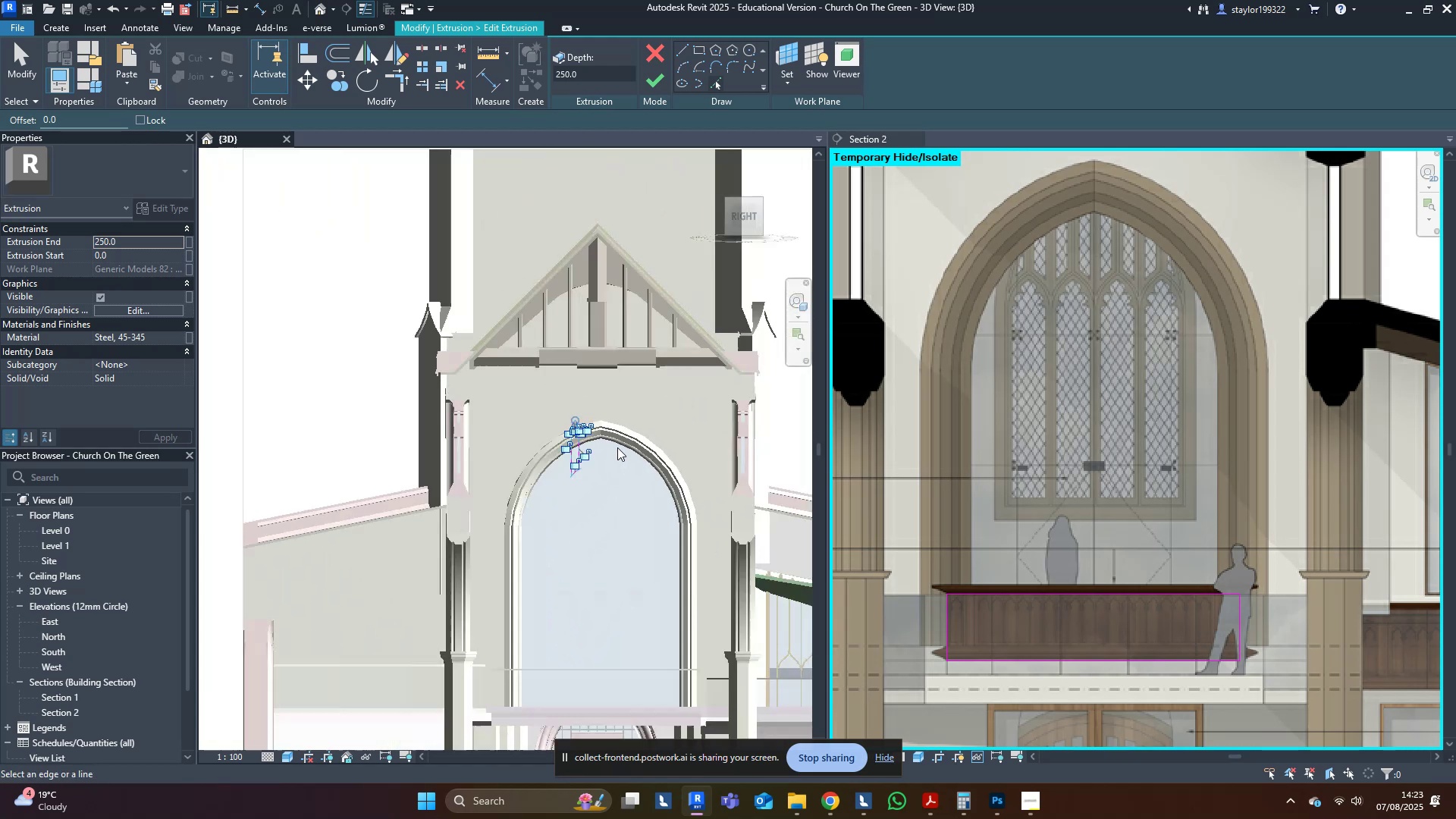 
type(md)
 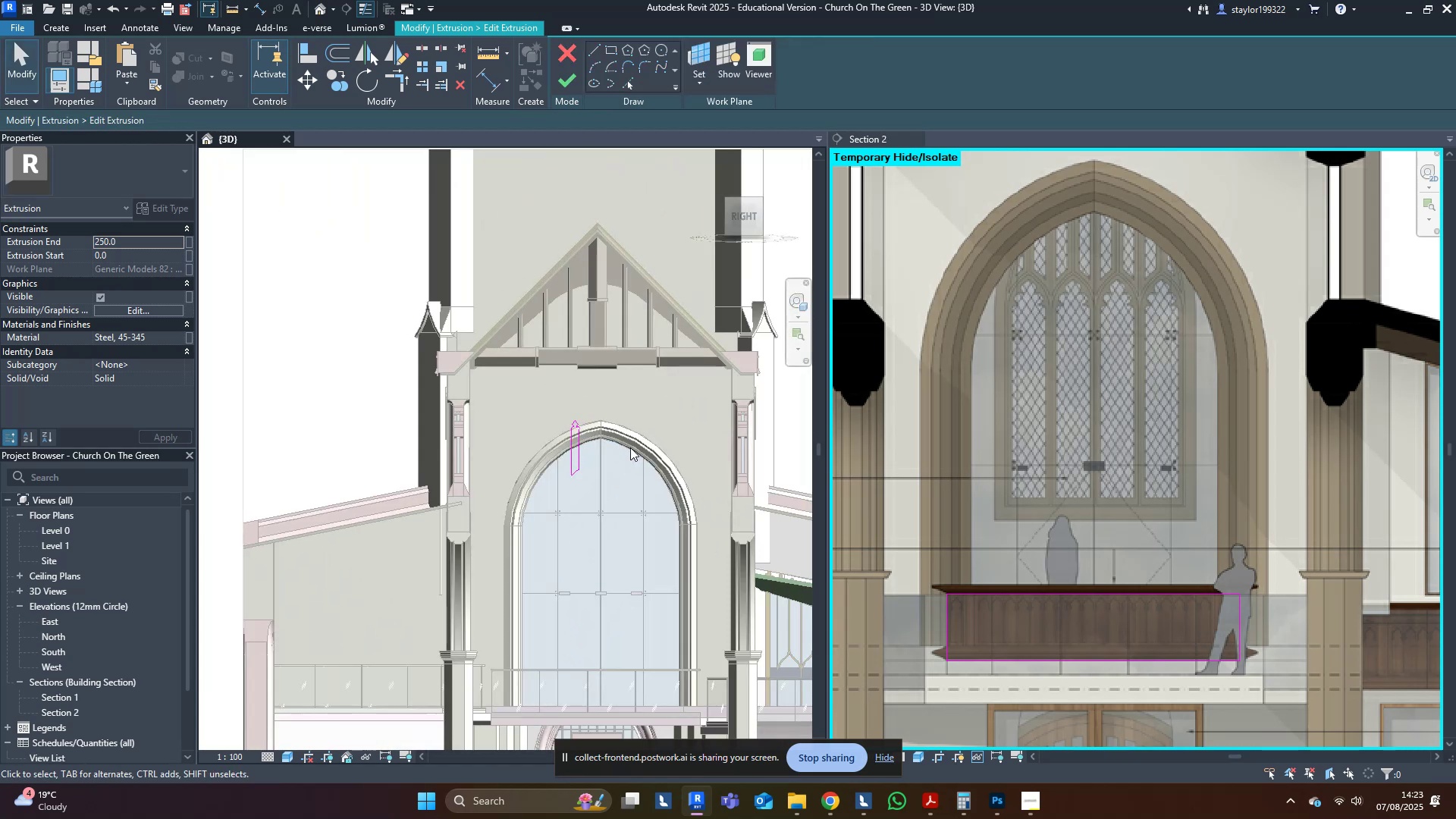 
left_click([635, 462])
 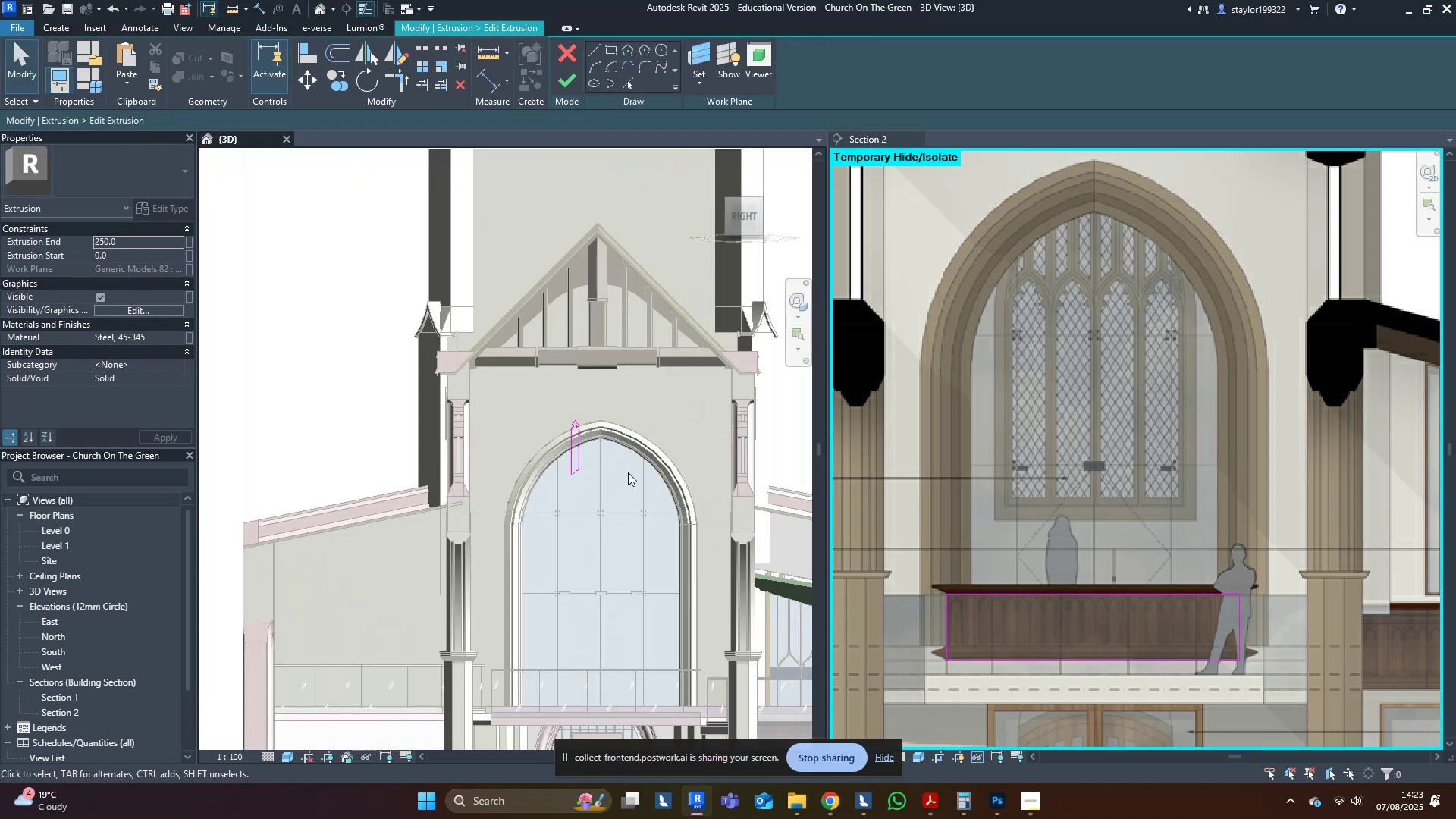 
scroll: coordinate [600, 457], scroll_direction: down, amount: 11.0
 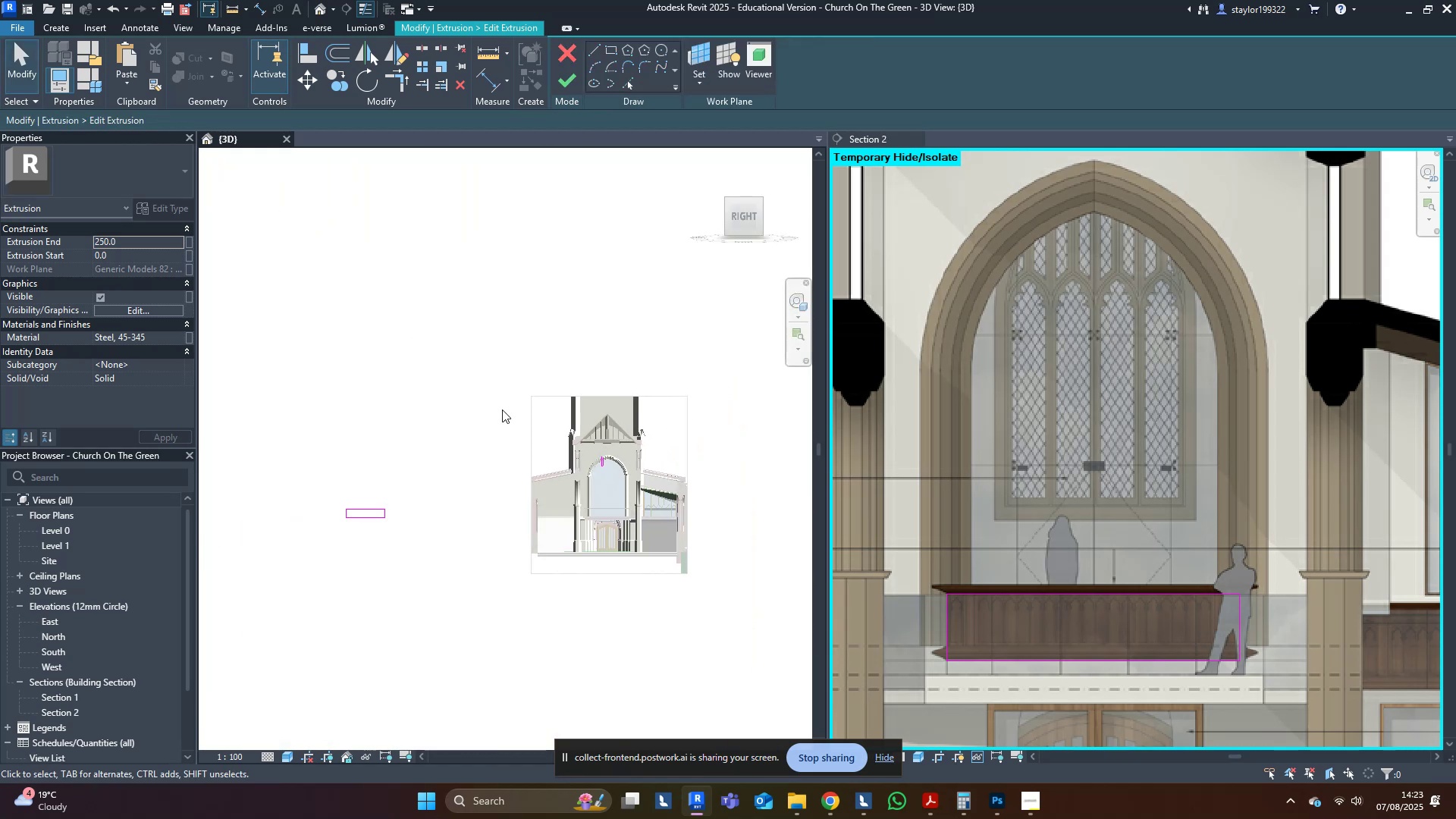 
left_click_drag(start_coordinate=[485, 376], to_coordinate=[757, 539])
 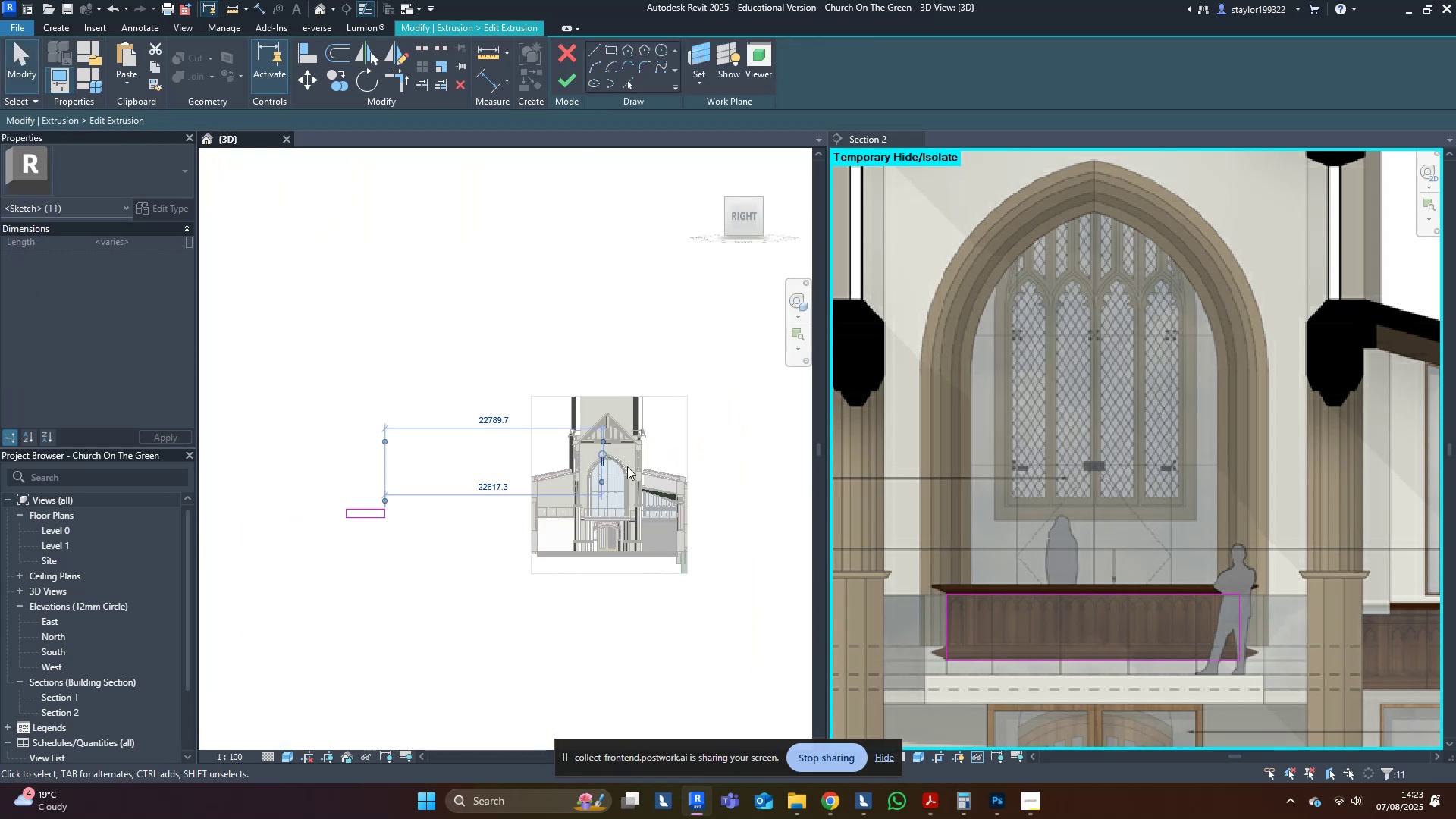 
scroll: coordinate [582, 460], scroll_direction: up, amount: 4.0
 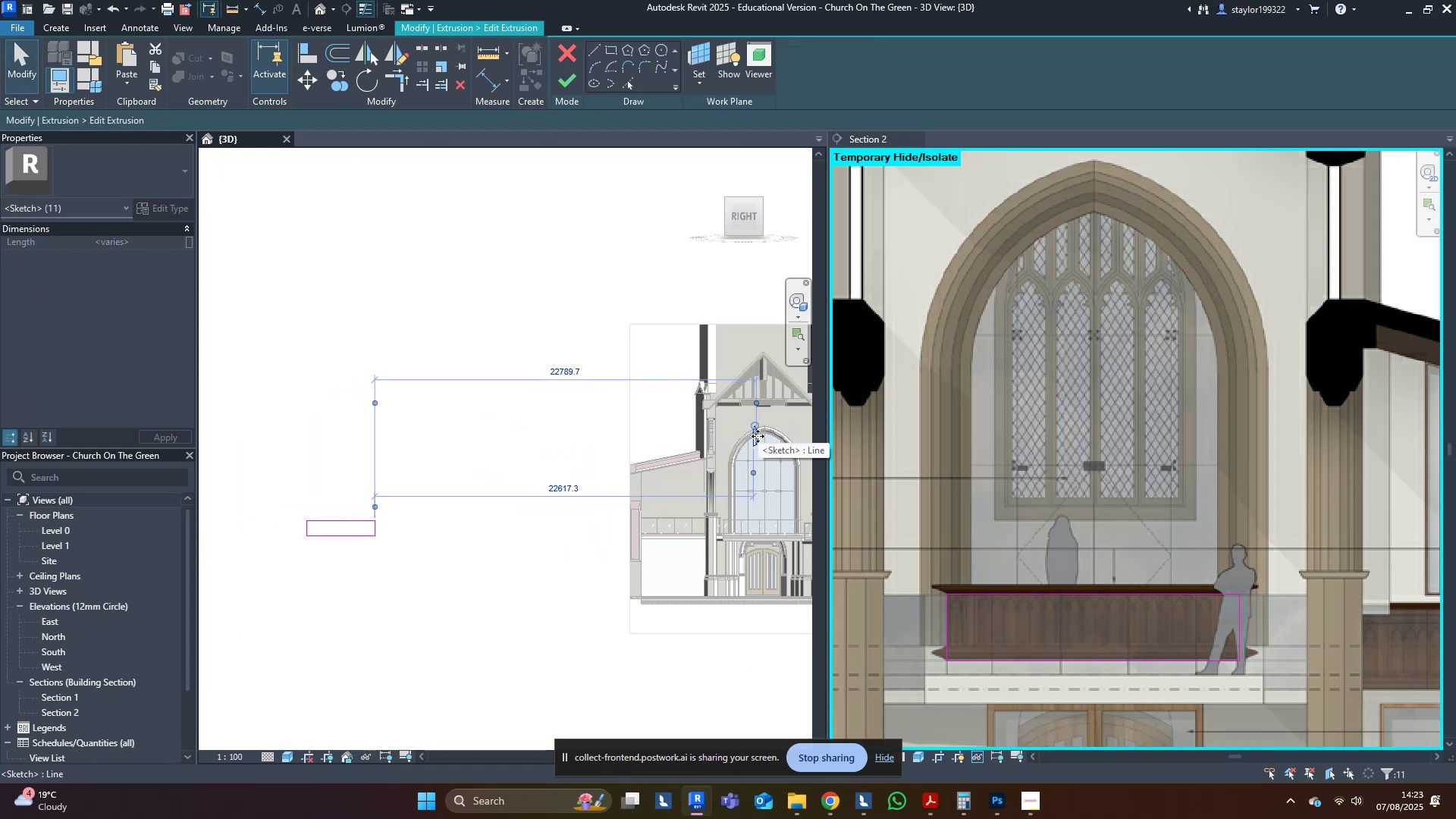 
scroll: coordinate [1137, 420], scroll_direction: down, amount: 13.0
 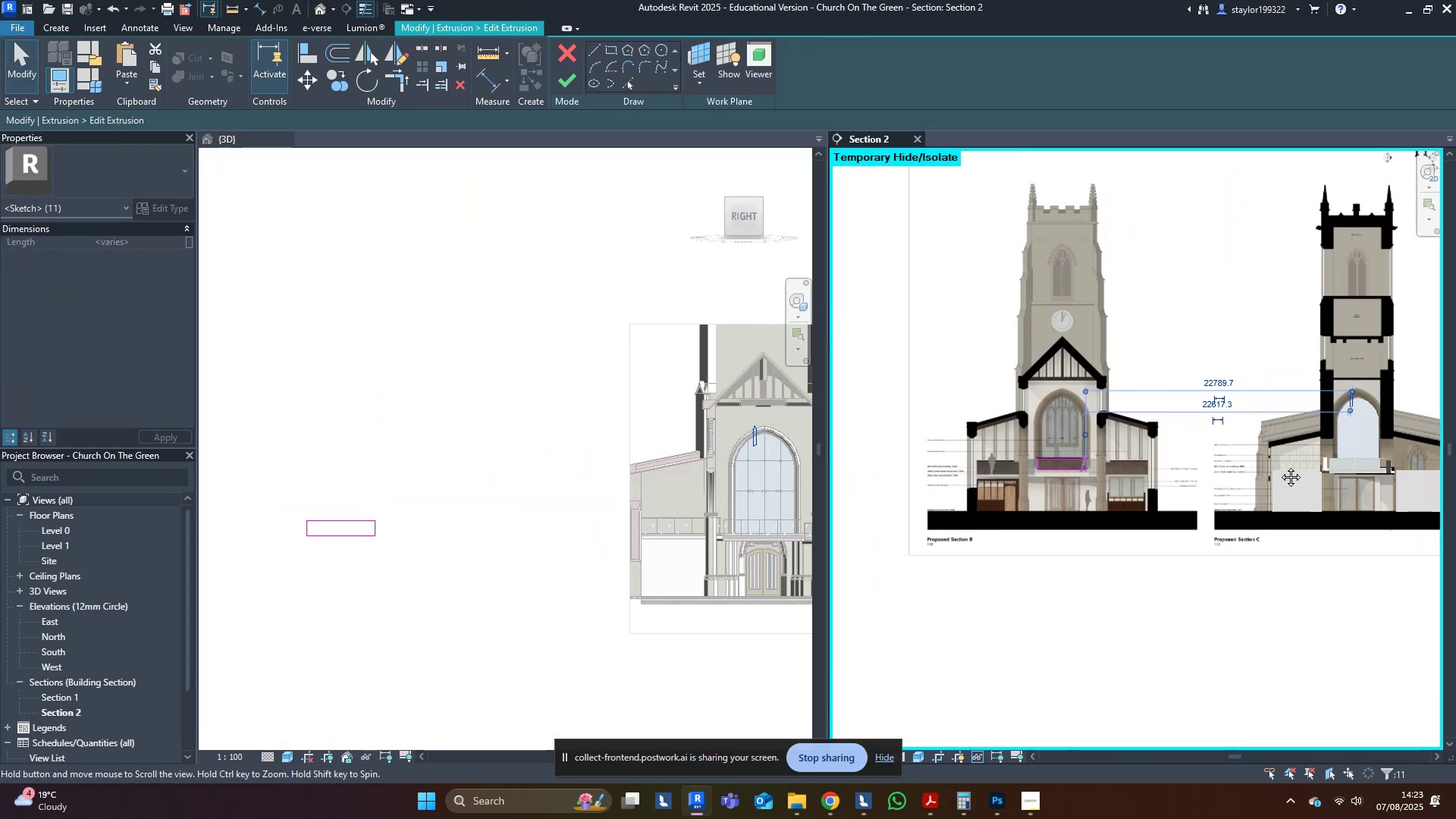 
type(mv)
 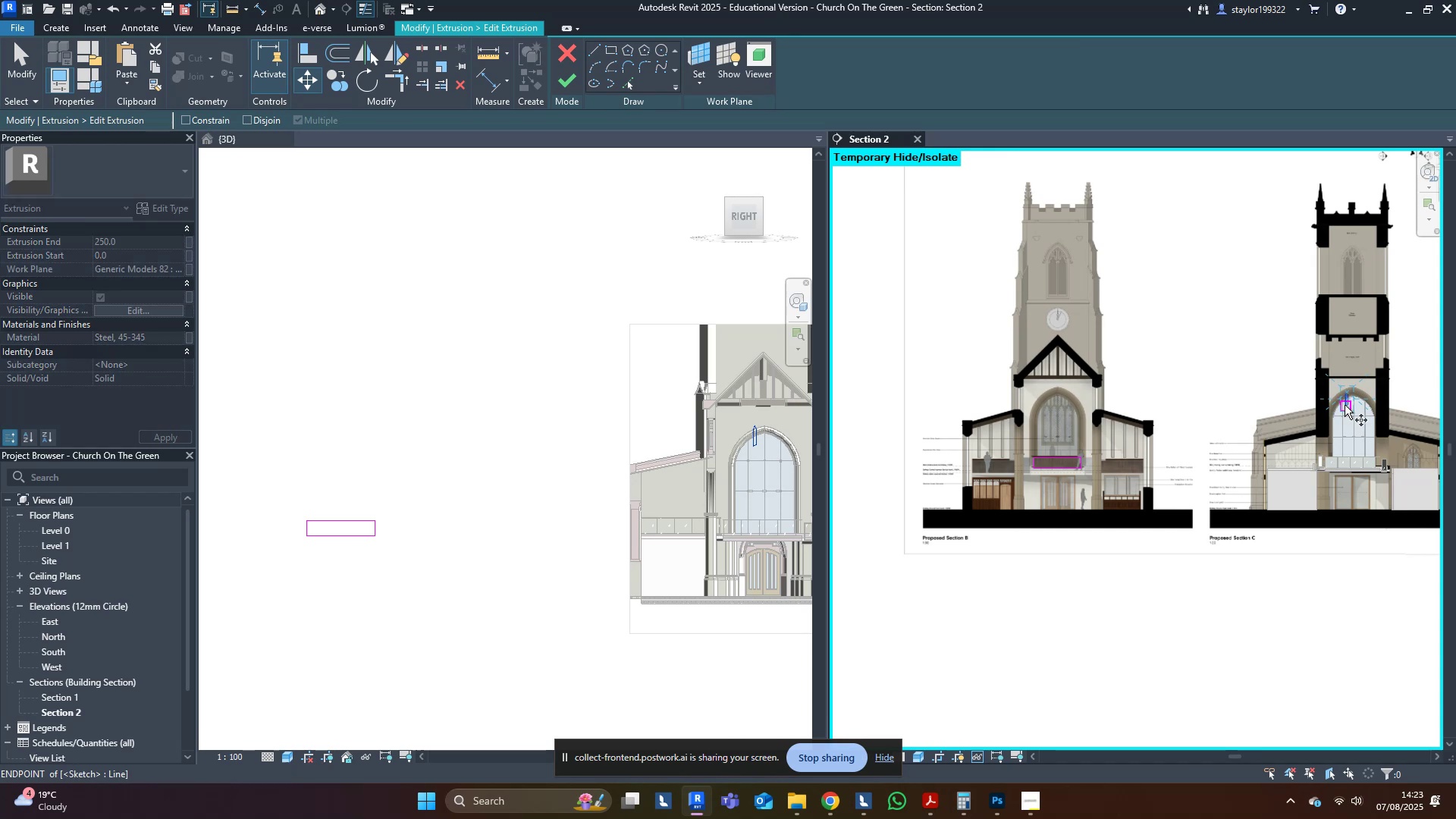 
left_click([1347, 407])
 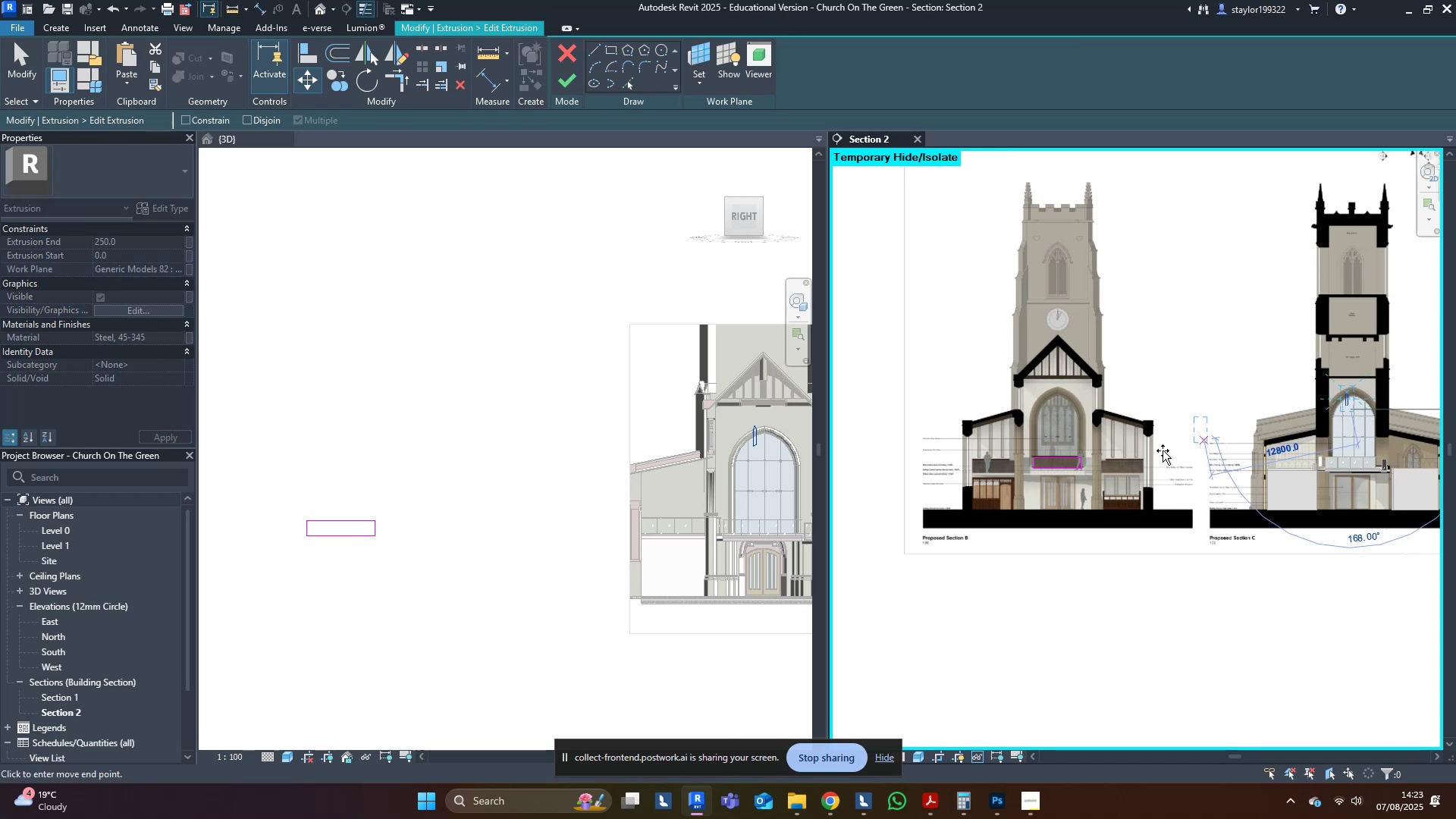 
scroll: coordinate [1269, 445], scroll_direction: up, amount: 18.0
 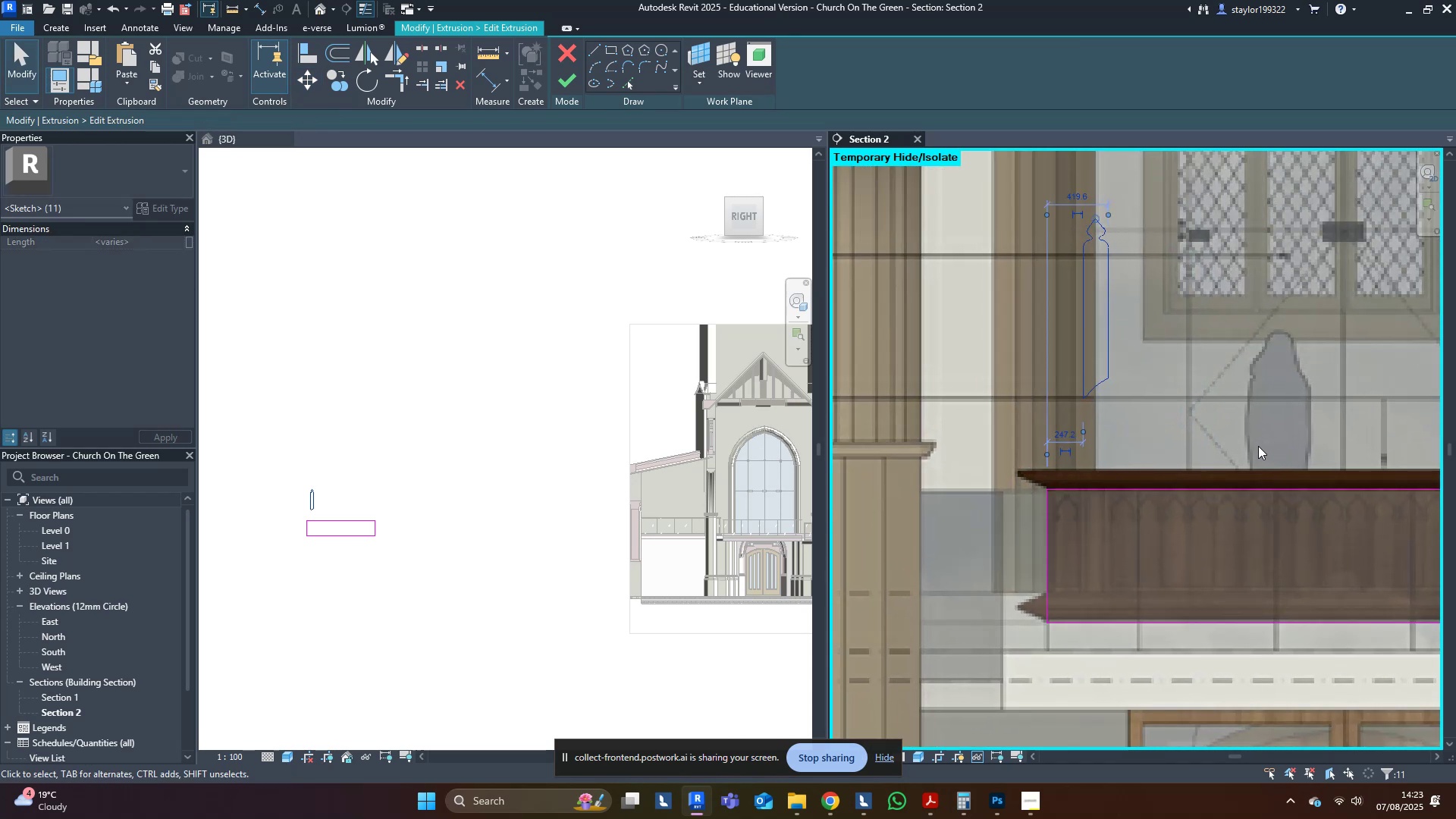 
left_click([1216, 422])
 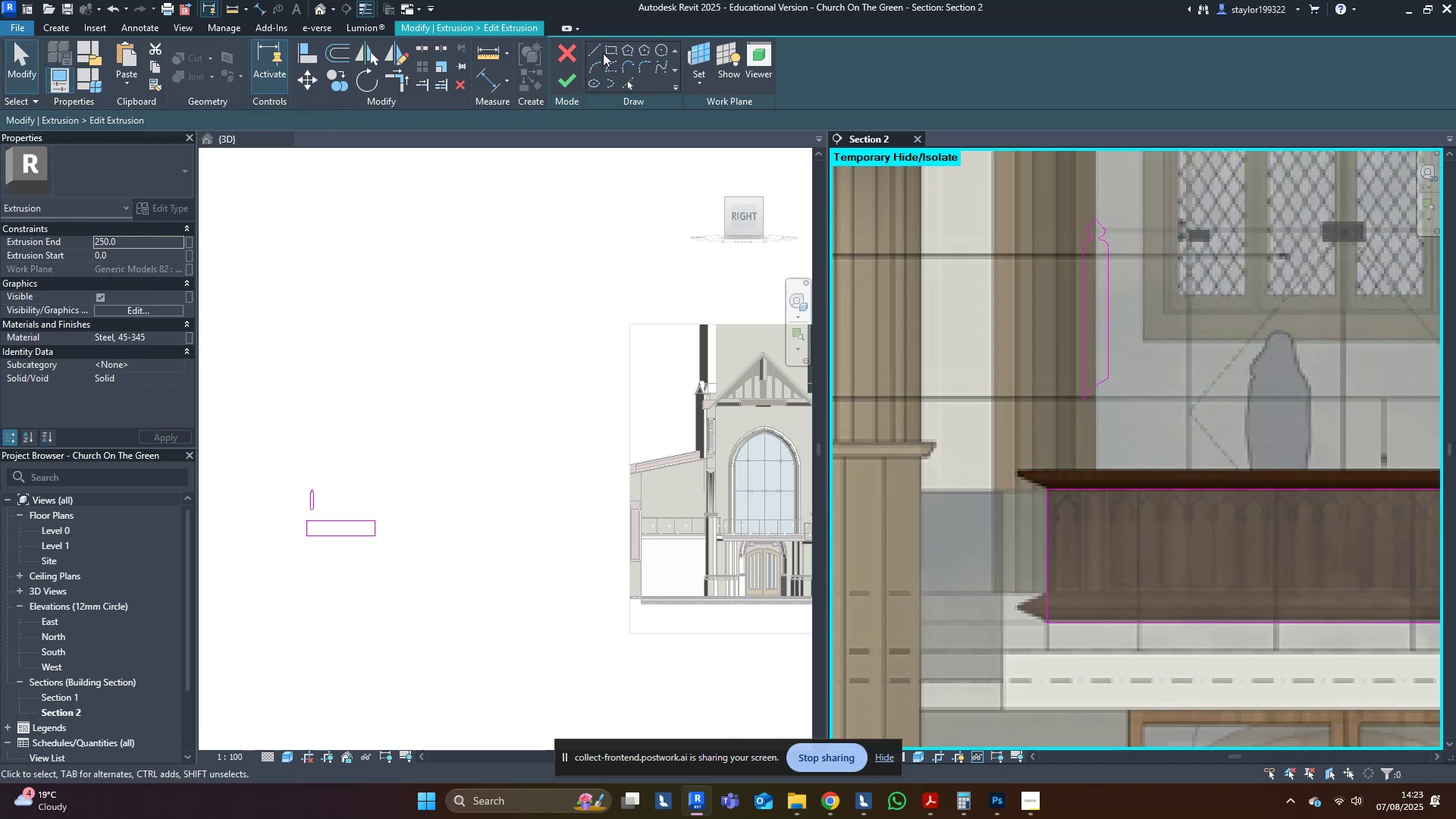 
scroll: coordinate [1146, 358], scroll_direction: up, amount: 4.0
 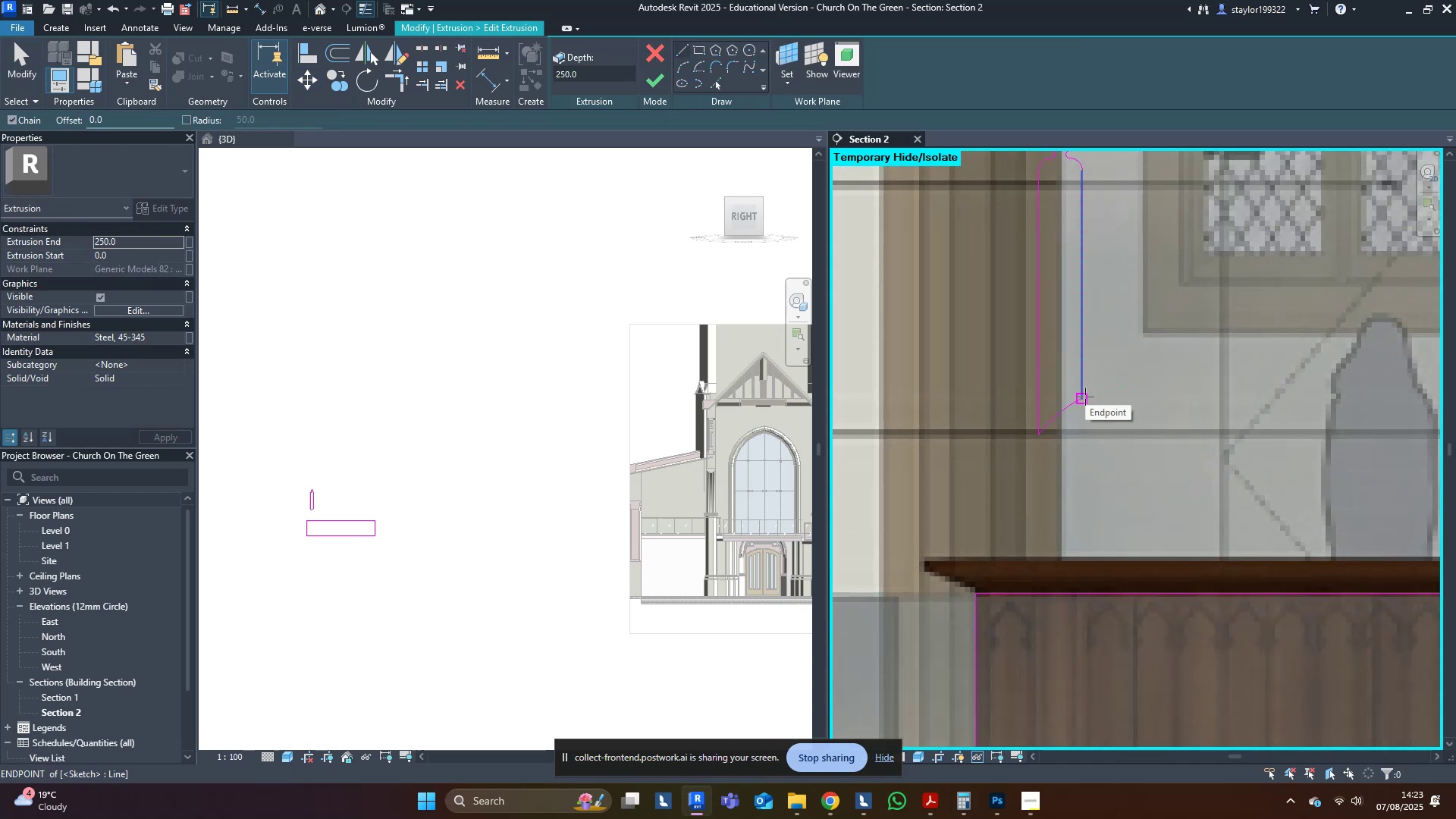 
left_click([1085, 397])
 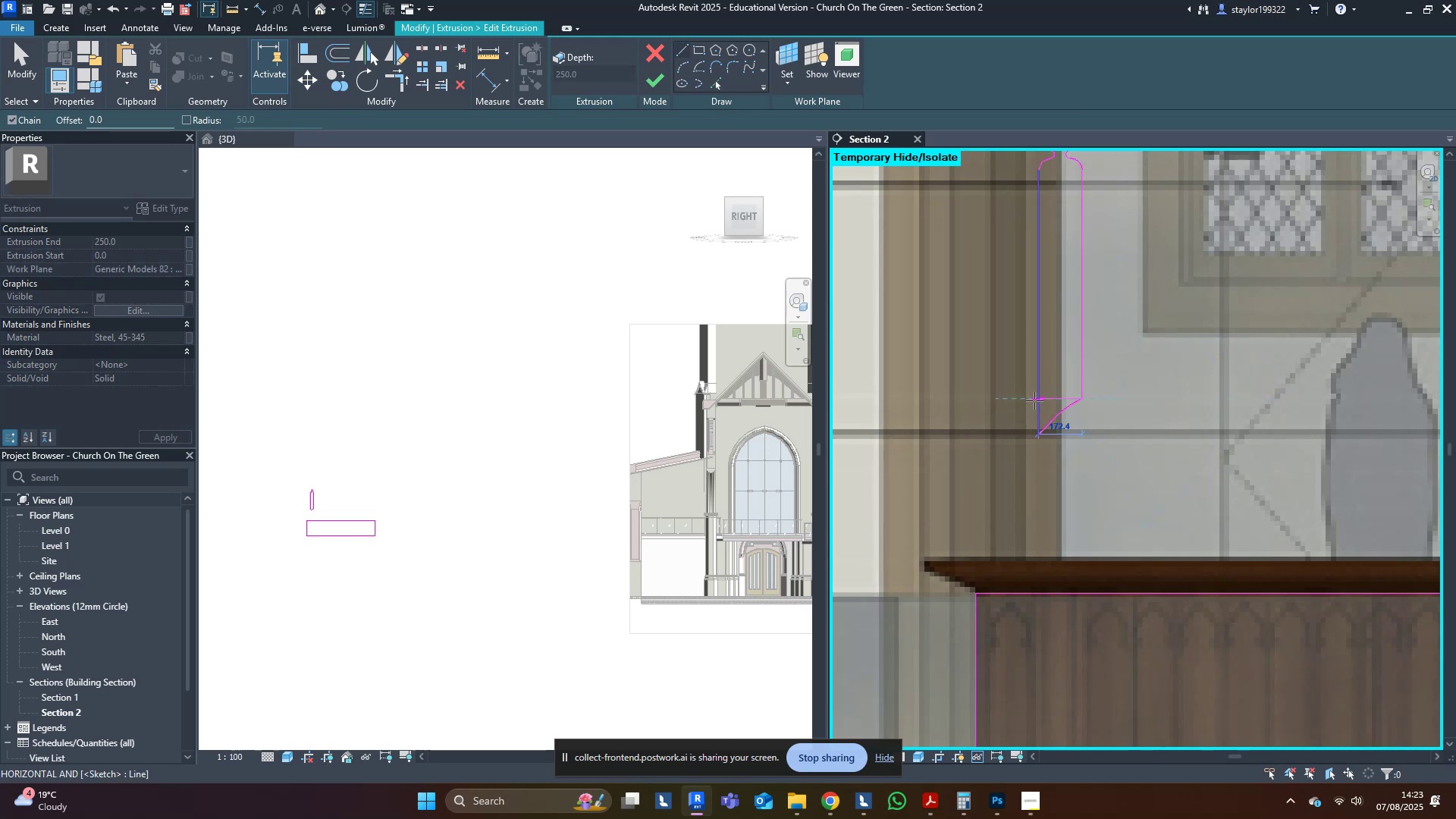 
key(Escape)
 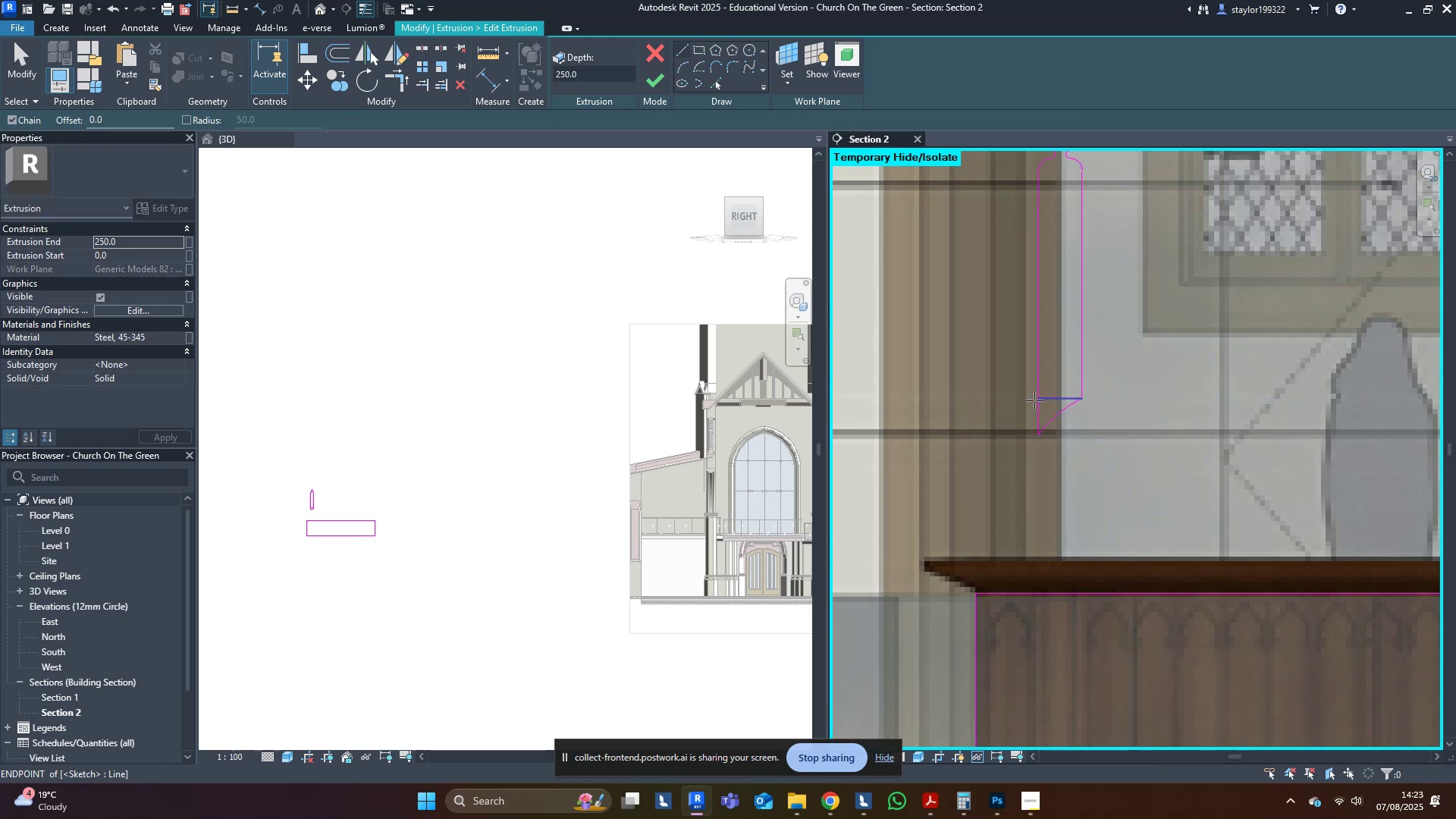 
left_click([1034, 400])
 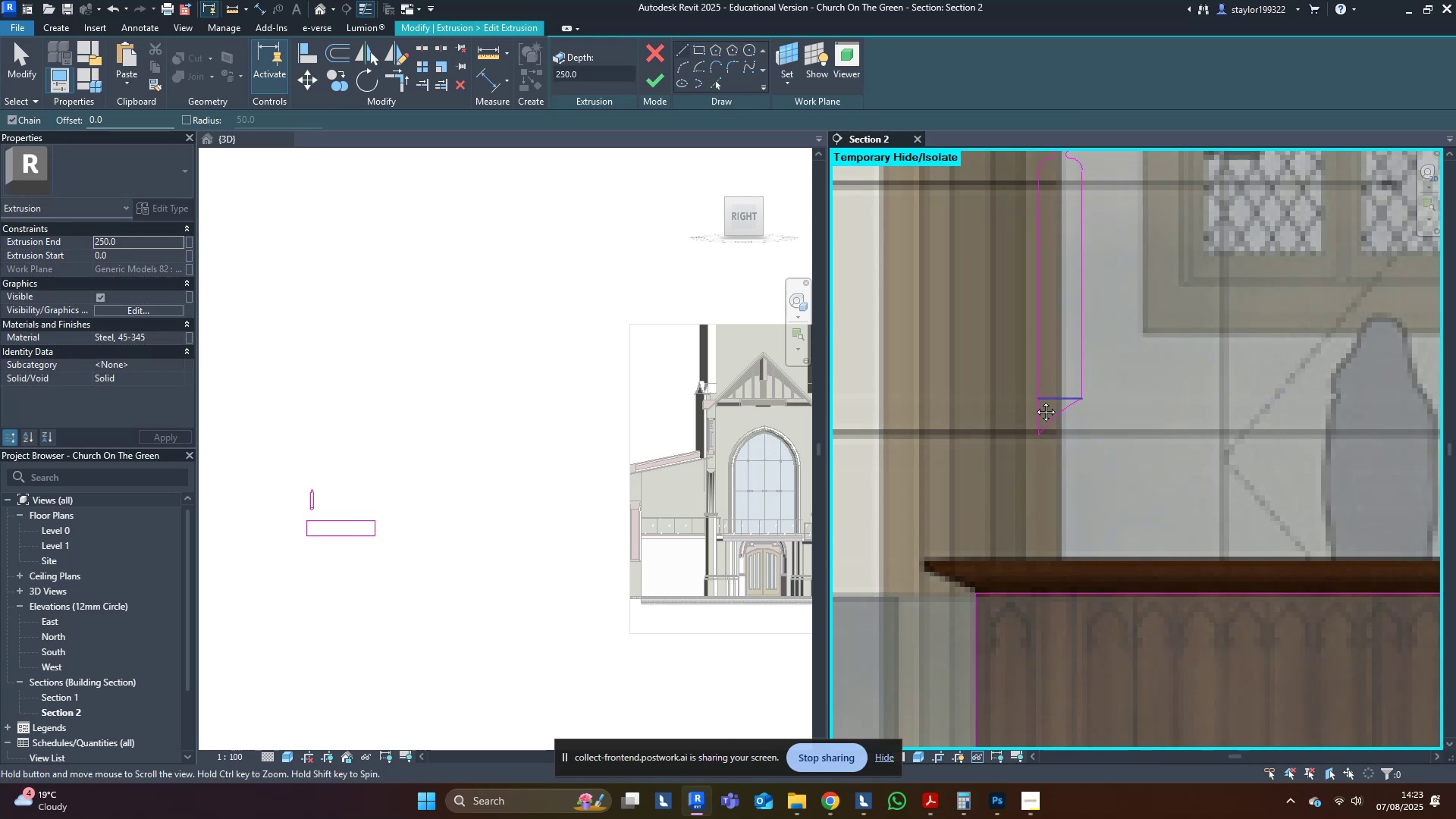 
middle_click([1034, 400])
 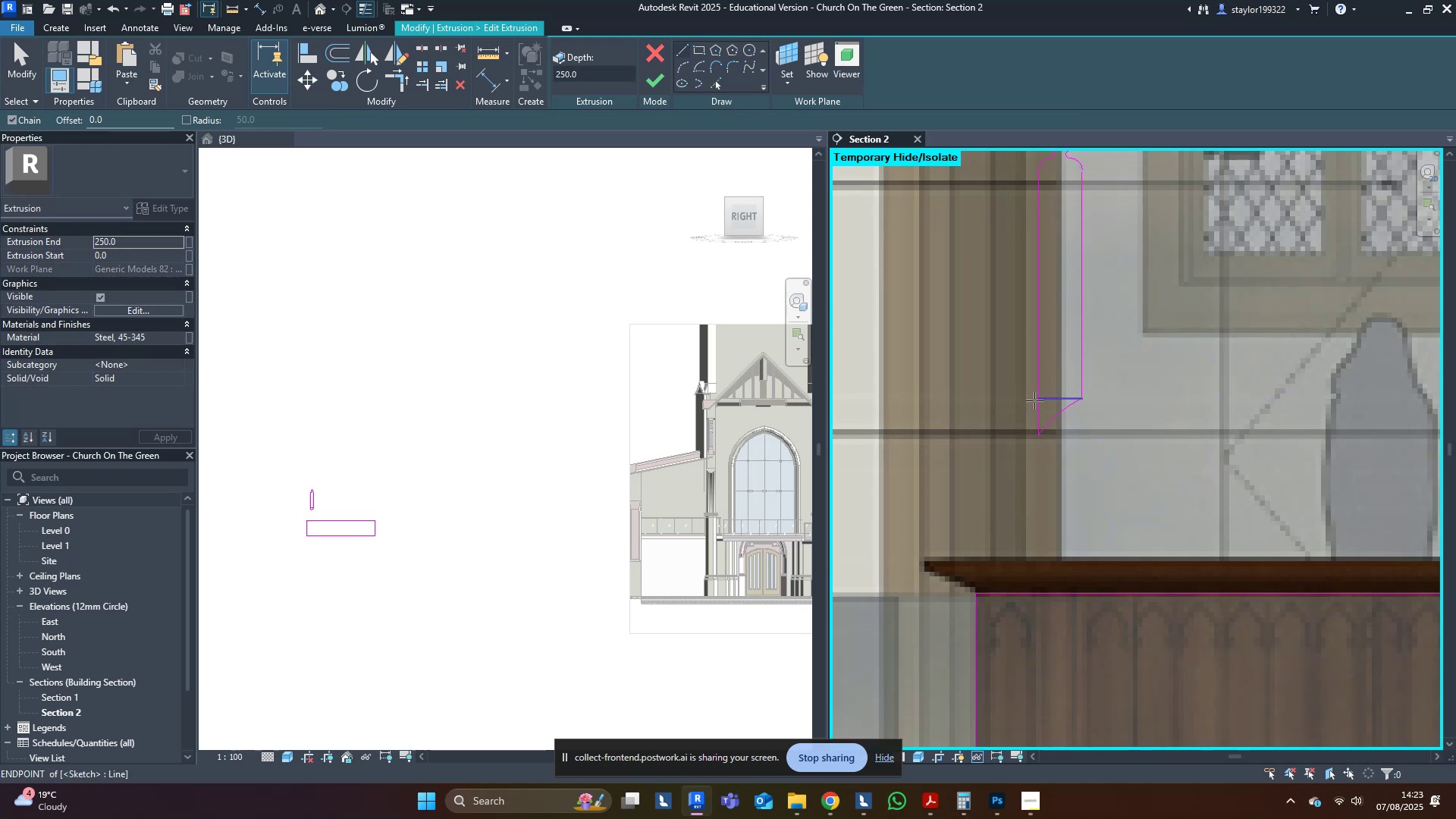 
key(R)
 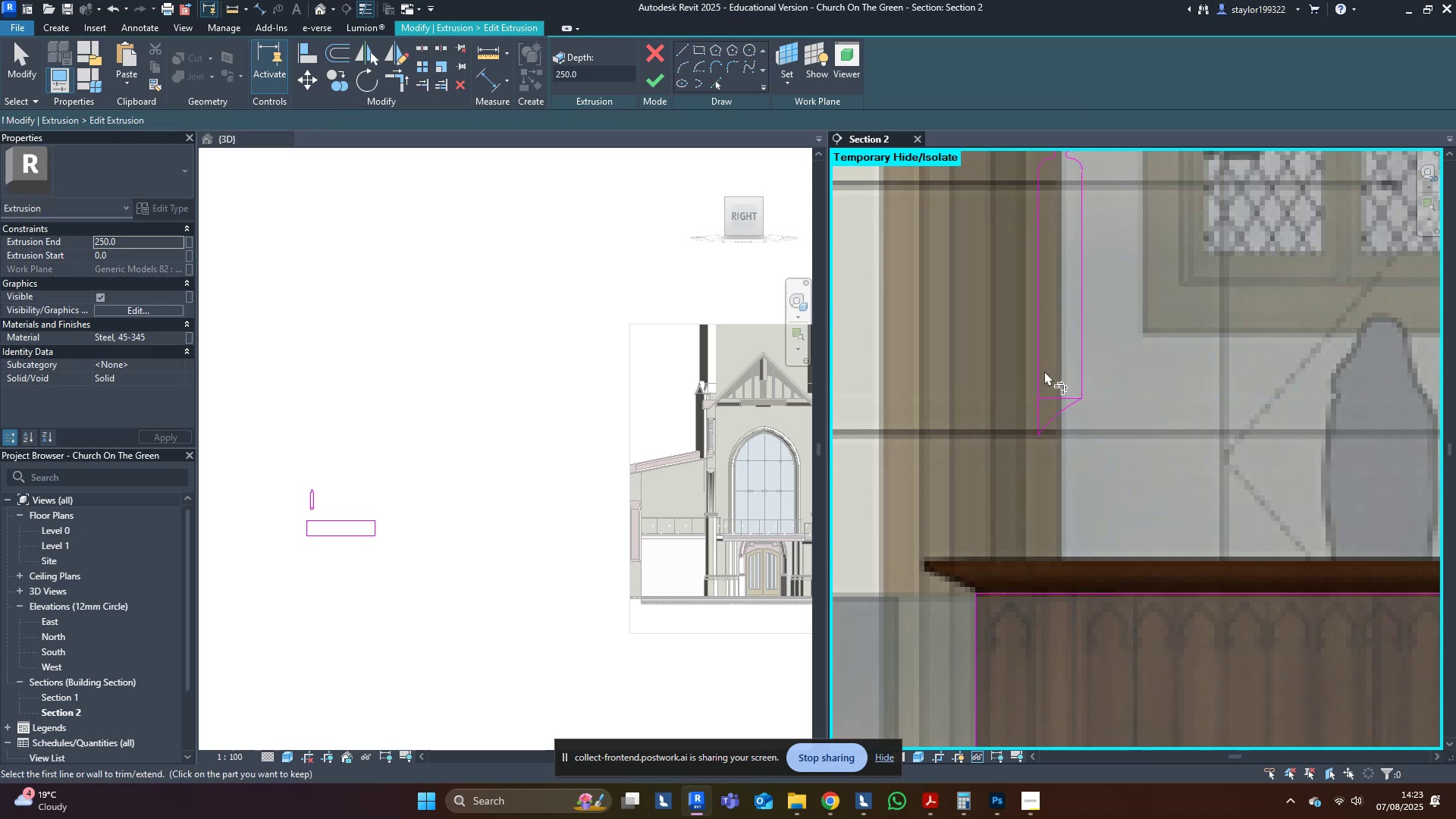 
left_click([1044, 371])
 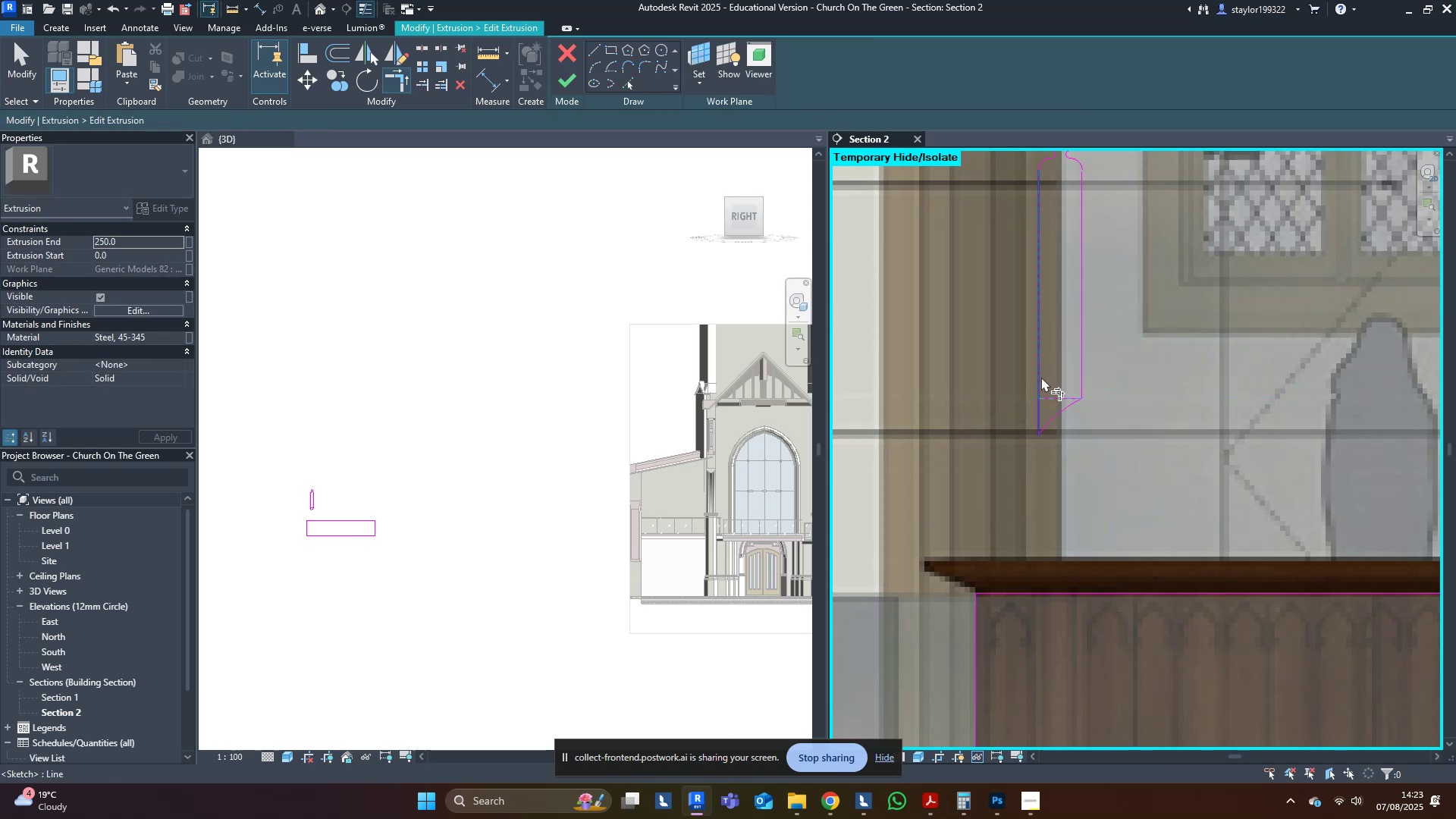 
triple_click([1053, 388])
 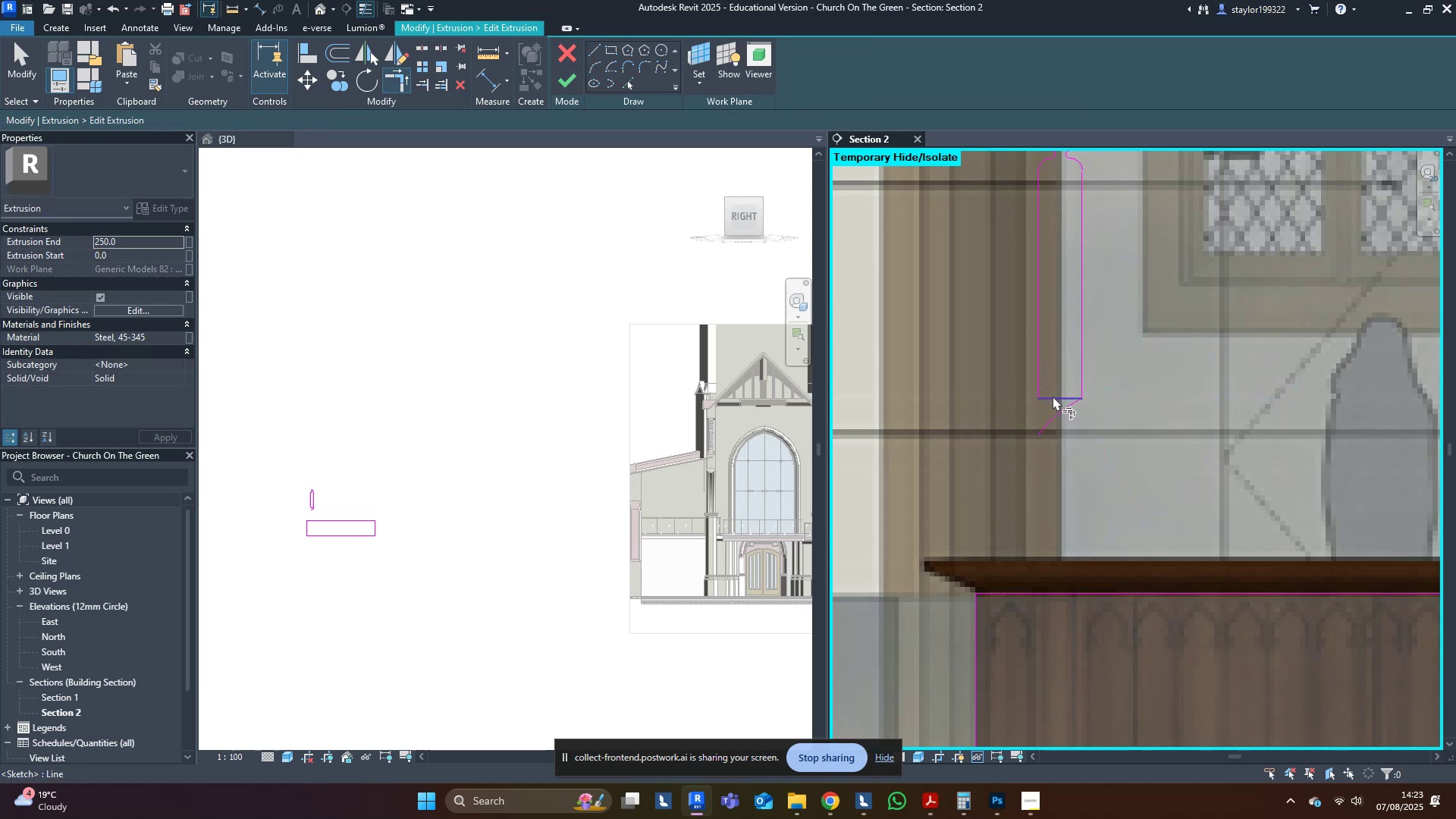 
triple_click([1053, 396])
 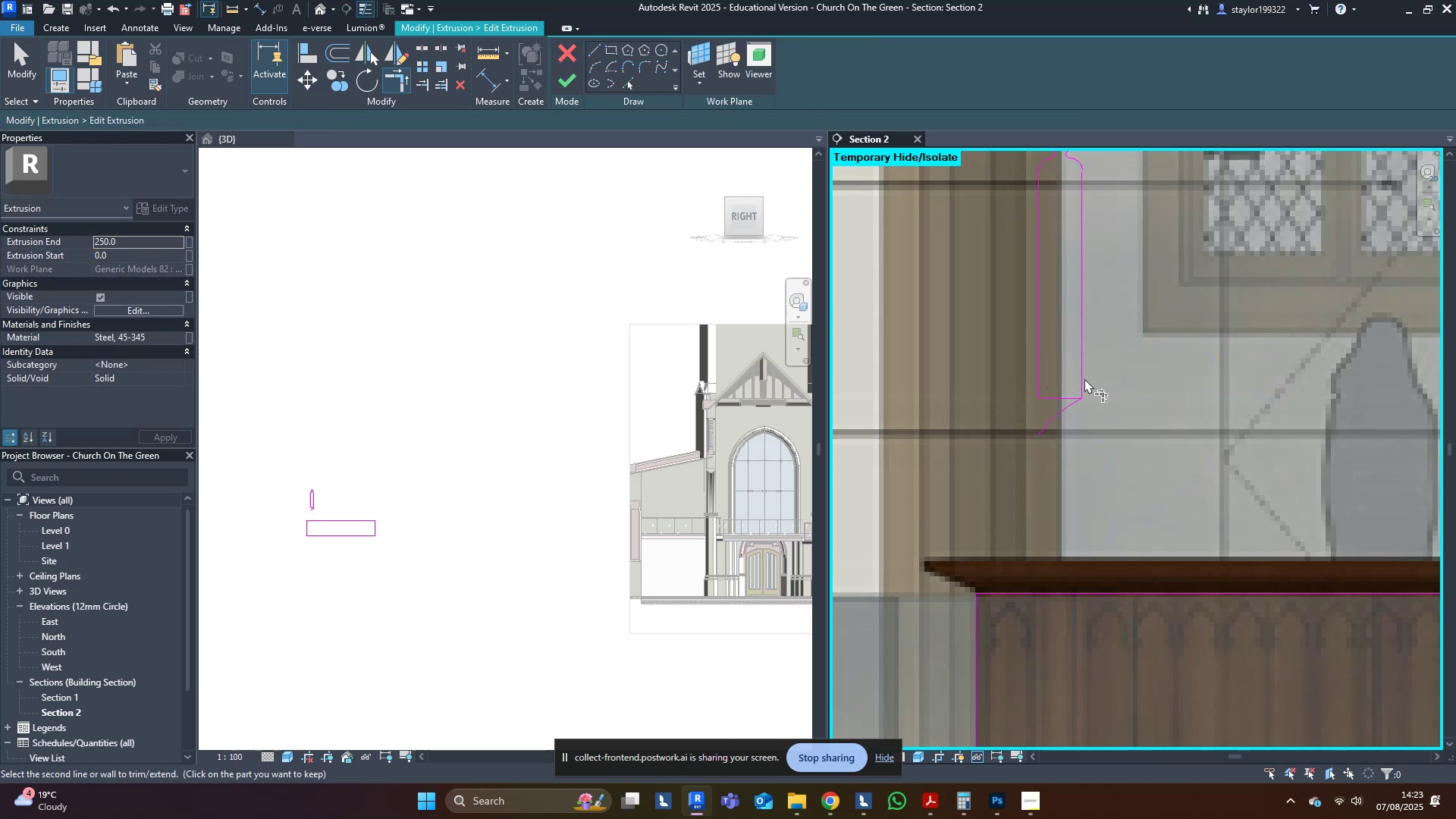 
triple_click([1085, 378])
 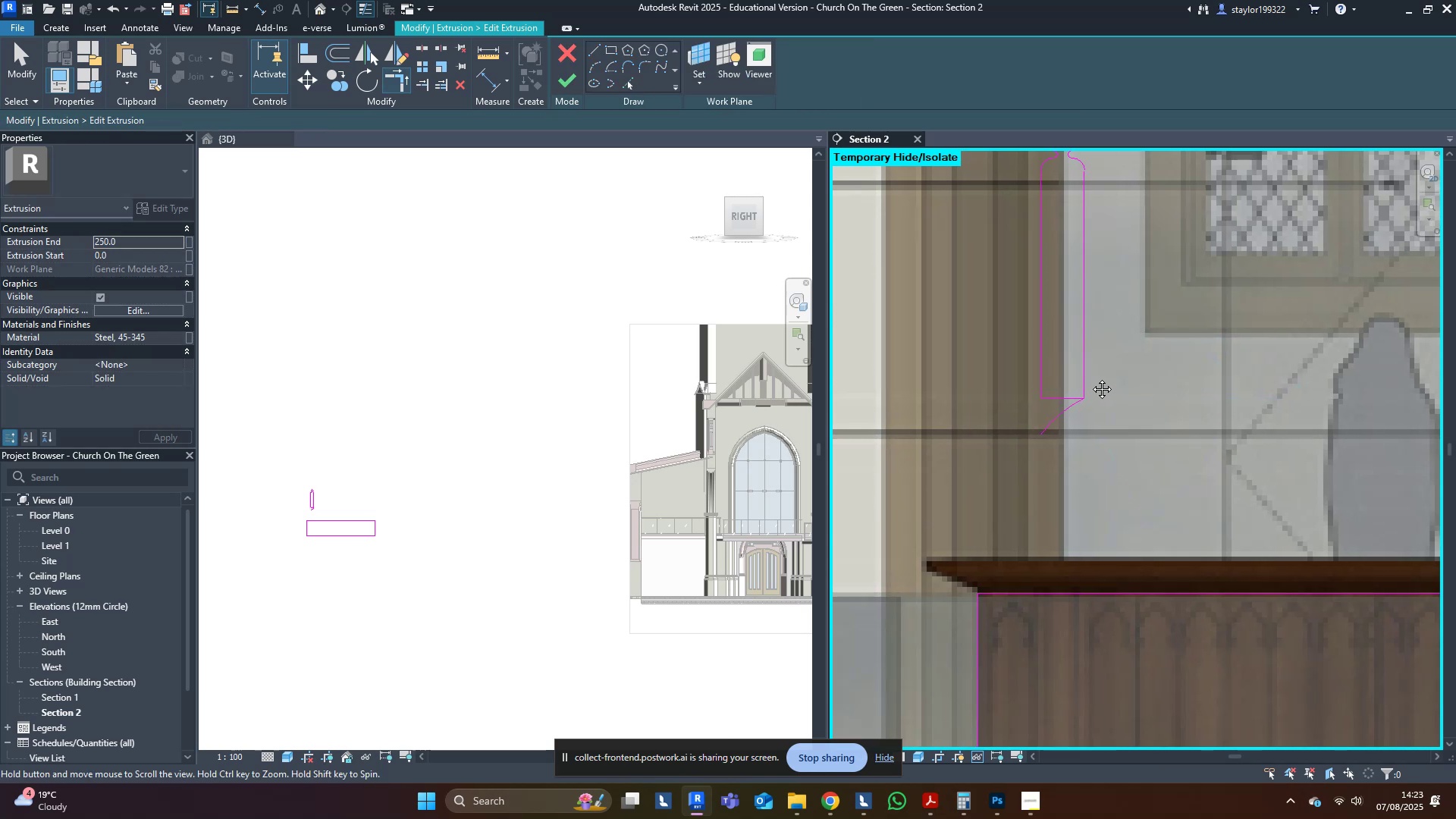 
type(md)
 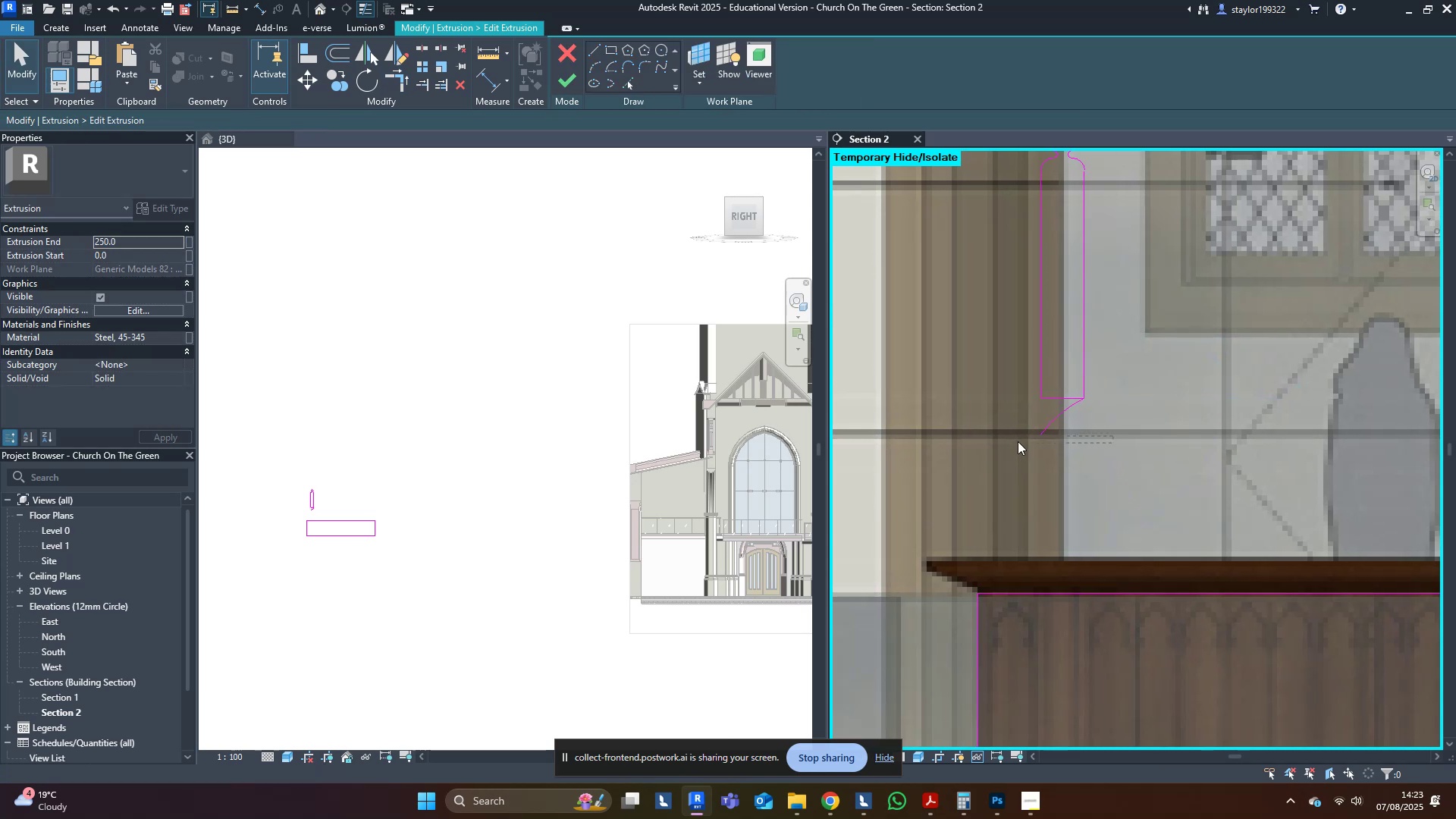 
left_click([1043, 424])
 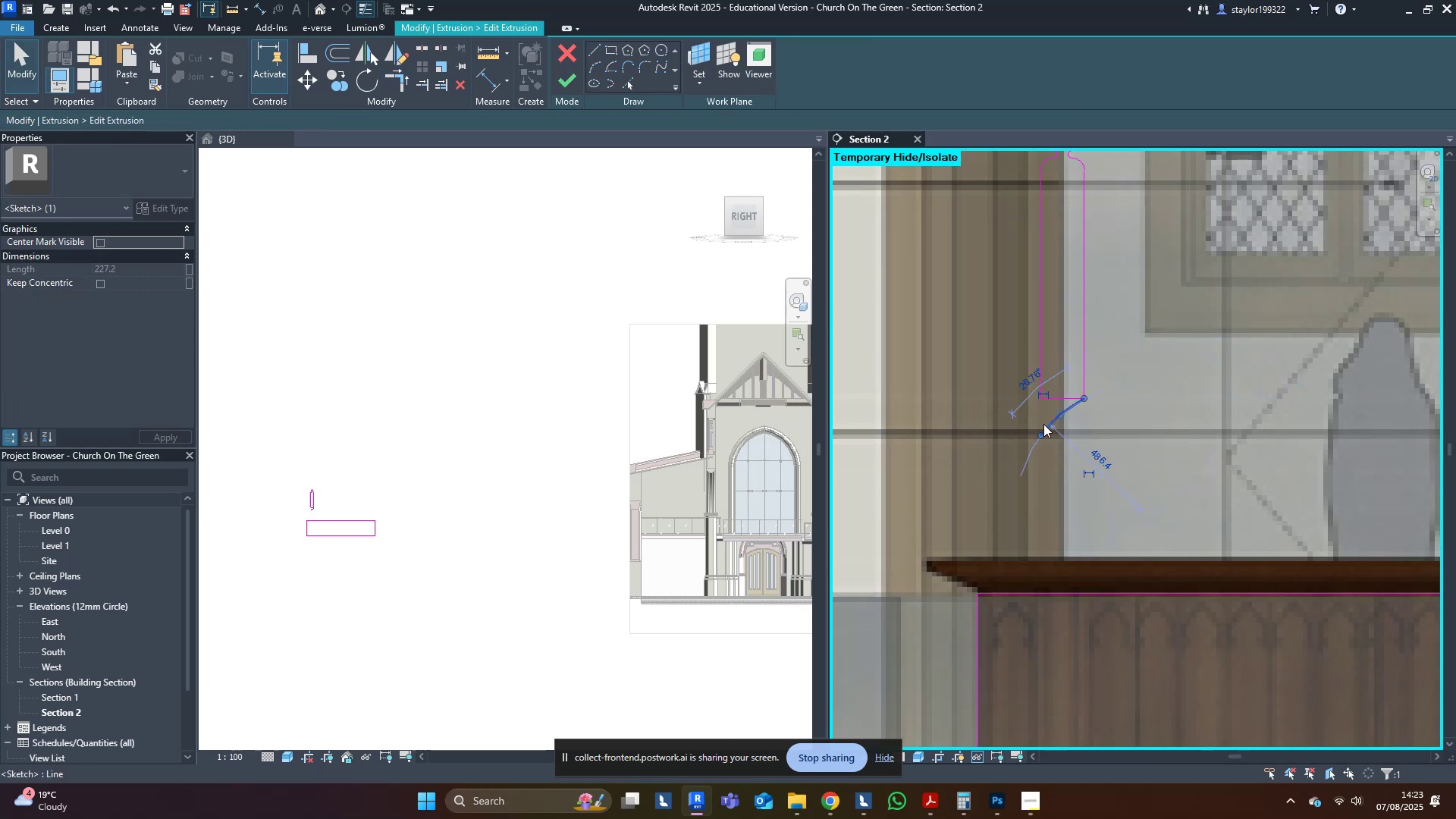 
key(Delete)
 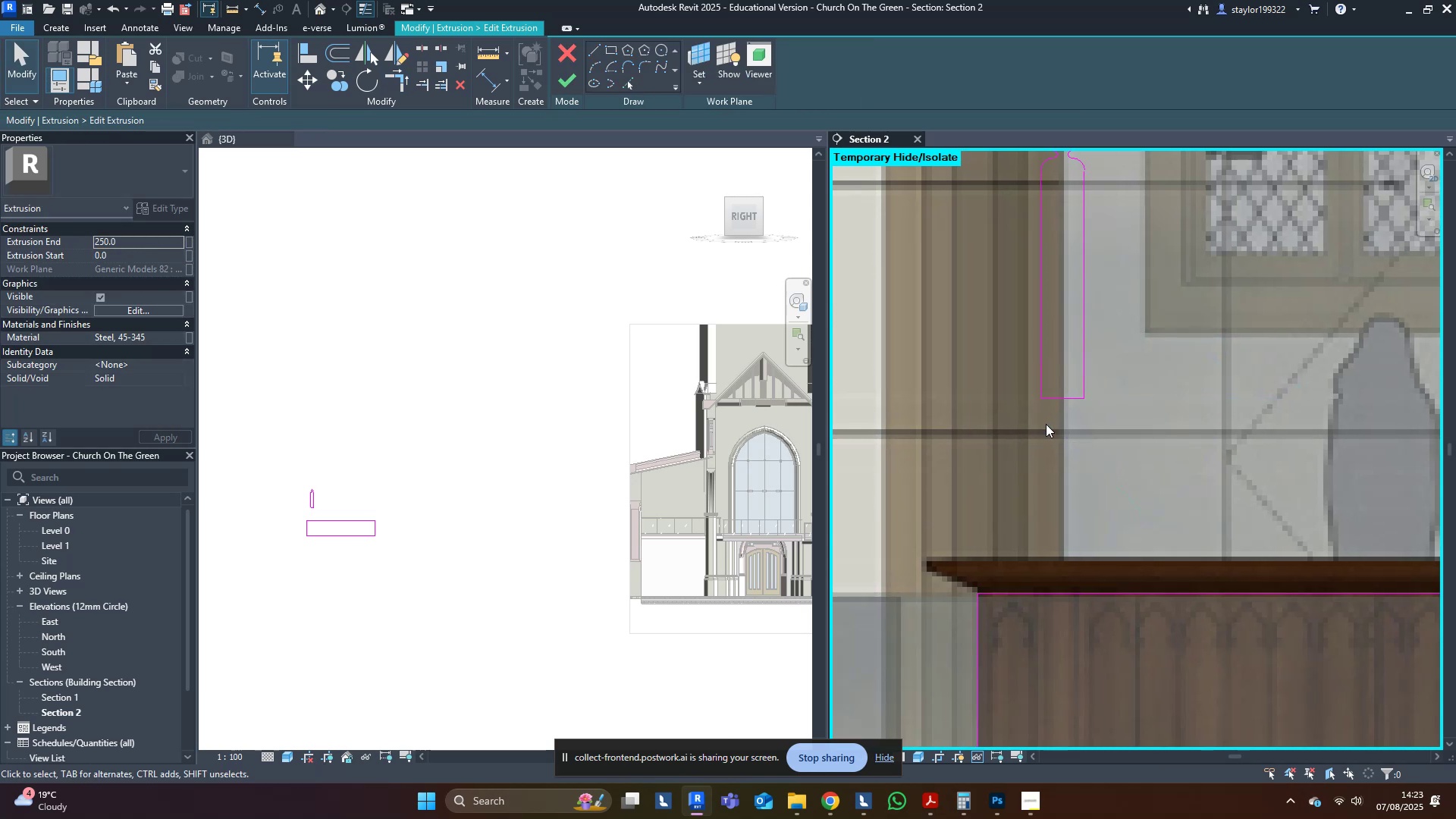 
scroll: coordinate [1075, 467], scroll_direction: down, amount: 4.0
 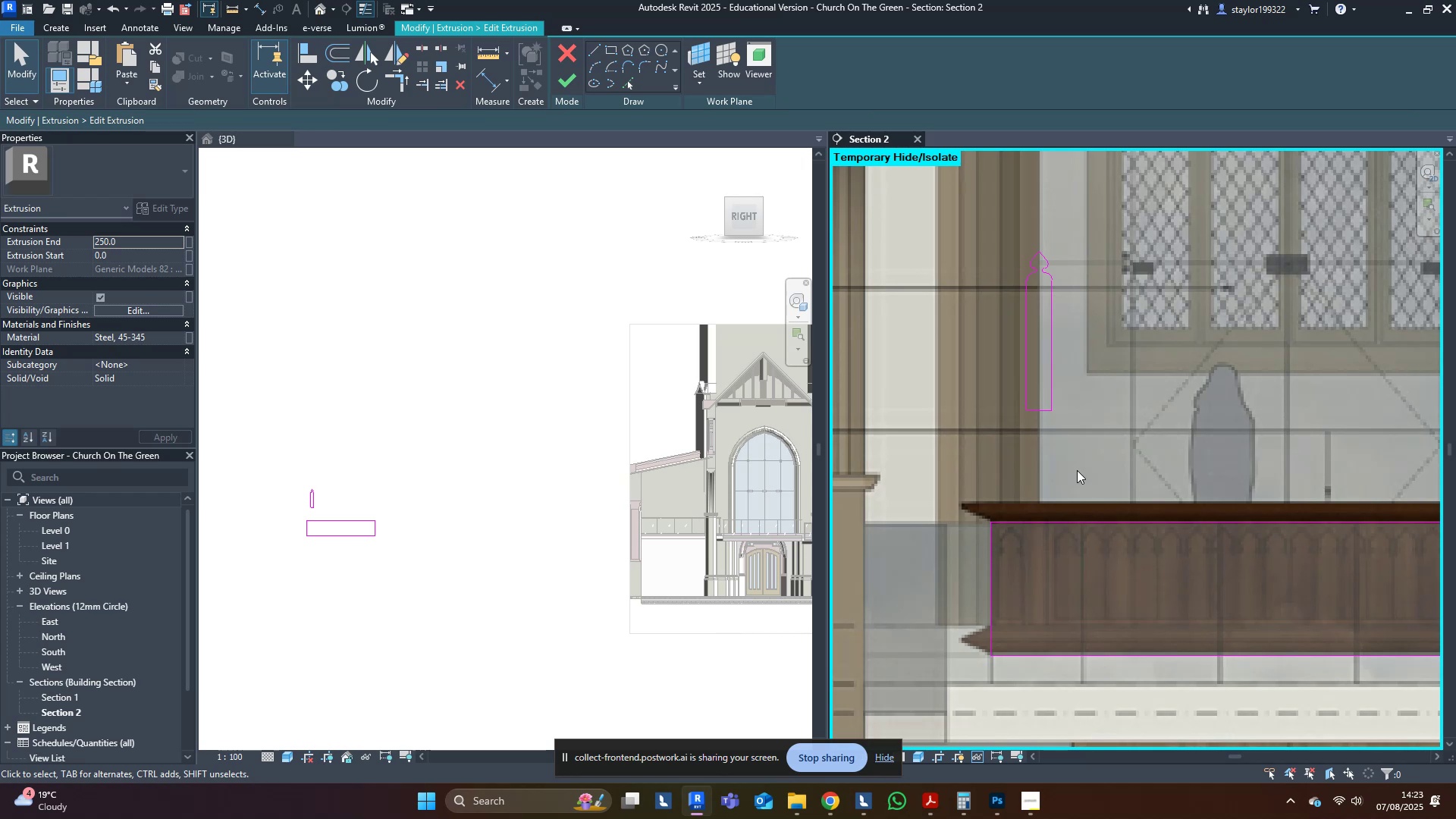 
wait(11.74)
 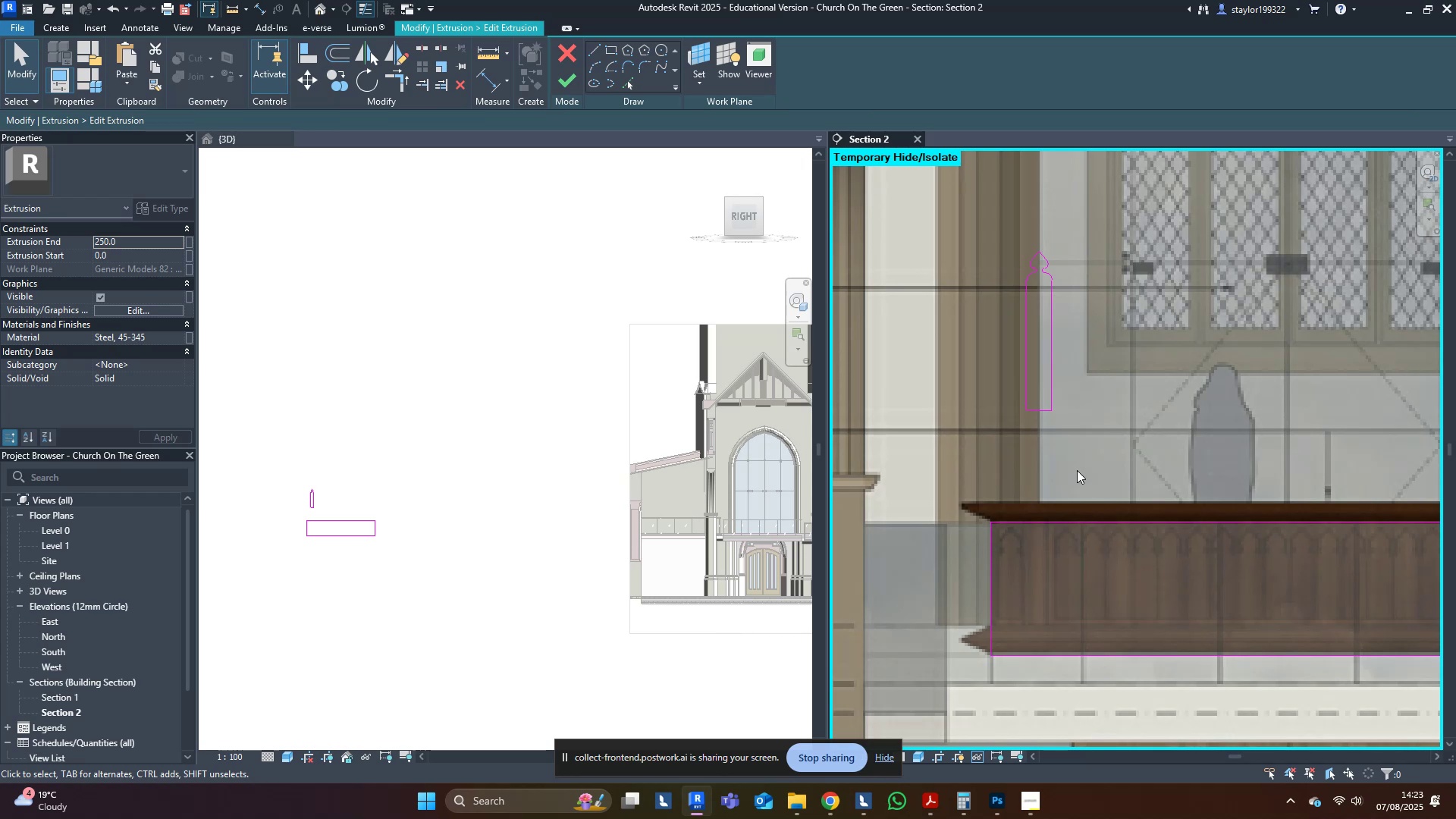 
scroll: coordinate [1048, 464], scroll_direction: up, amount: 2.0
 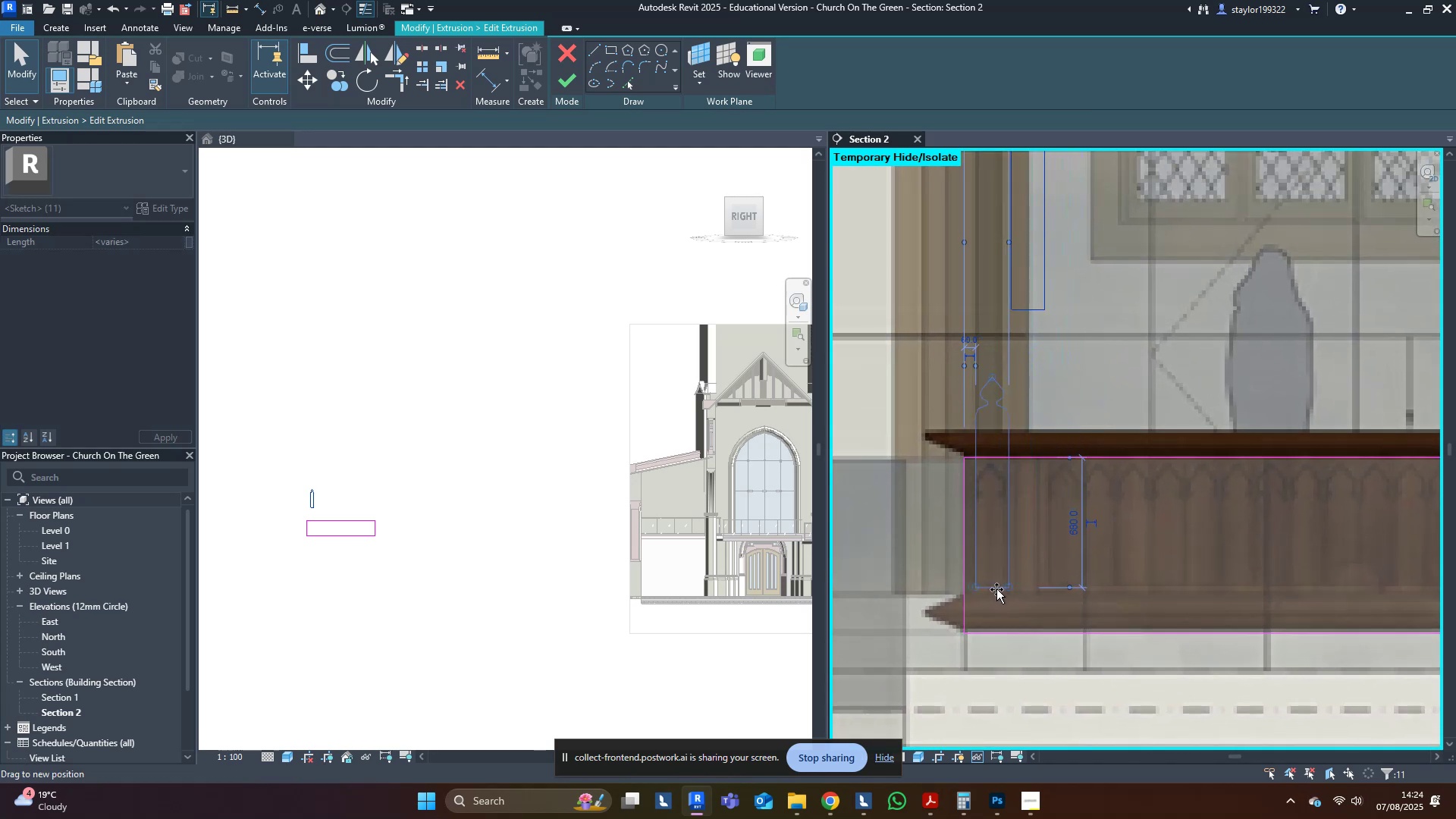 
wait(5.34)
 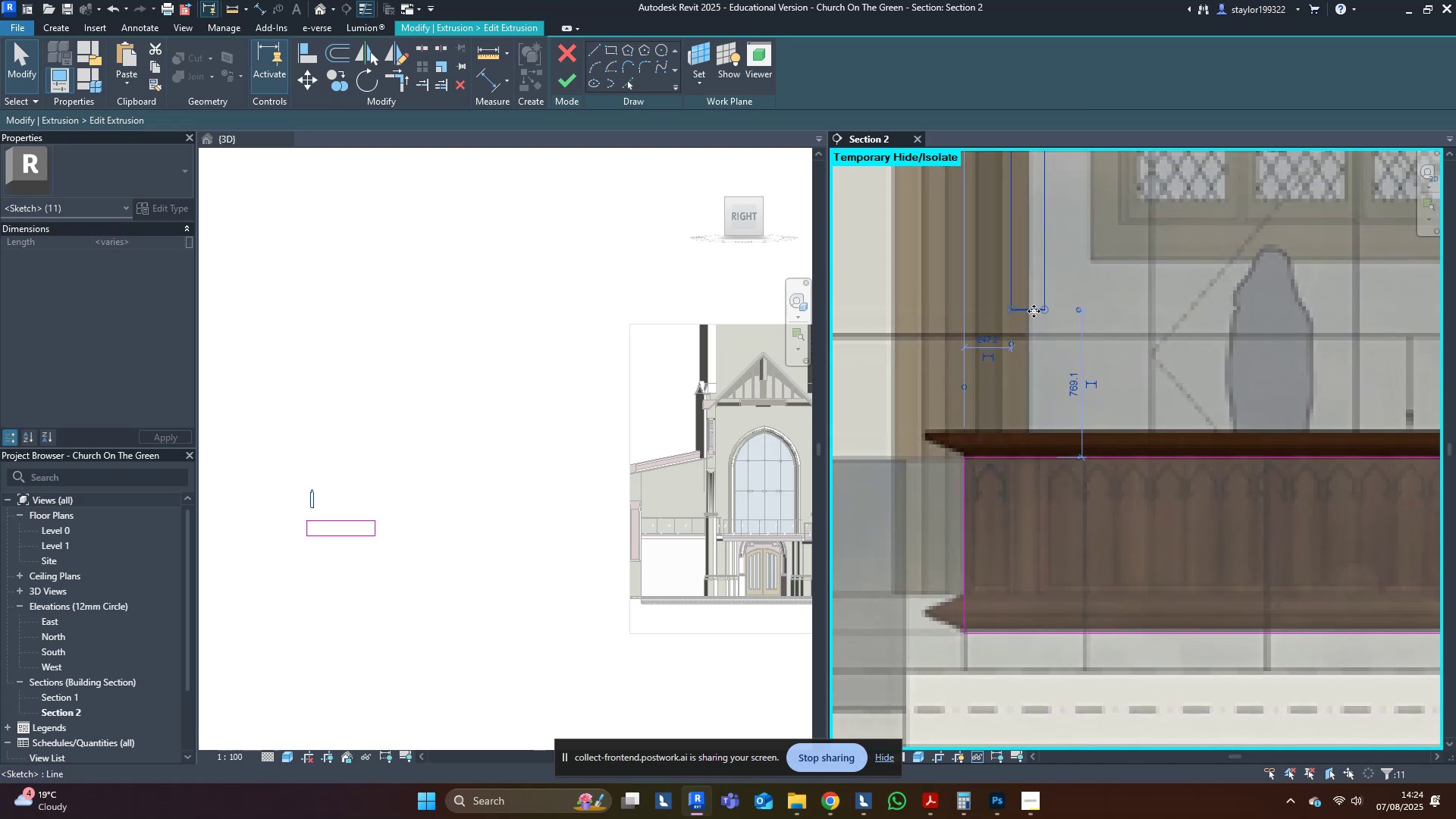 
key(ArrowLeft)
 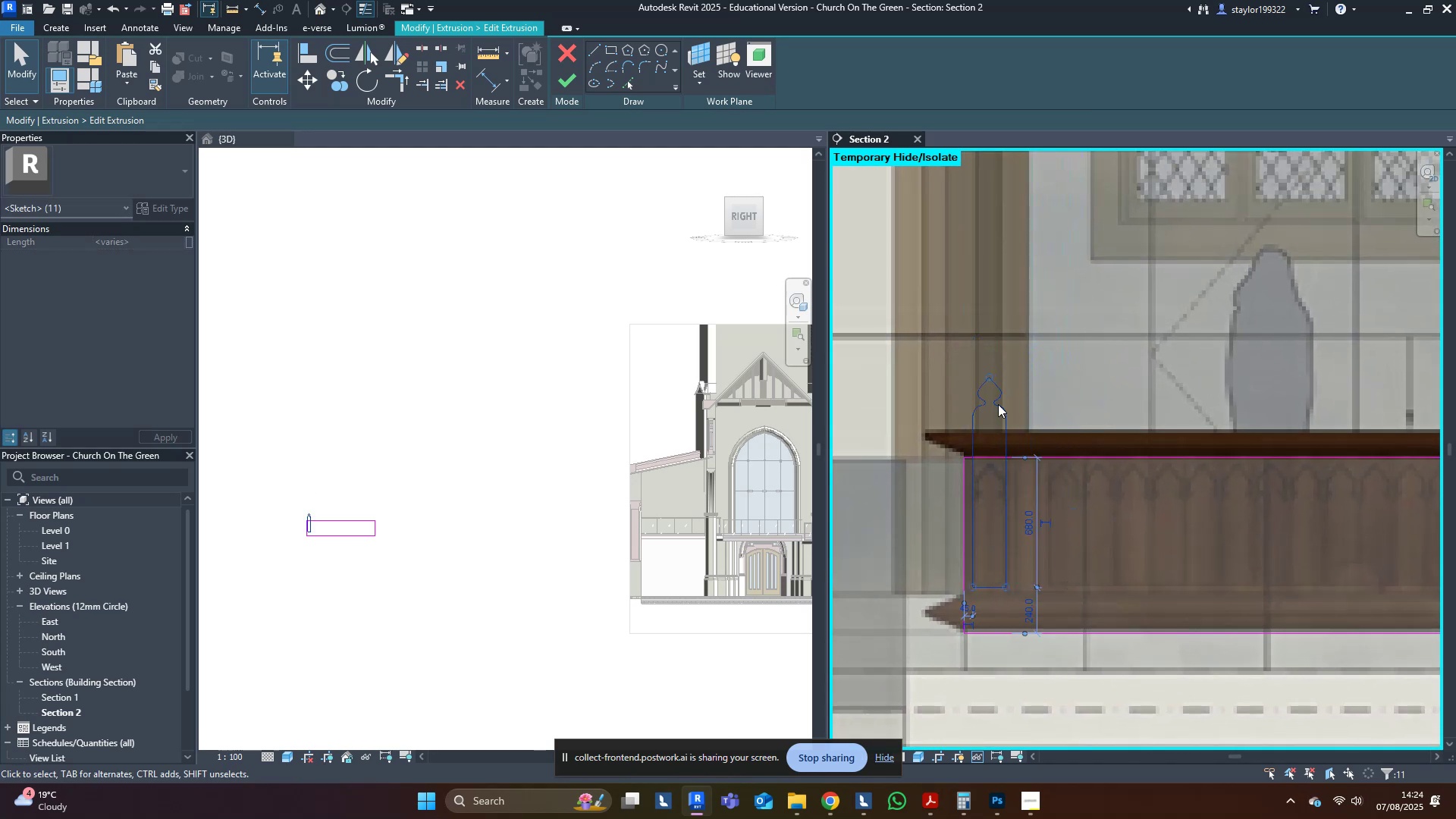 
left_click([993, 306])
 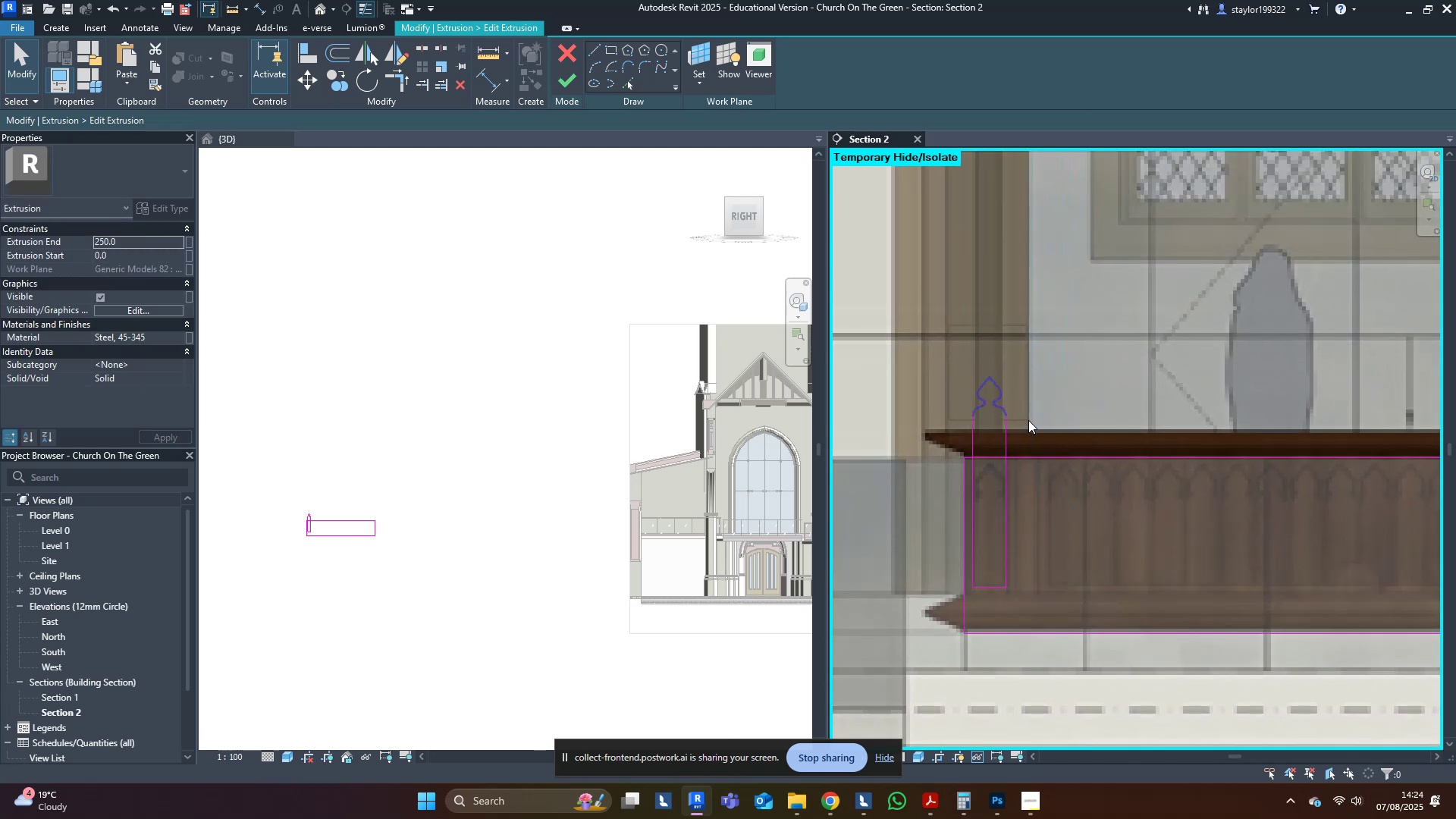 
scroll: coordinate [1006, 478], scroll_direction: up, amount: 2.0
 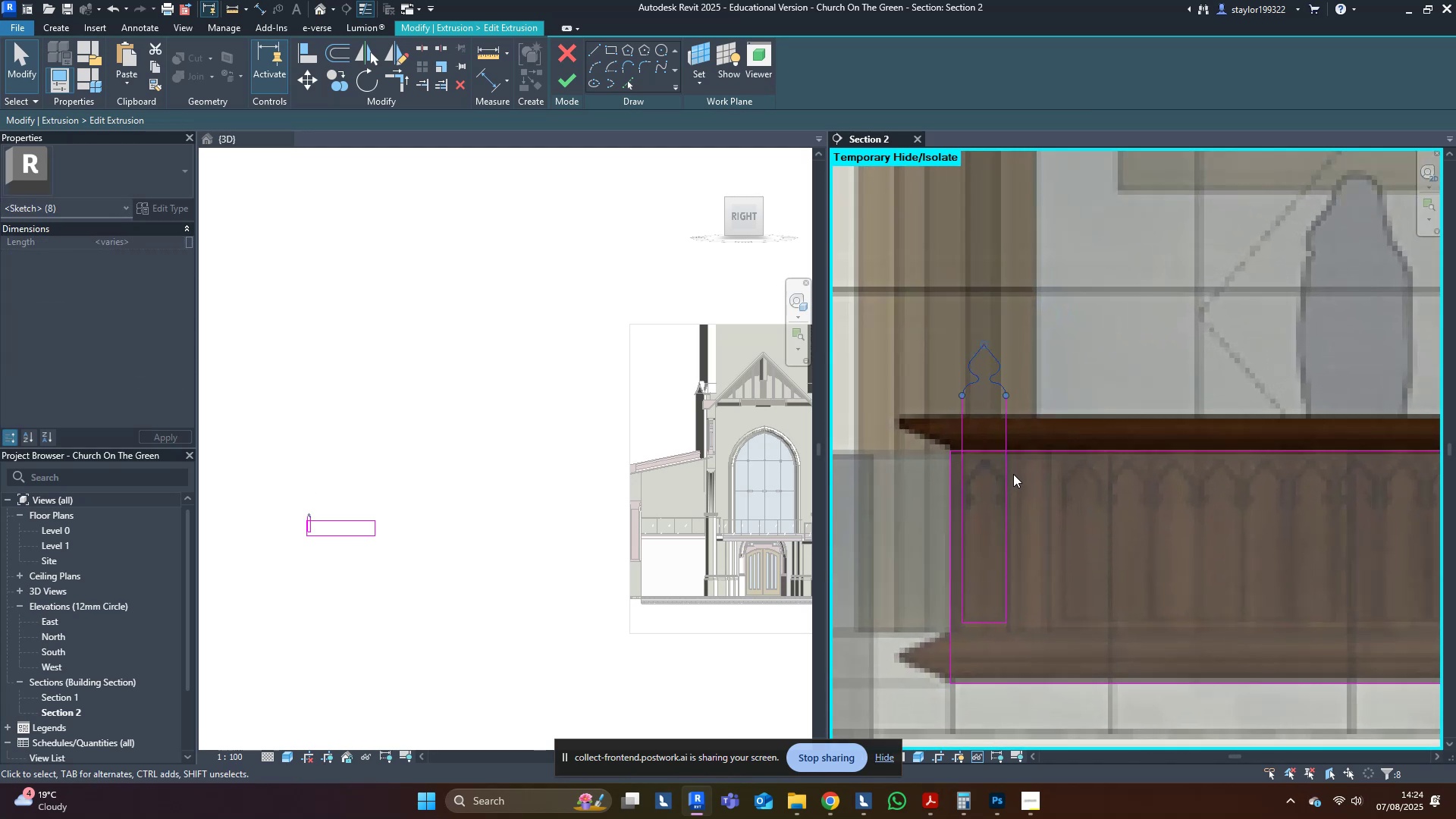 
key(Shift+ArrowDown)
 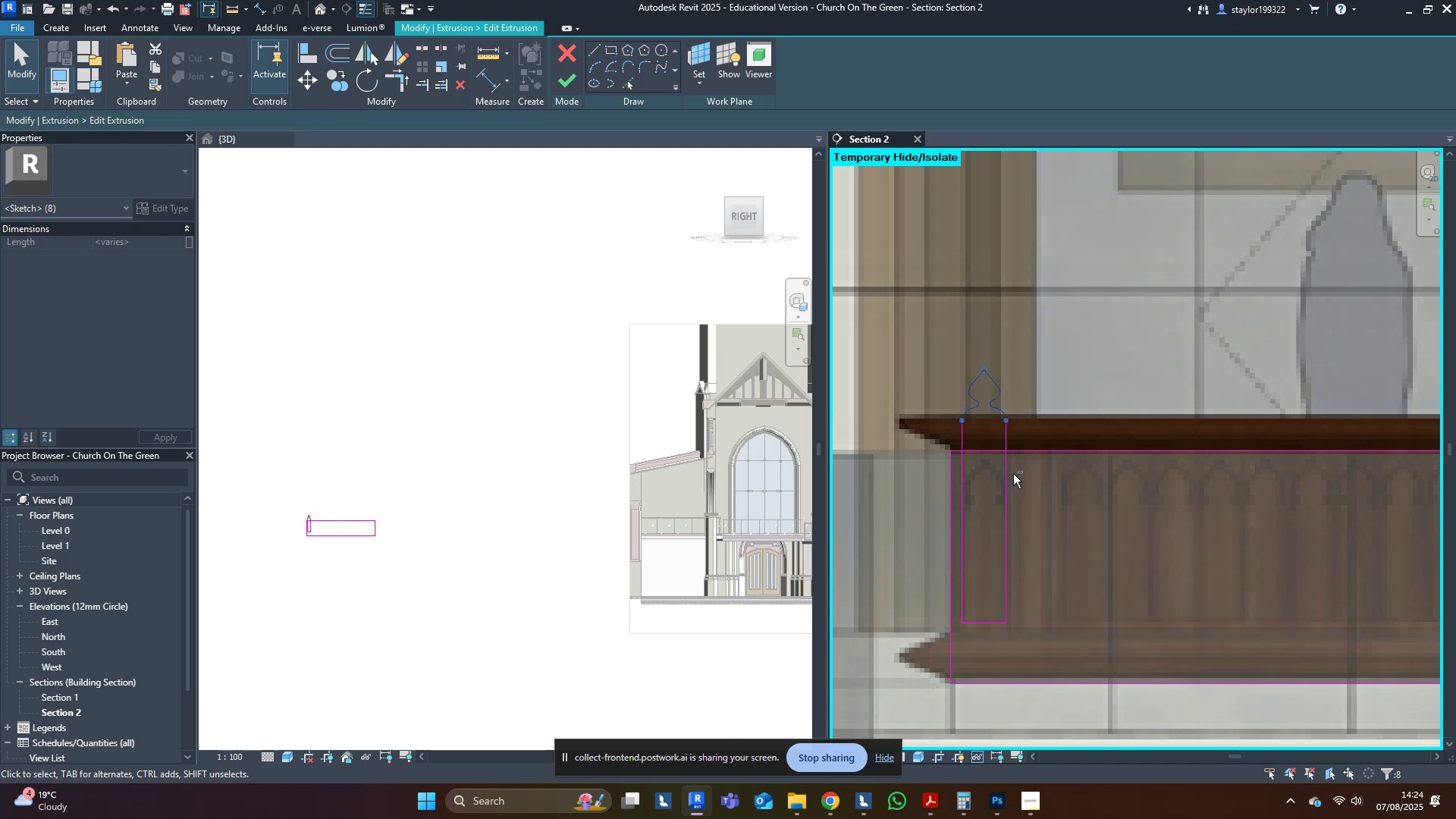 
key(Shift+ArrowDown)
 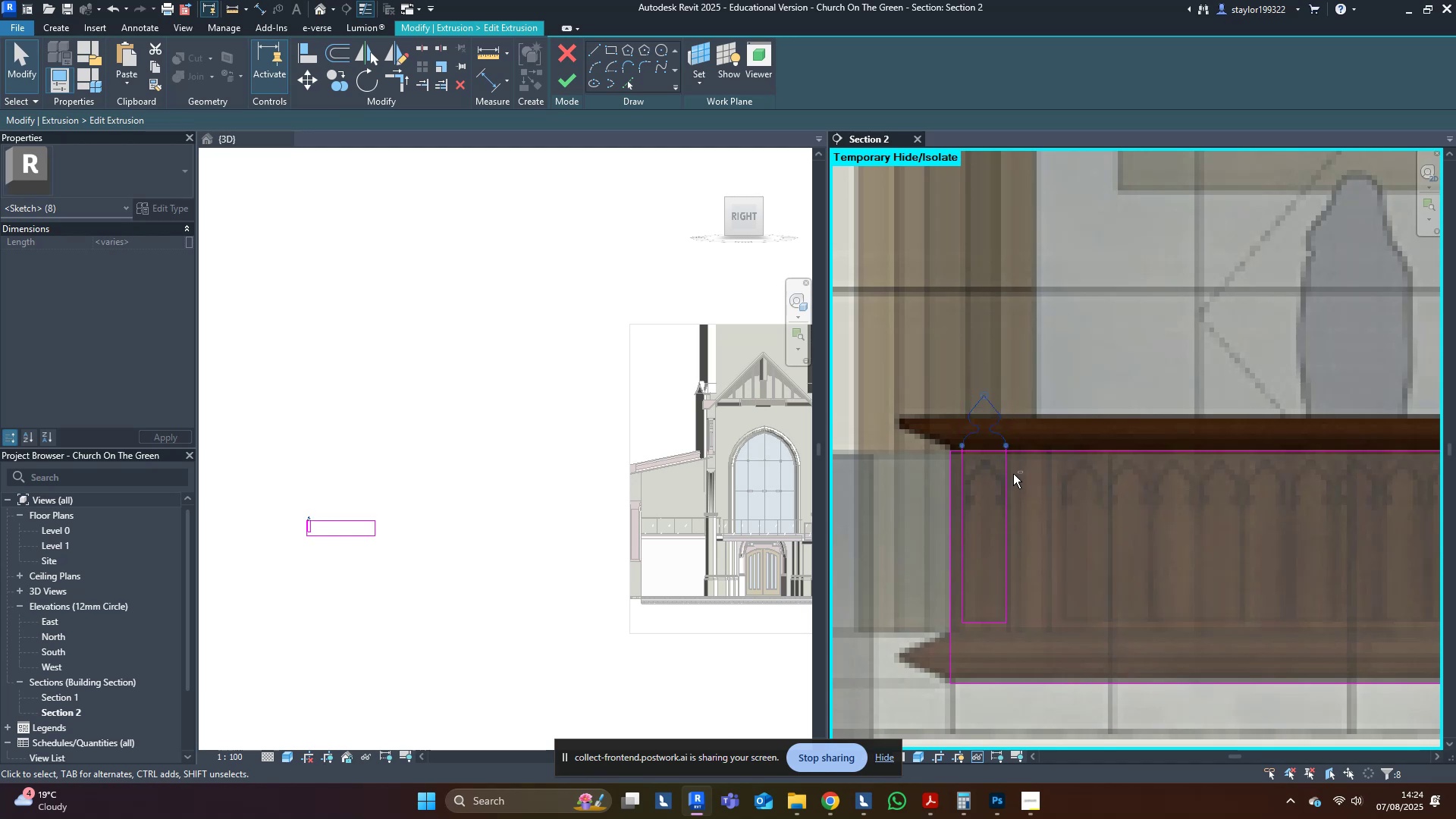 
key(Shift+ArrowDown)
 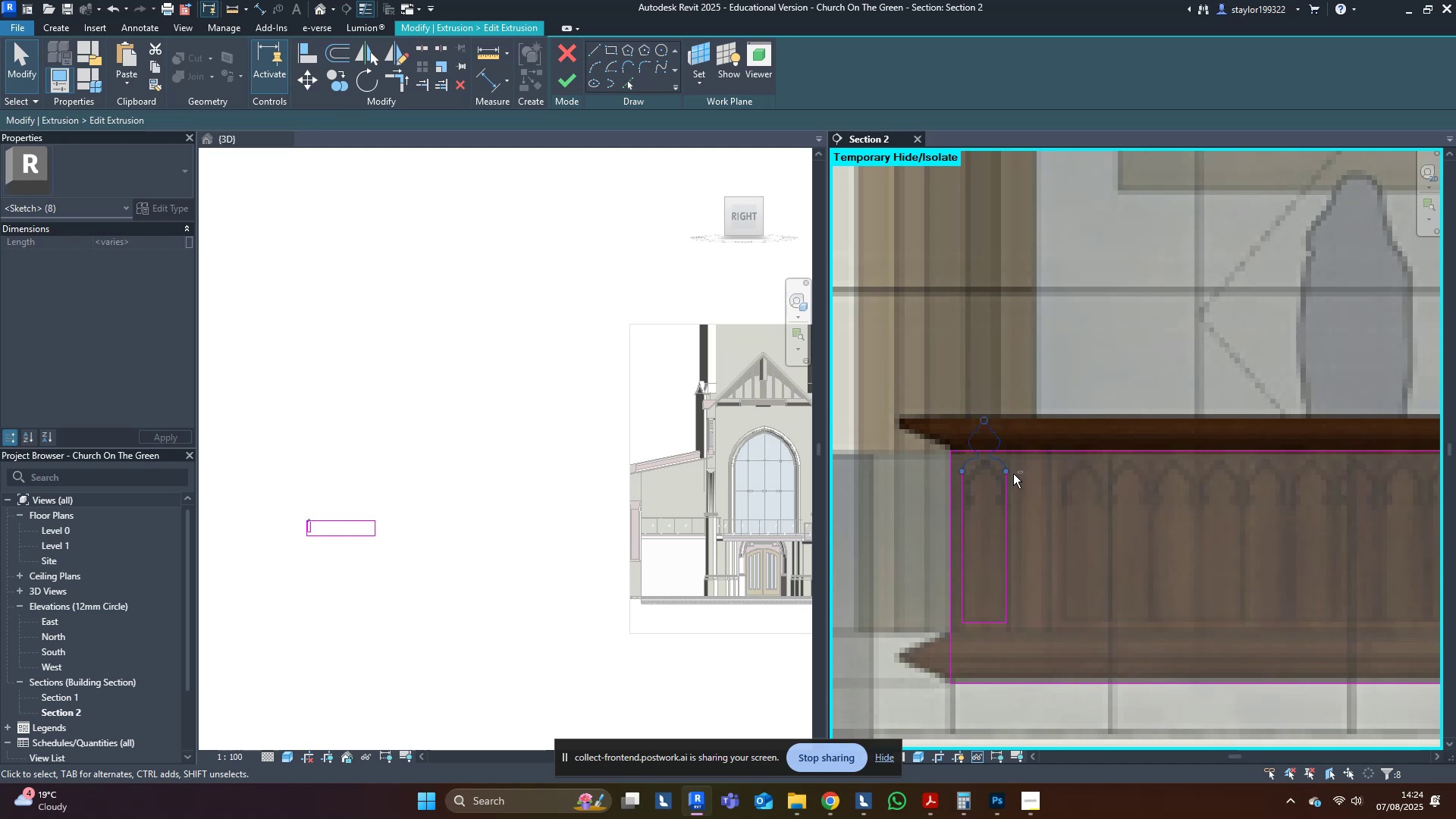 
key(Shift+ArrowDown)
 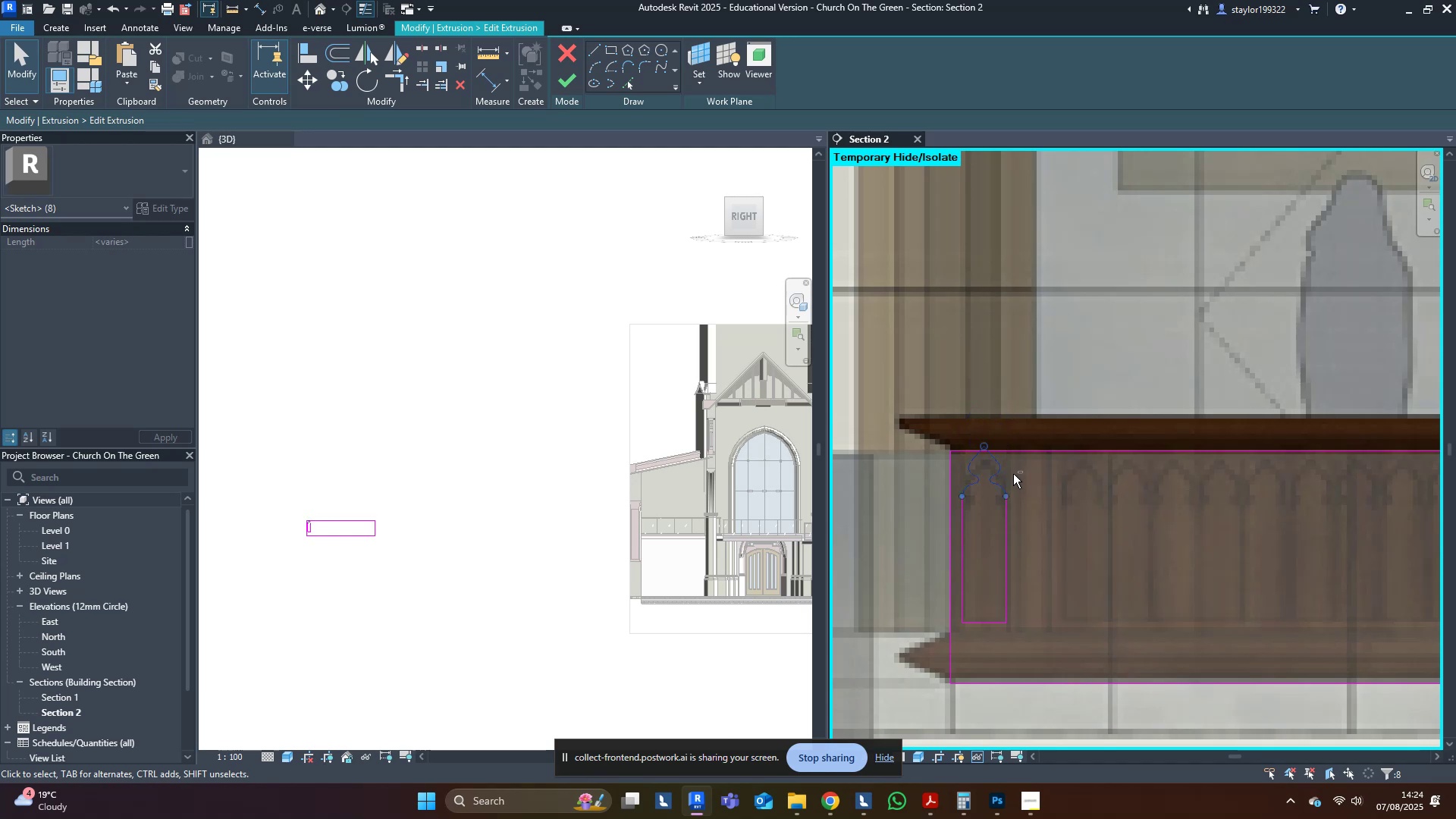 
key(Shift+ArrowDown)
 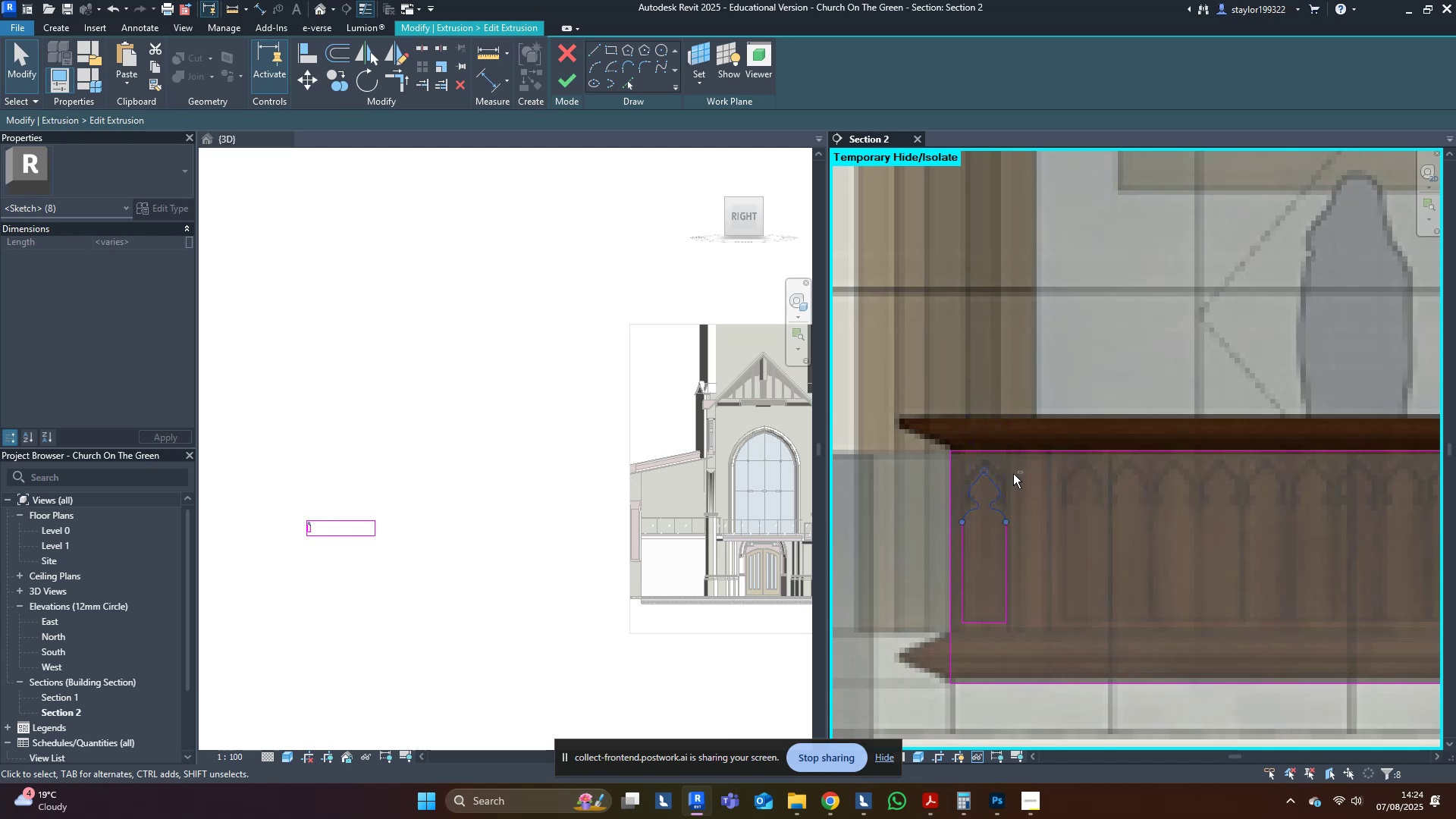 
key(ArrowUp)
 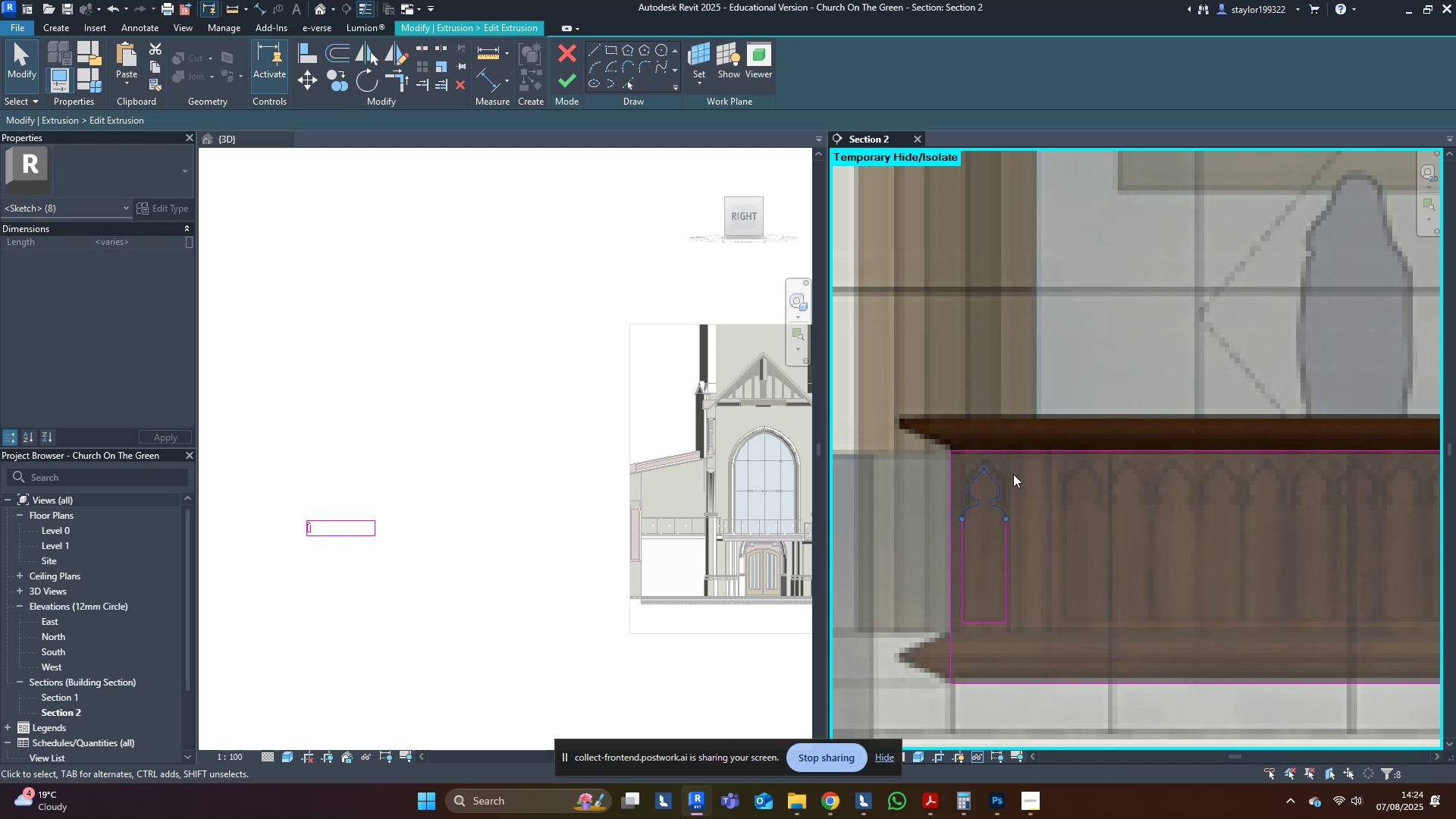 
key(Shift+ArrowUp)
 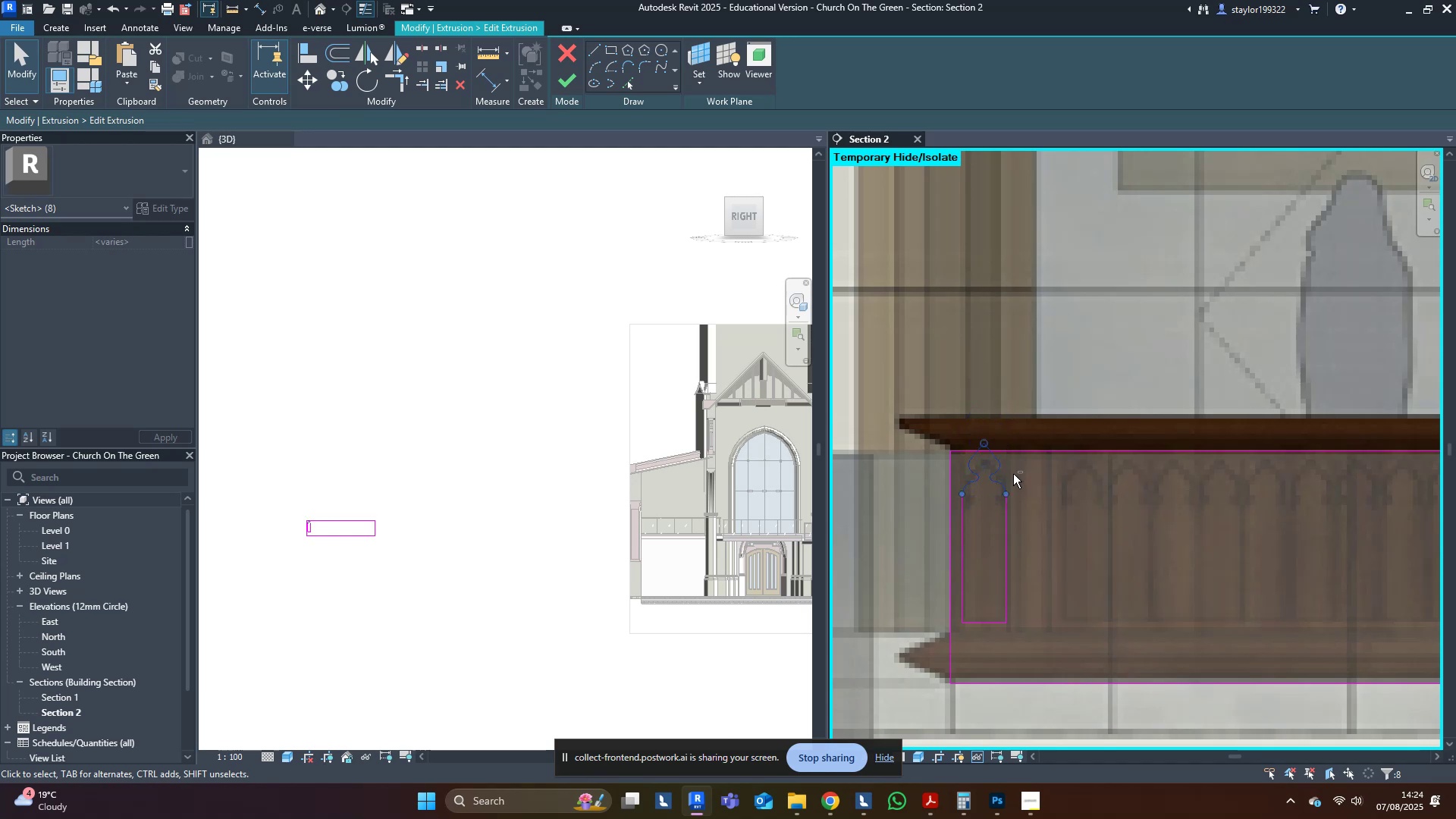 
key(Shift+ArrowDown)
 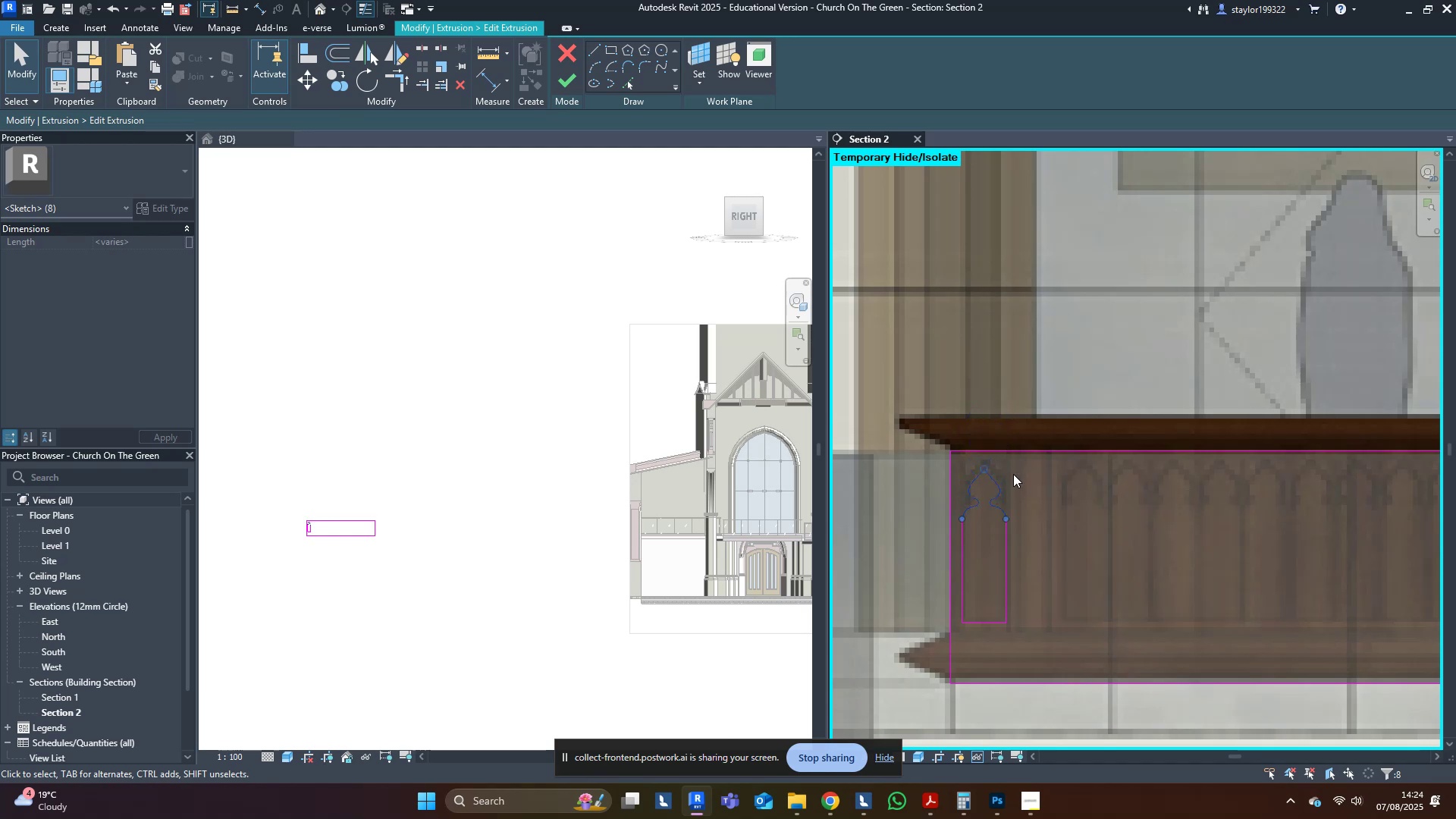 
key(ArrowUp)
 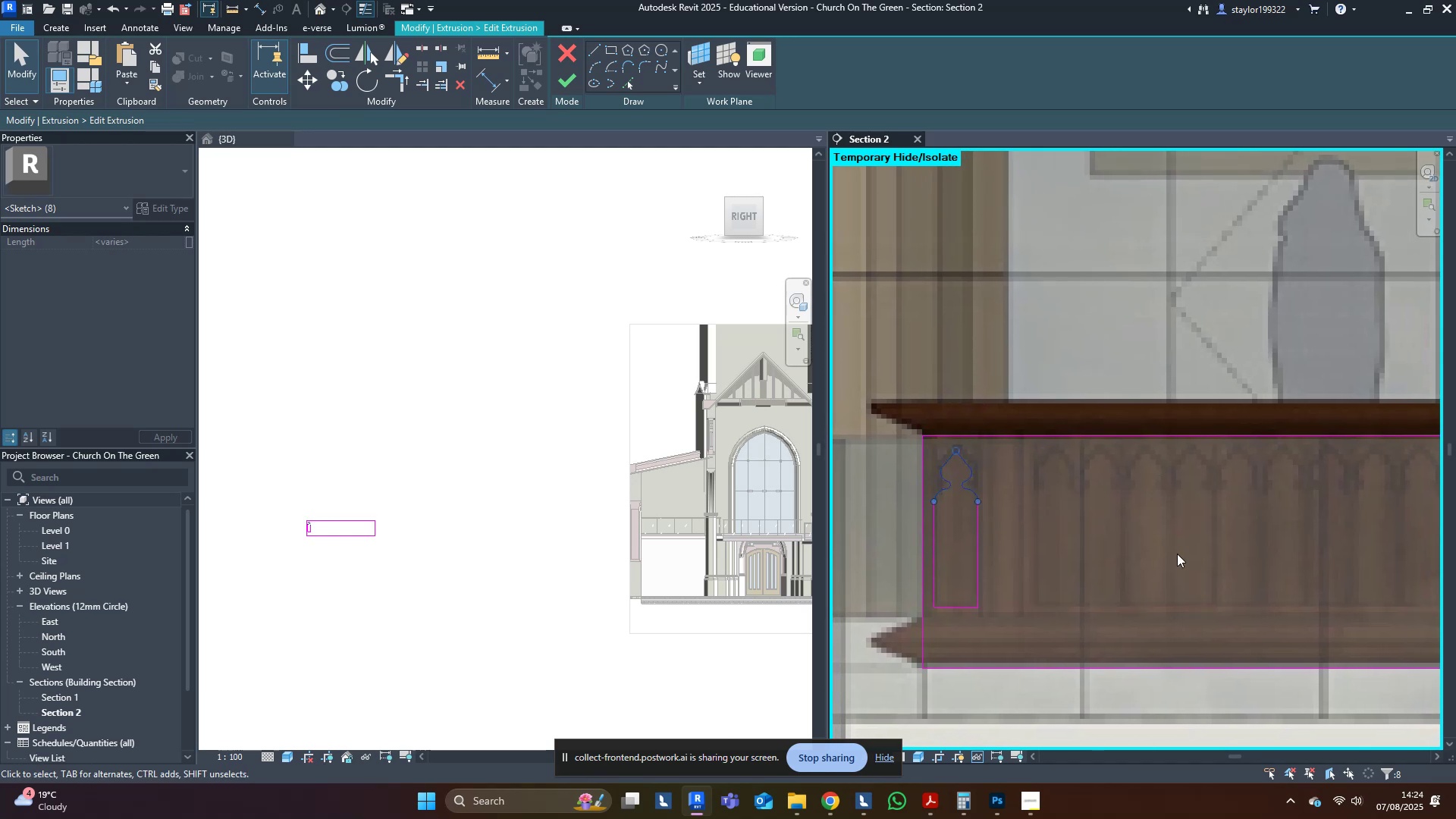 
wait(5.92)
 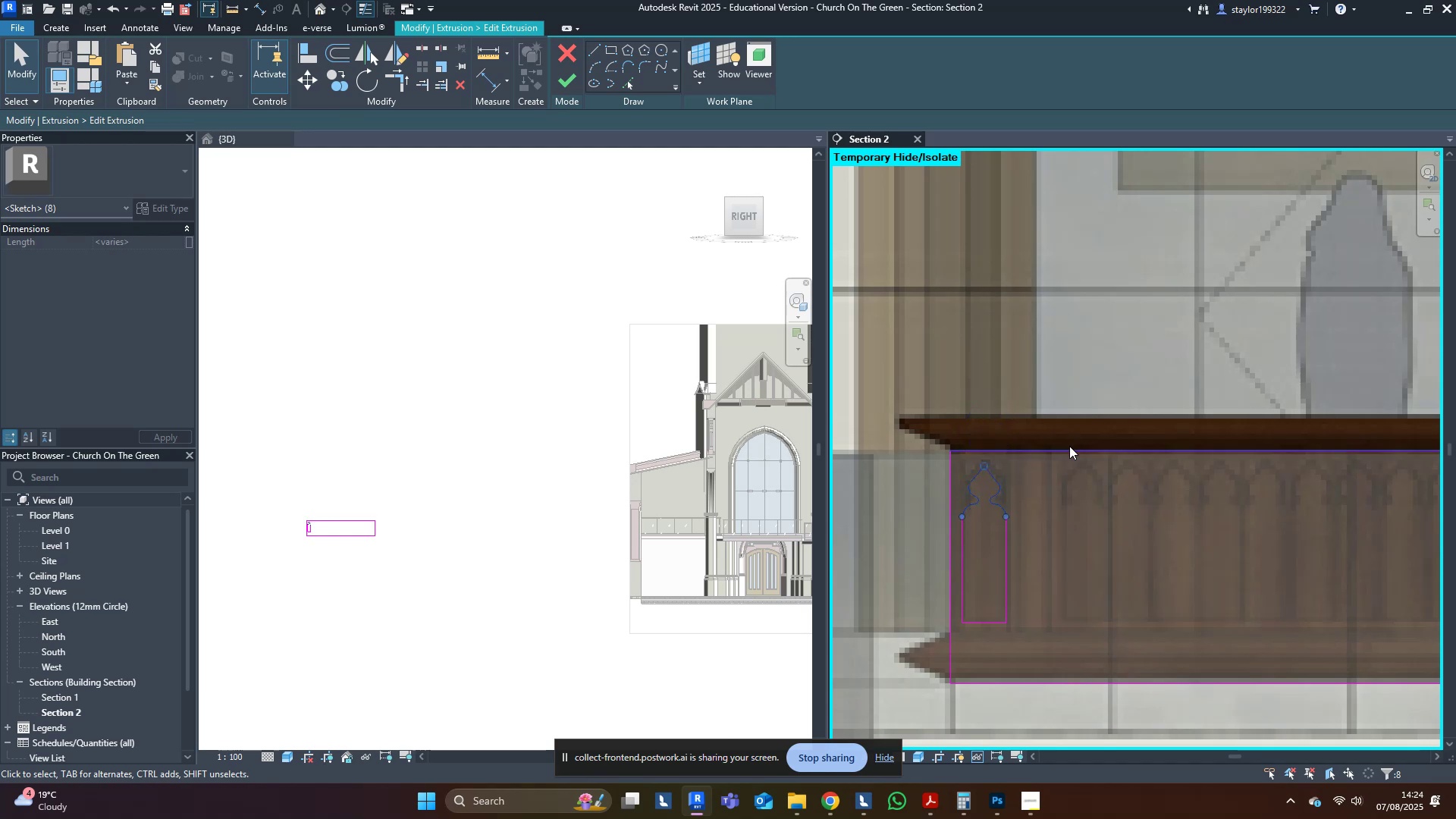 
middle_click([1154, 585])
 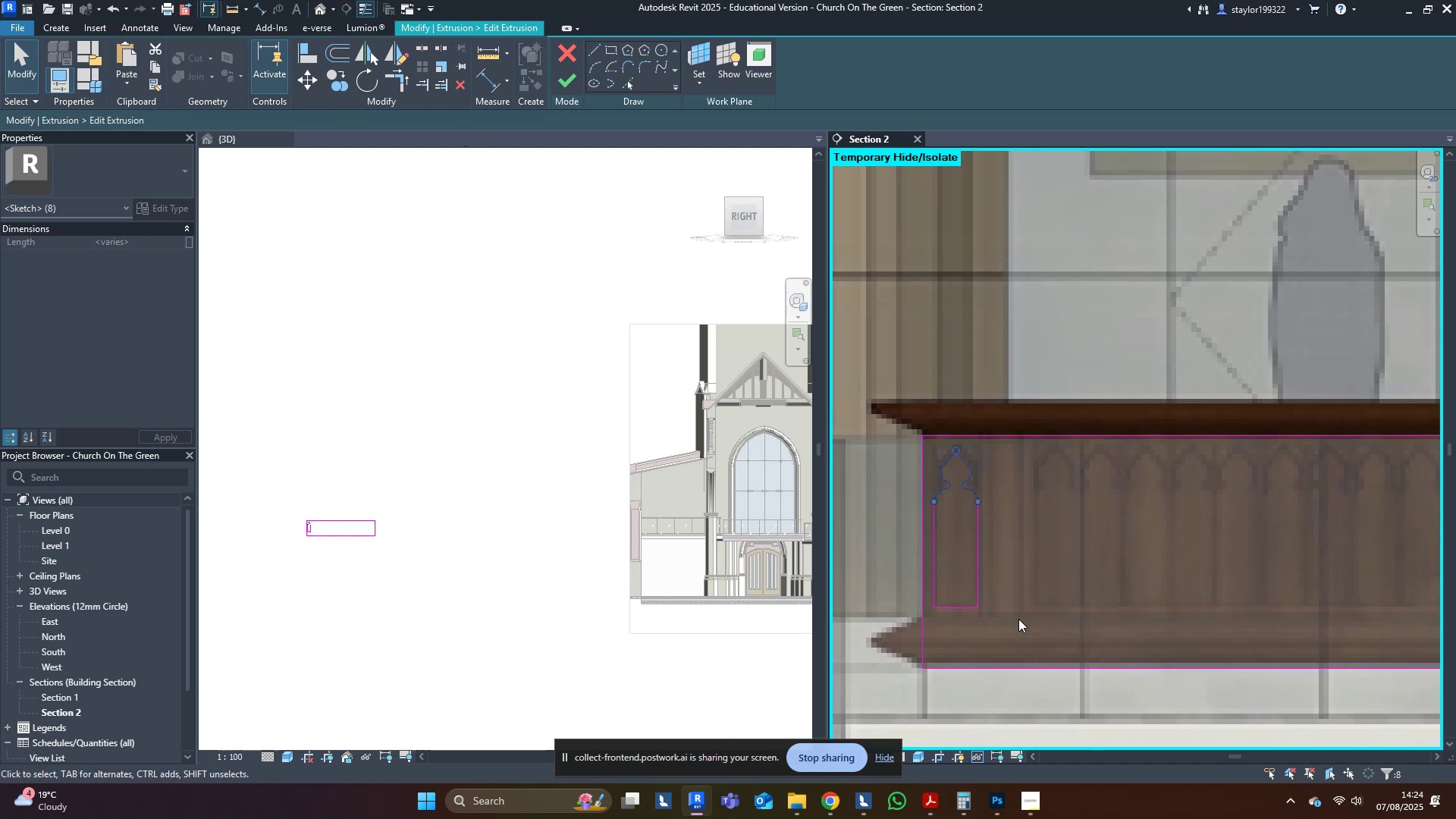 
left_click([1019, 625])
 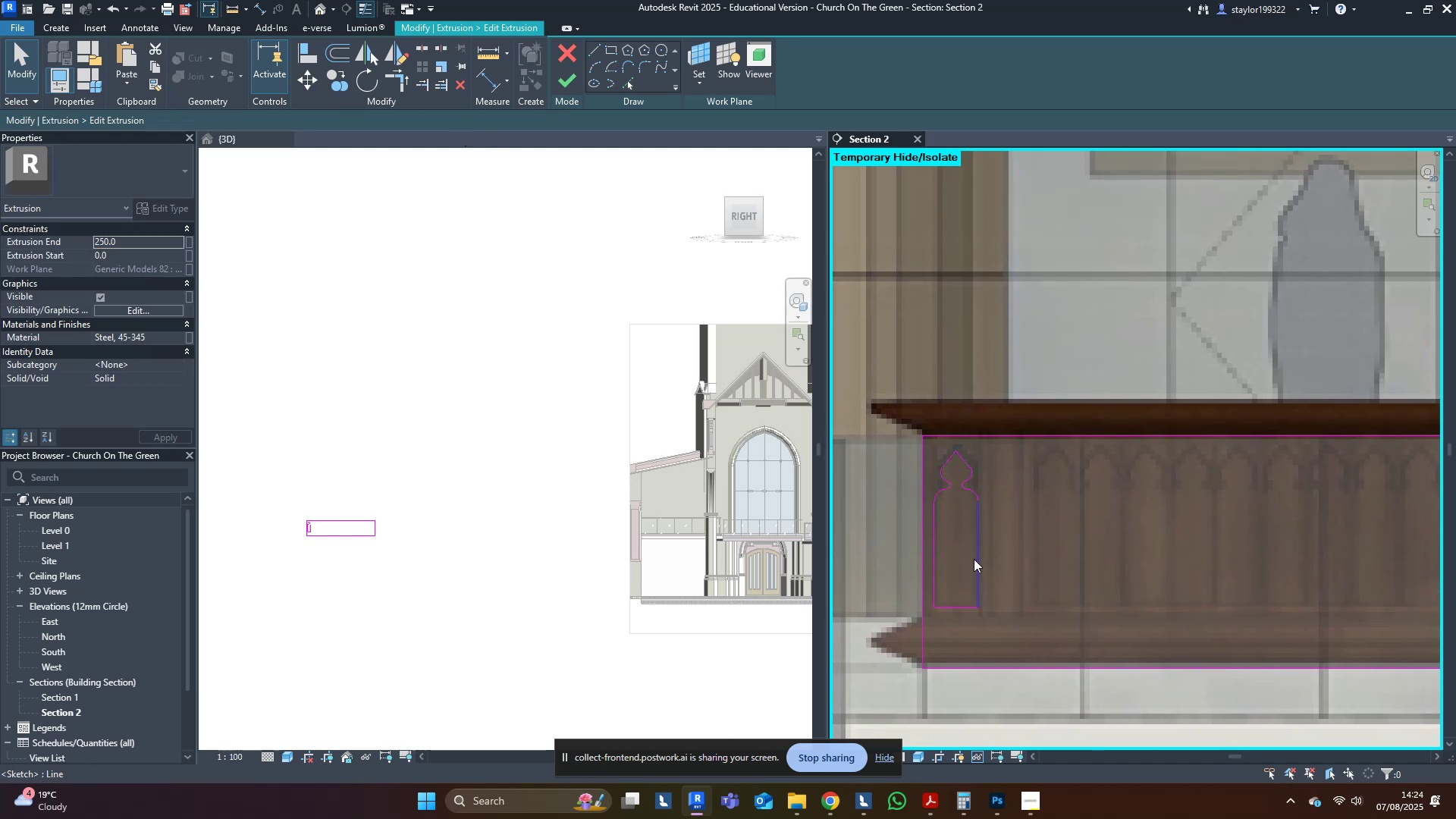 
key(Tab)
 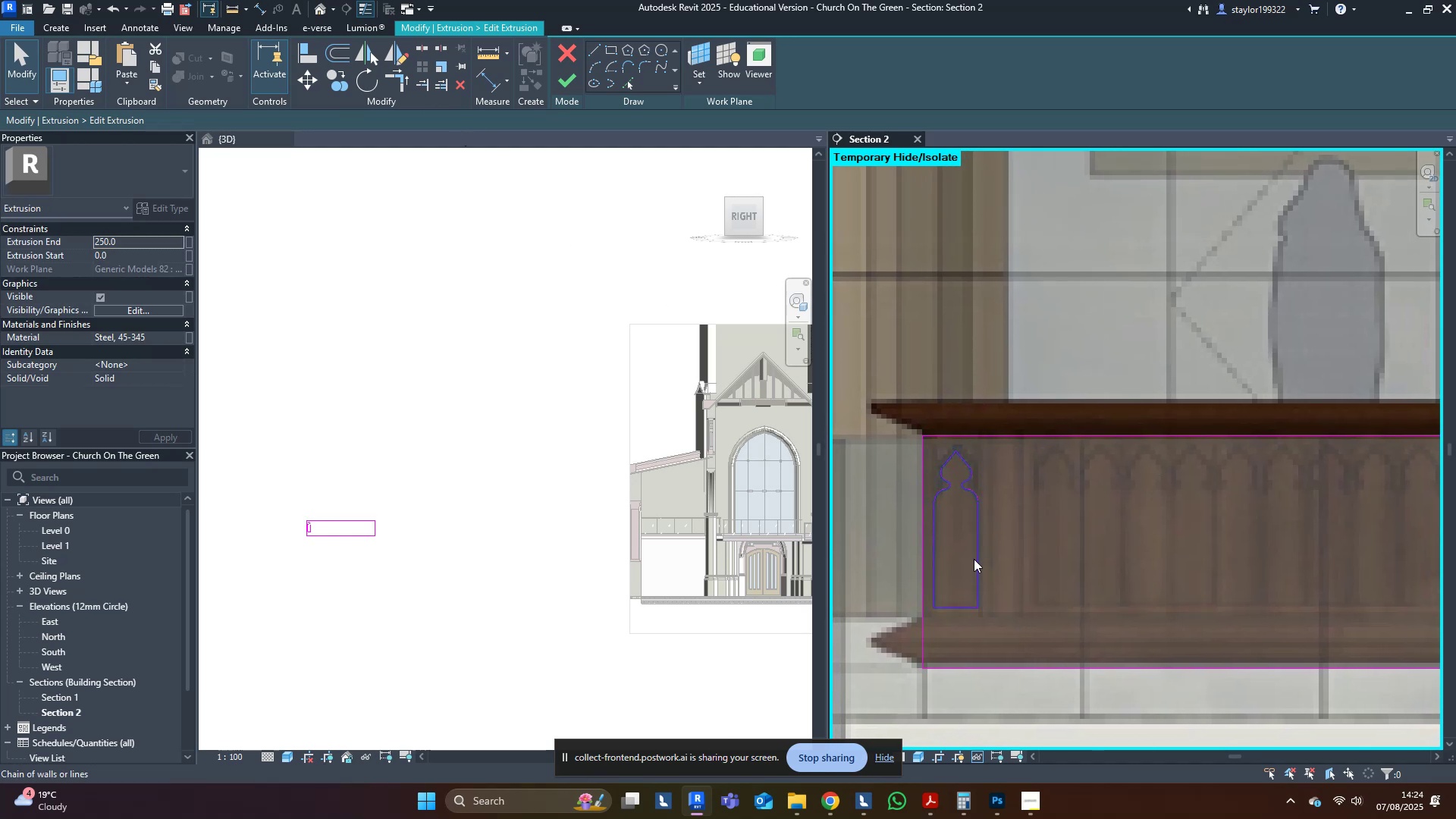 
left_click([974, 559])
 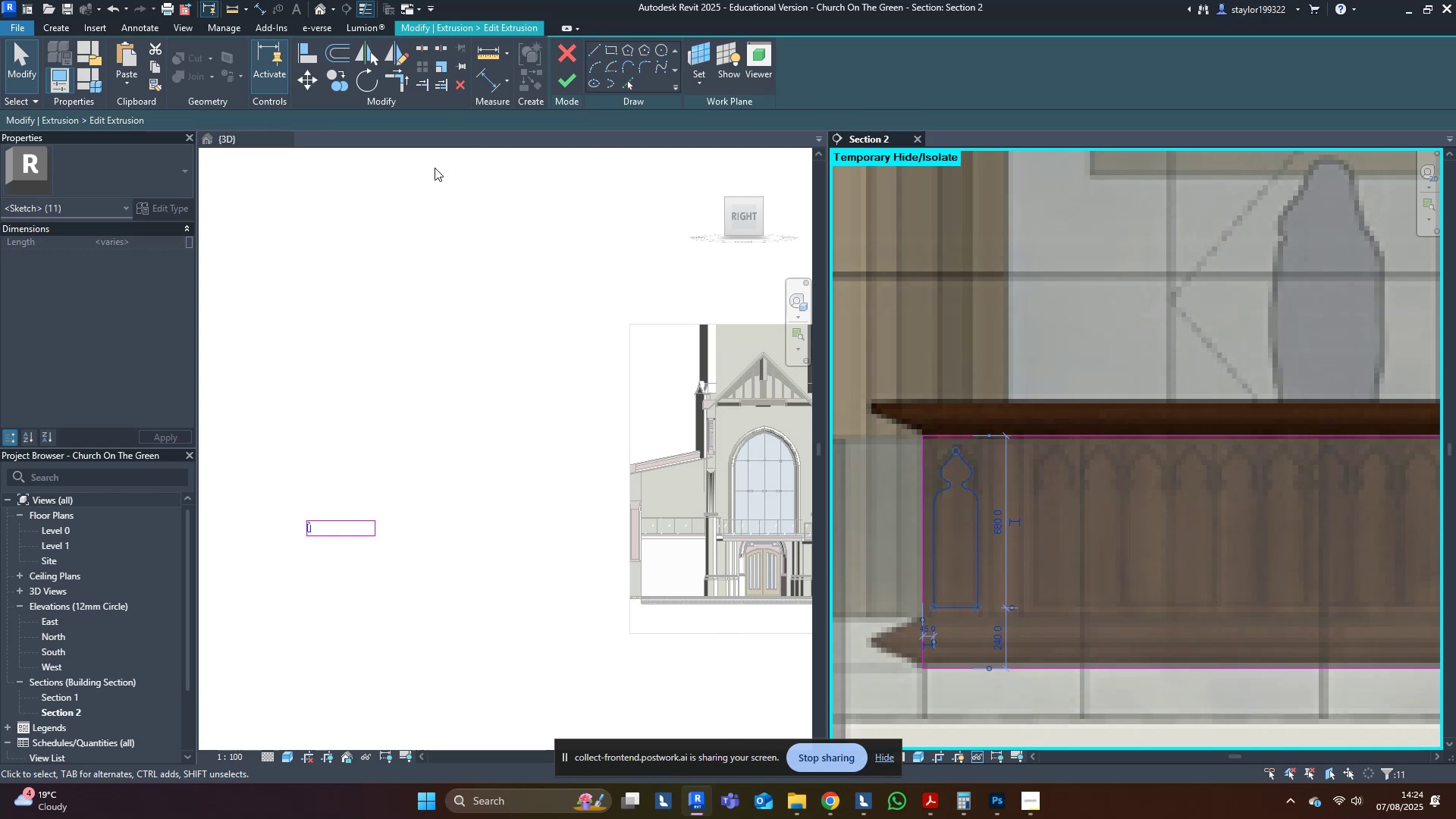 
left_click([307, 85])
 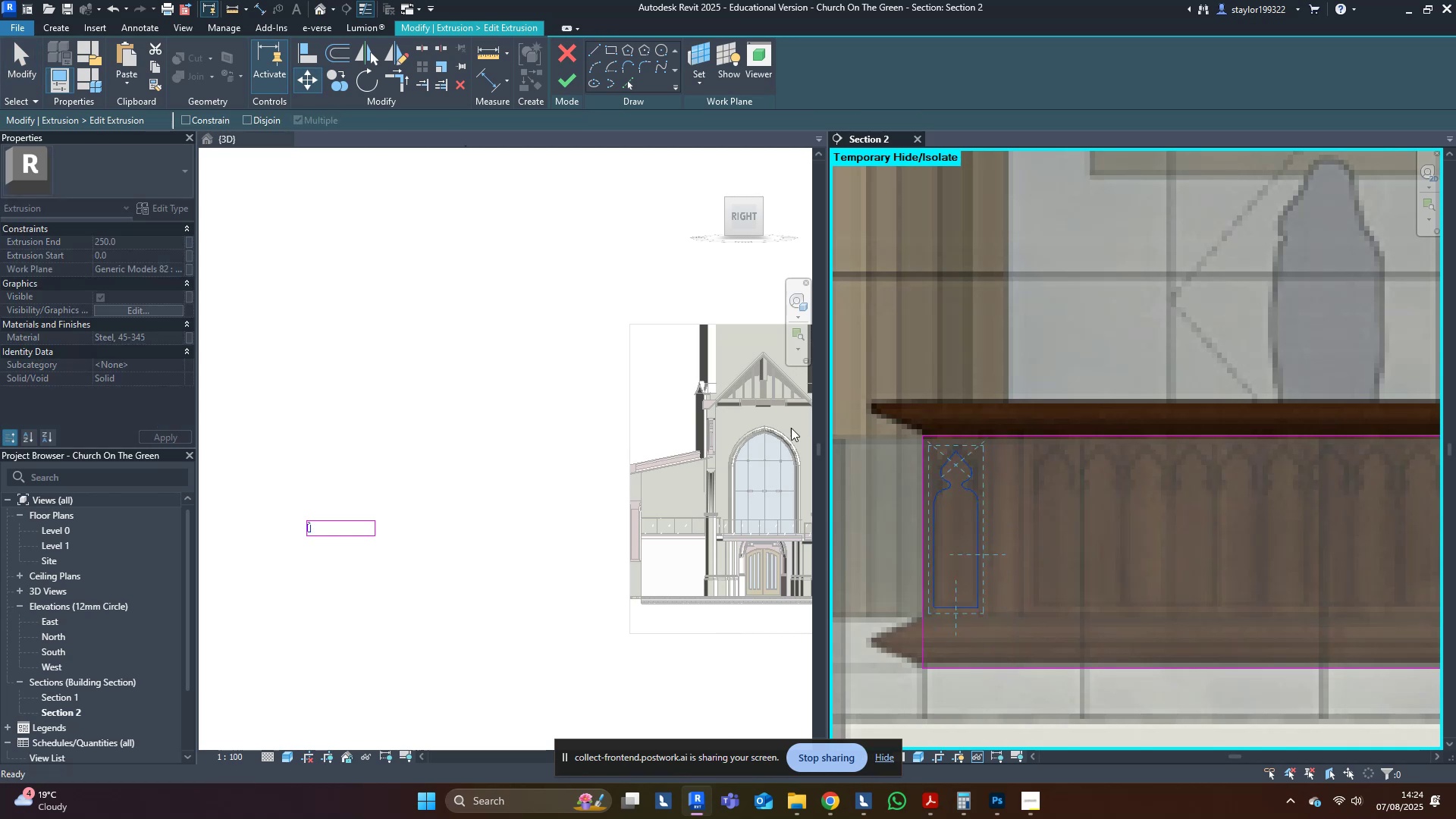 
scroll: coordinate [982, 559], scroll_direction: up, amount: 2.0
 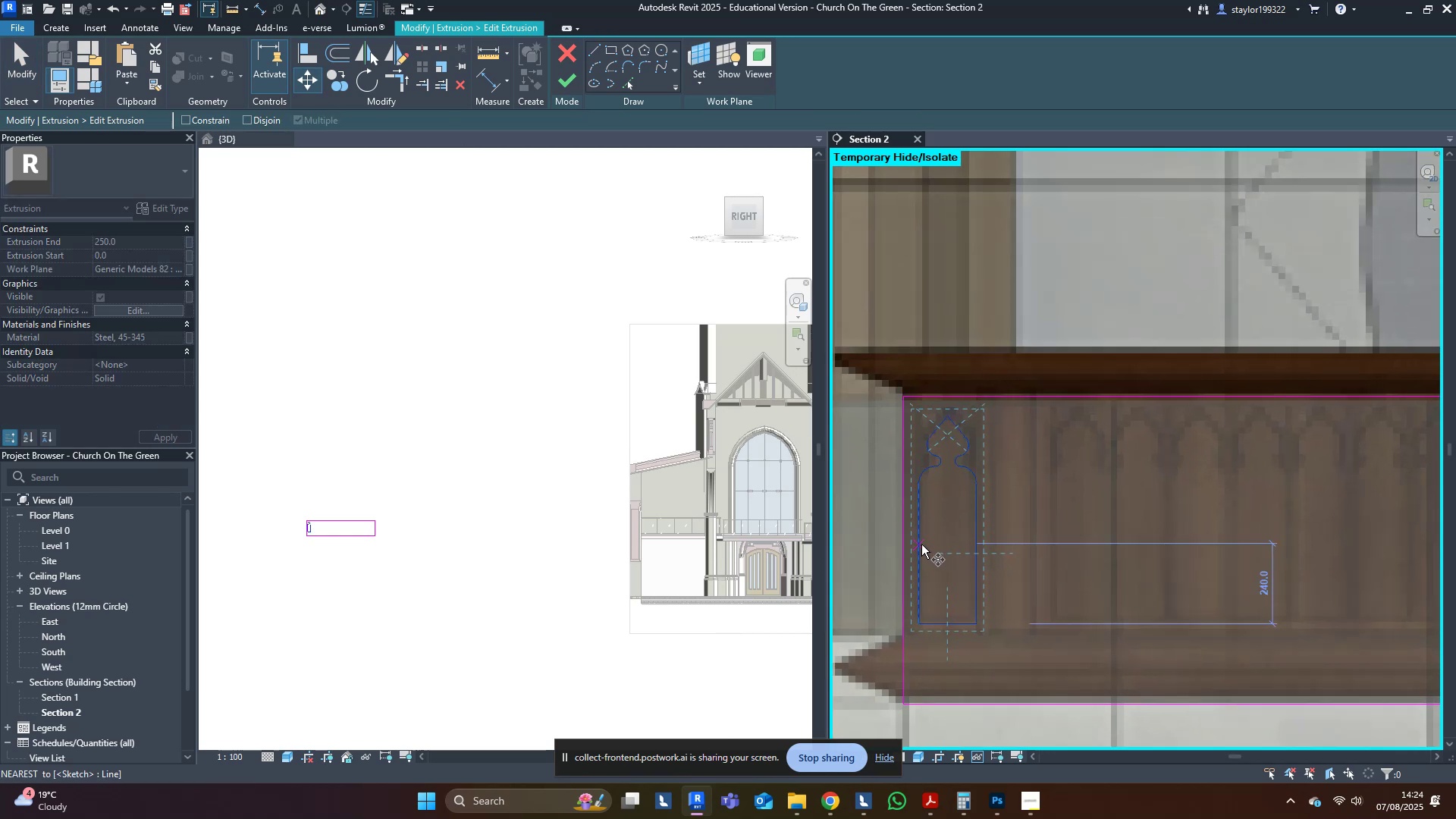 
left_click([920, 544])
 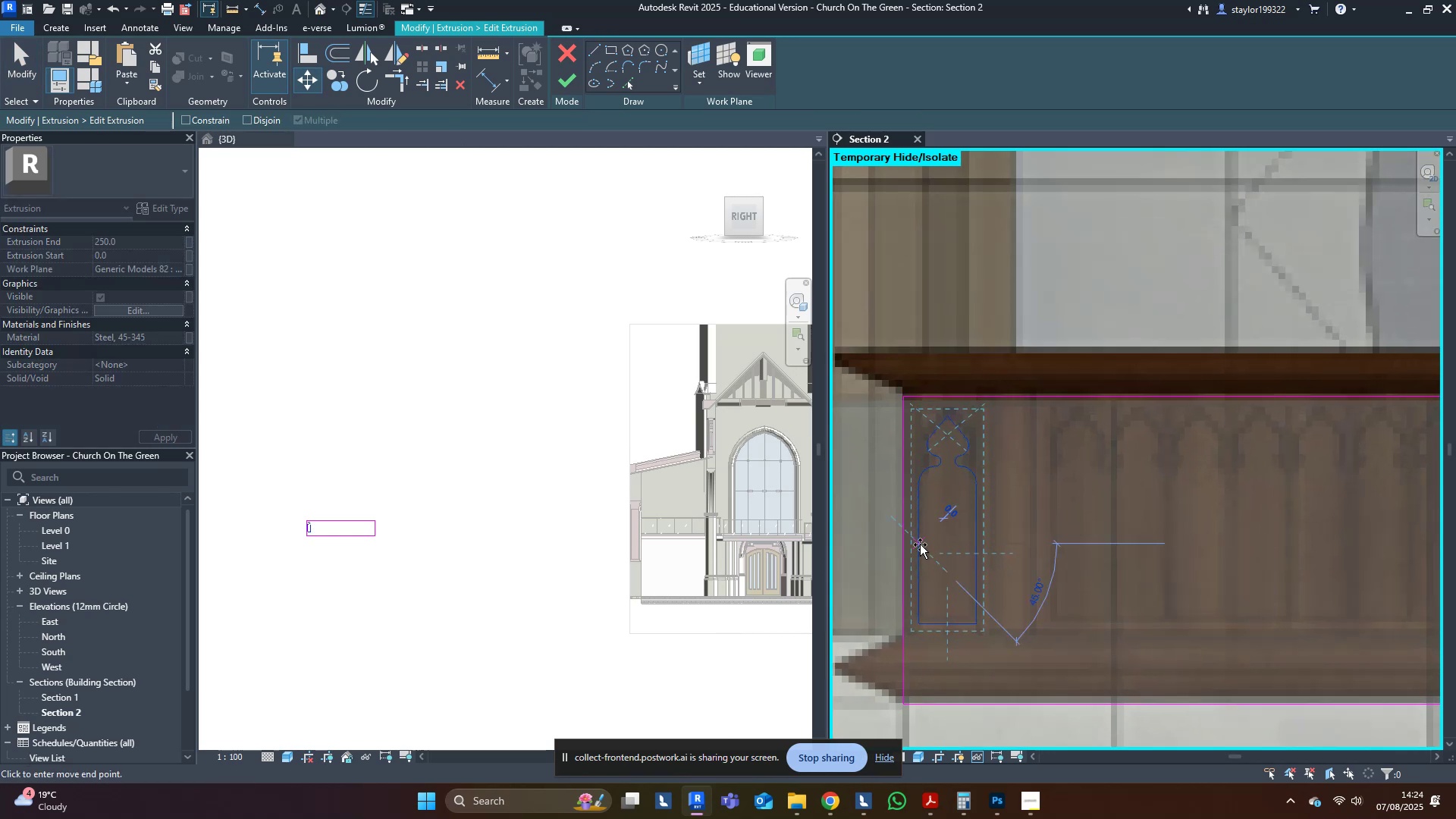 
hold_key(key=ControlLeft, duration=1.52)
left_click([1050, 538])
 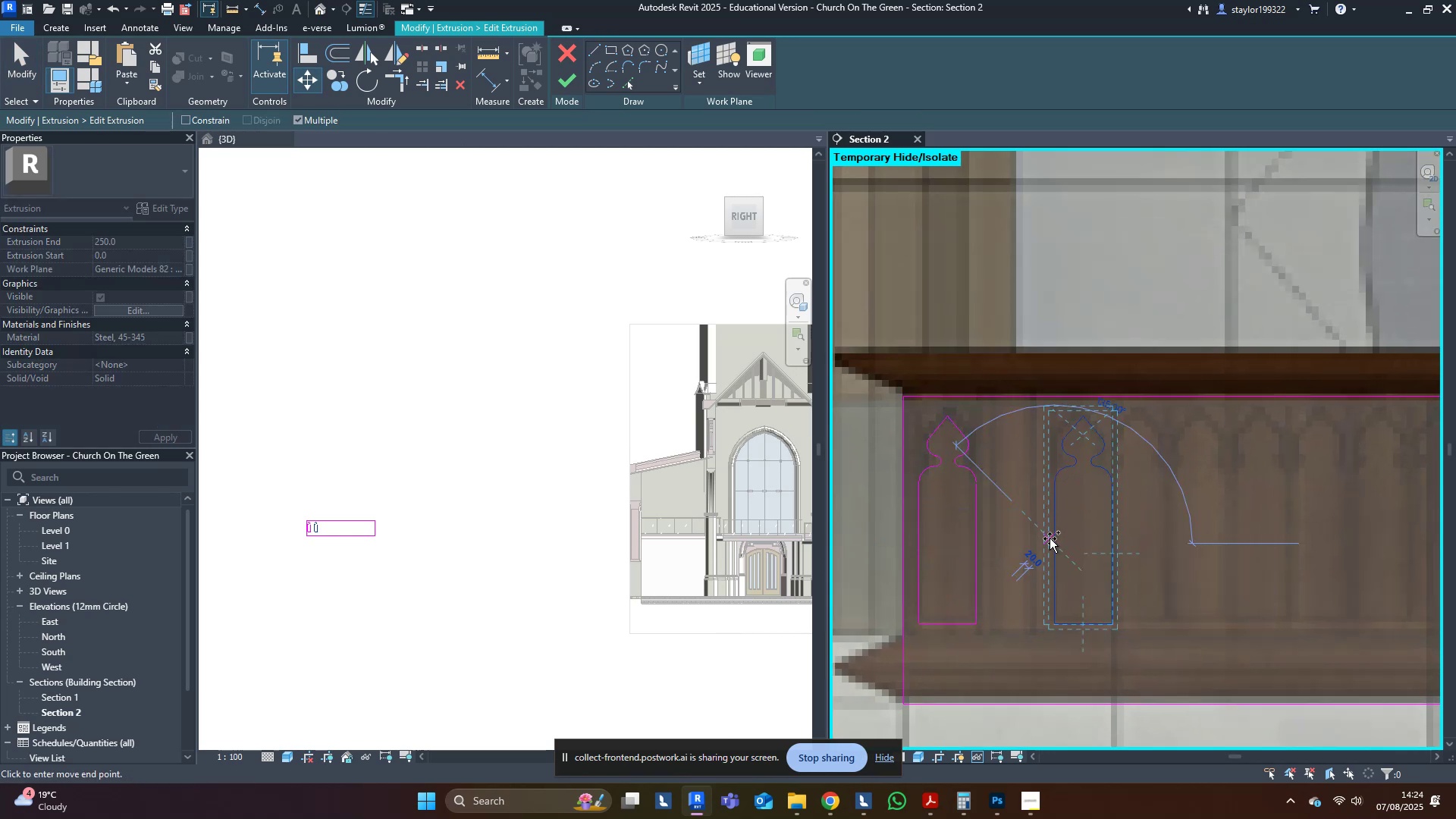 
key(Control+ControlLeft)
 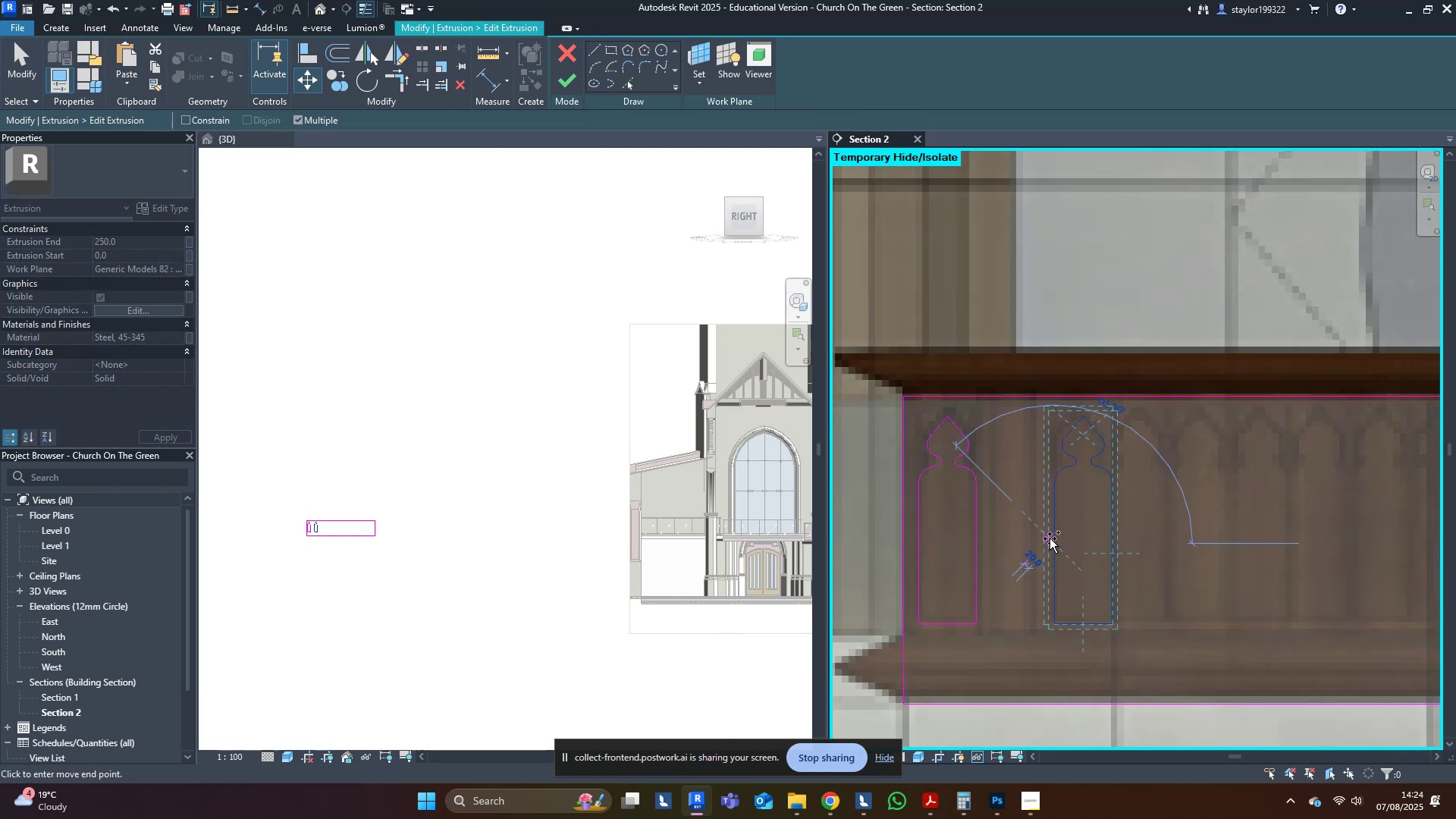 
key(Control+ControlLeft)
 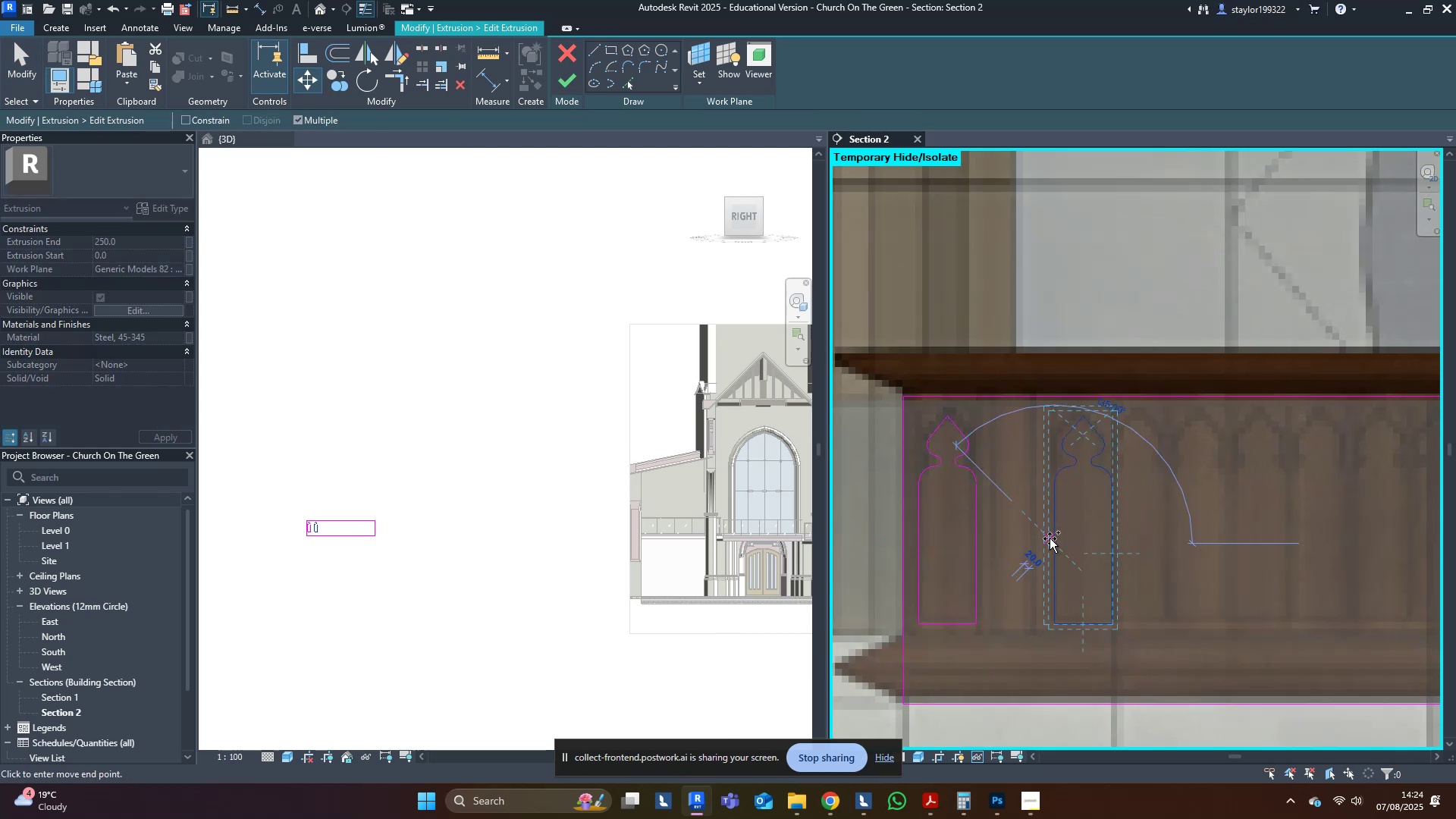 
key(Control+ControlLeft)
 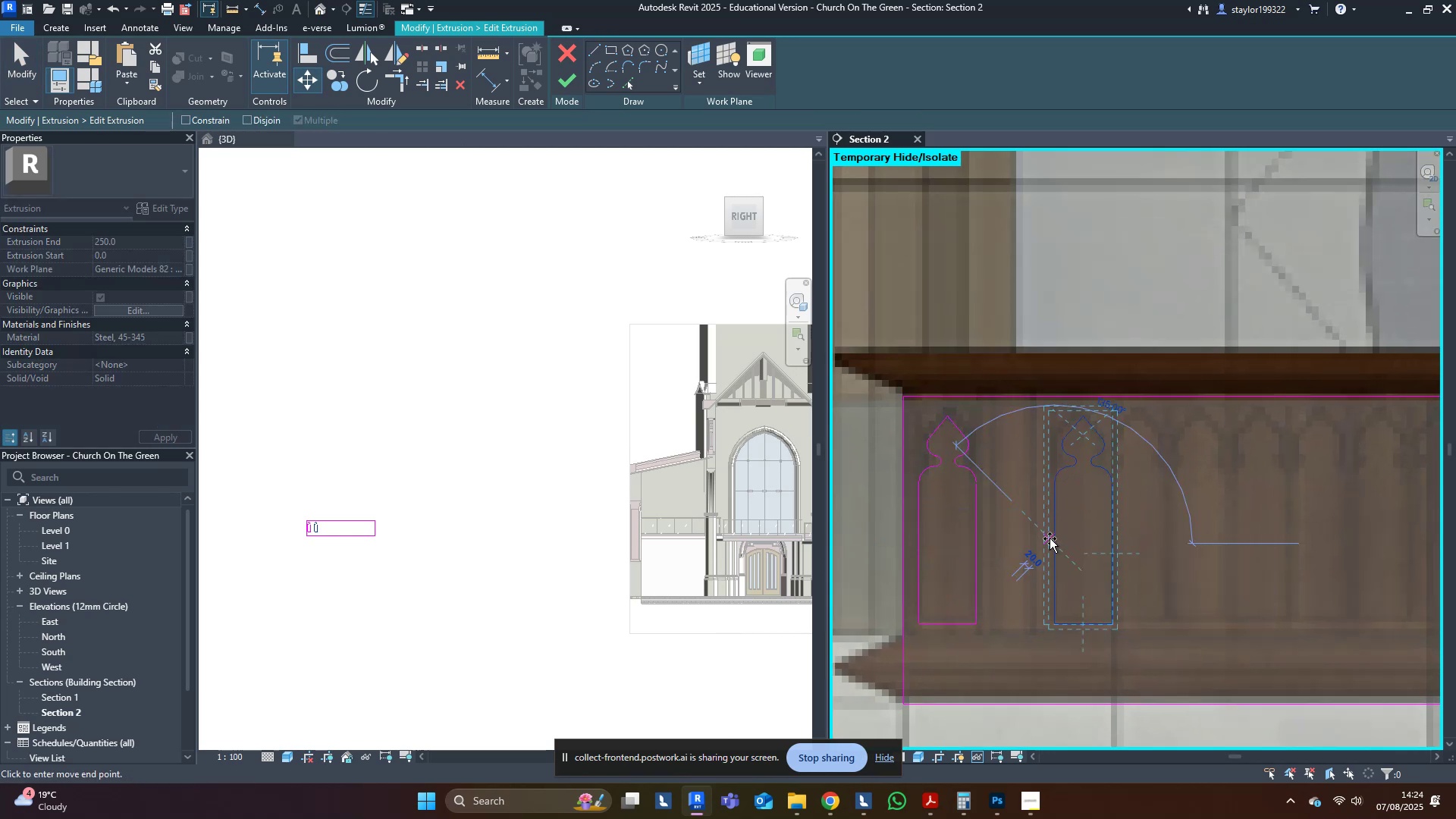 
key(Escape)
 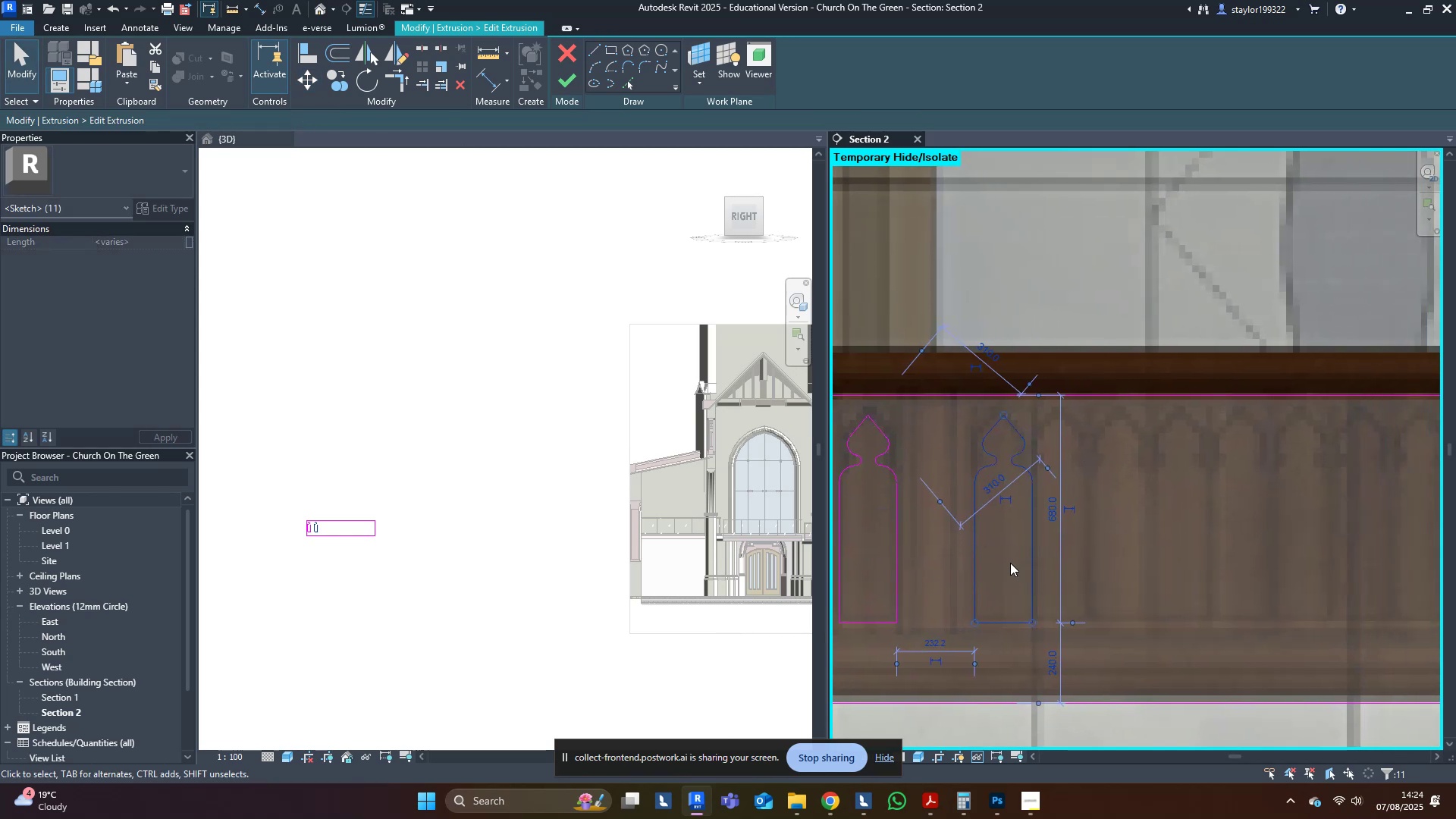 
type(mv)
 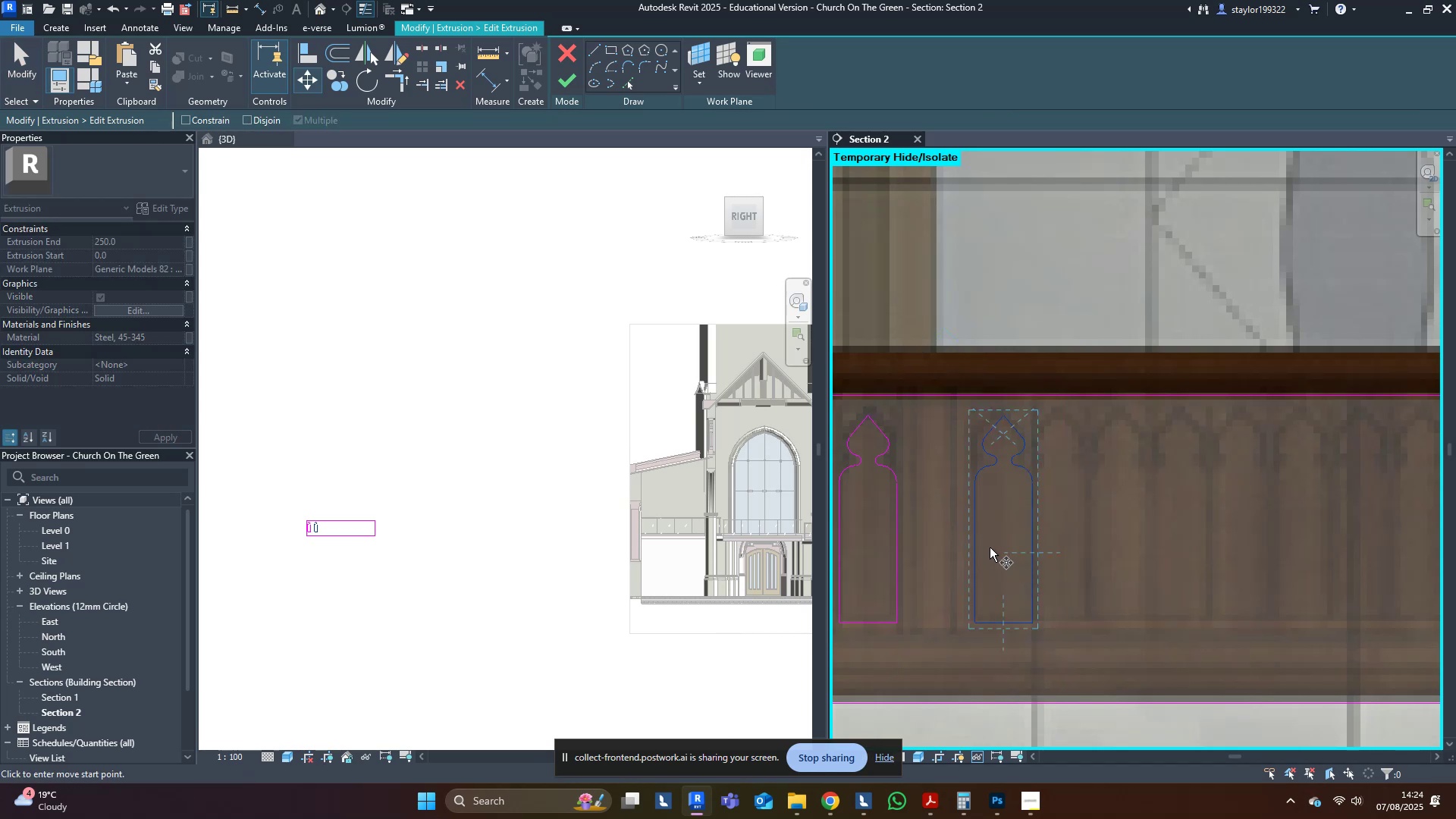 
left_click([973, 553])
 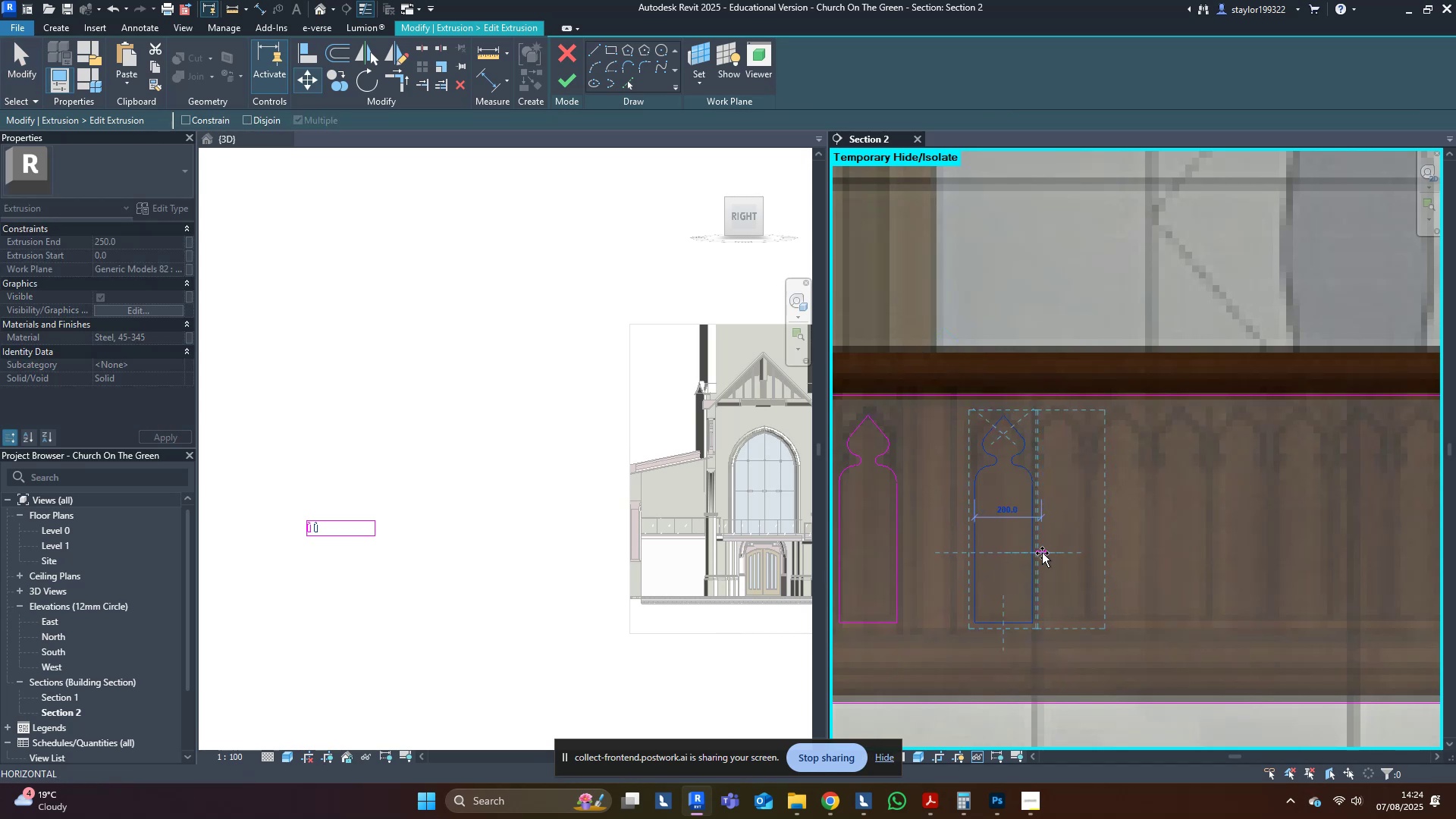 
hold_key(key=ControlLeft, duration=1.53)
left_click([1042, 553])
 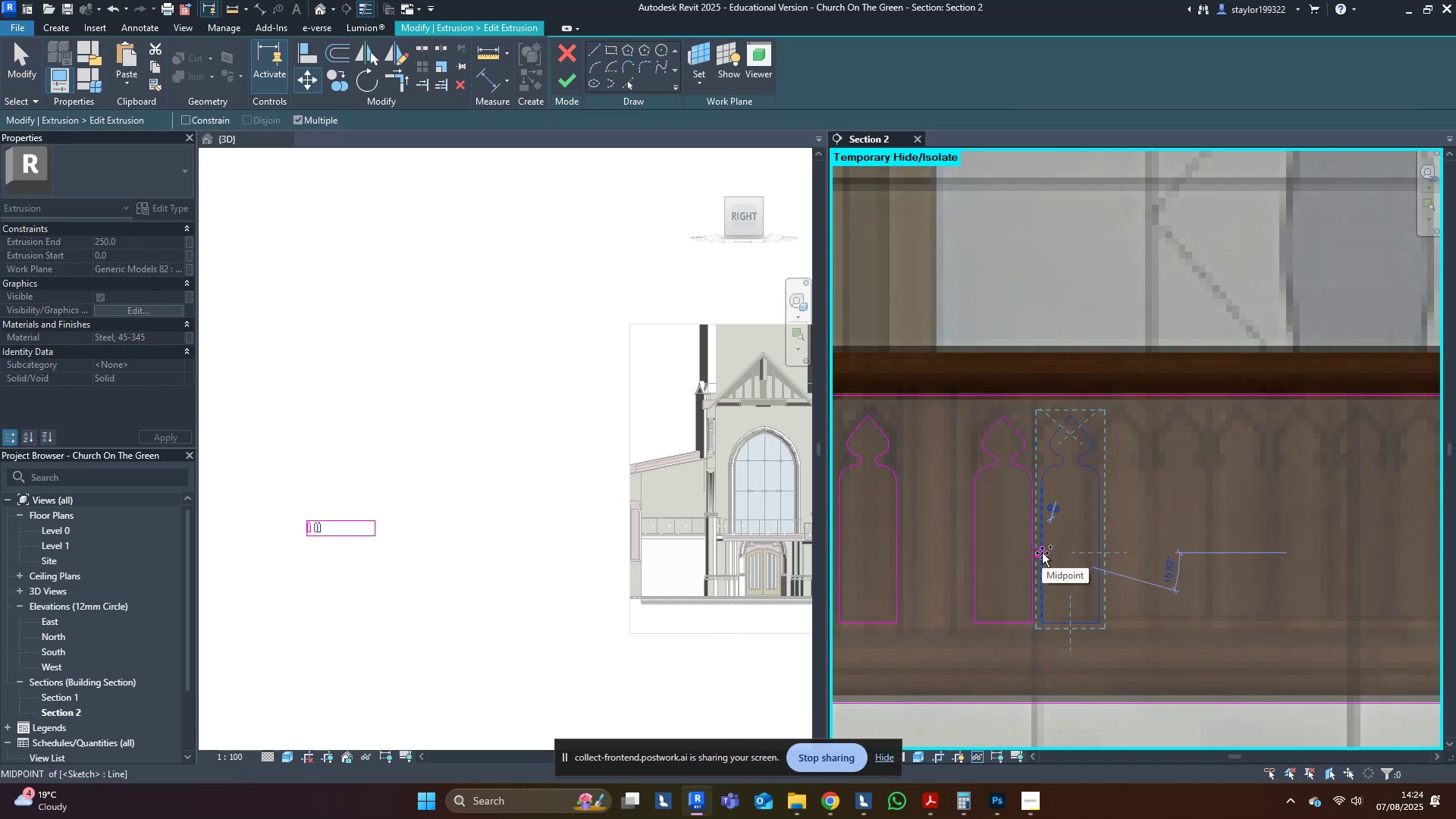 
hold_key(key=ControlLeft, duration=1.51)
left_click([1109, 557])
 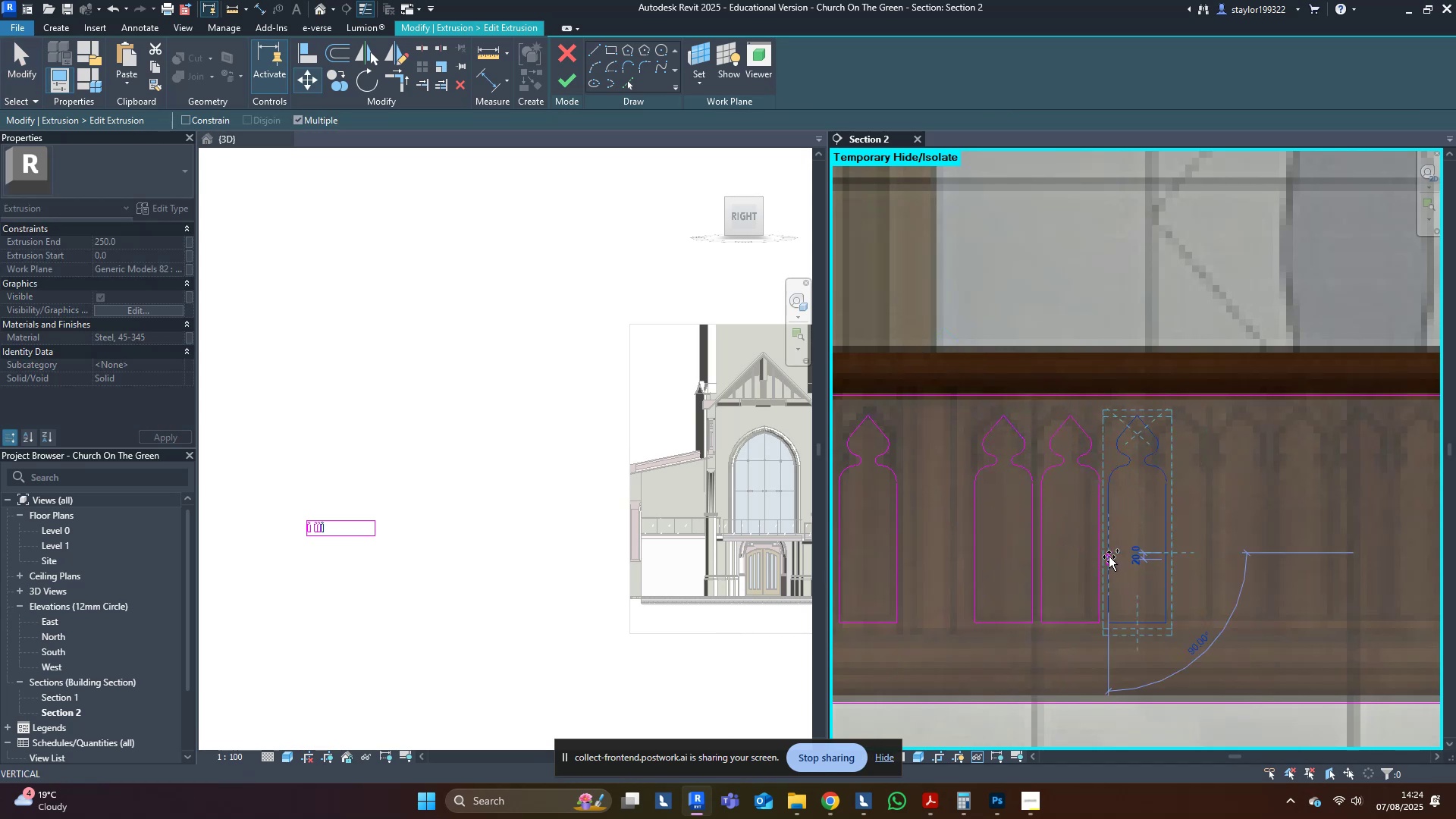 
hold_key(key=ControlLeft, duration=1.52)
 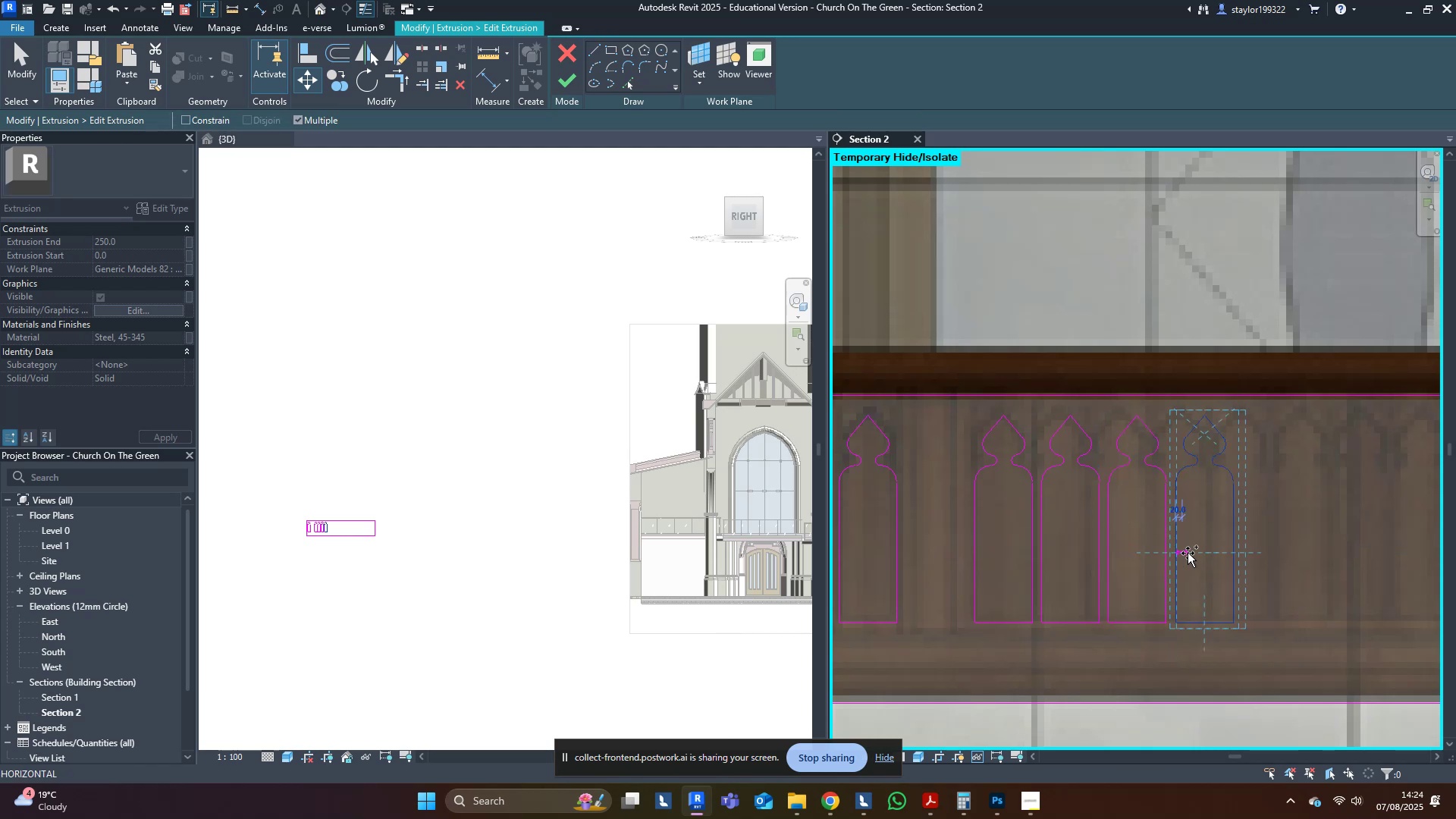 
hold_key(key=ControlLeft, duration=1.52)
left_click([1175, 551])
 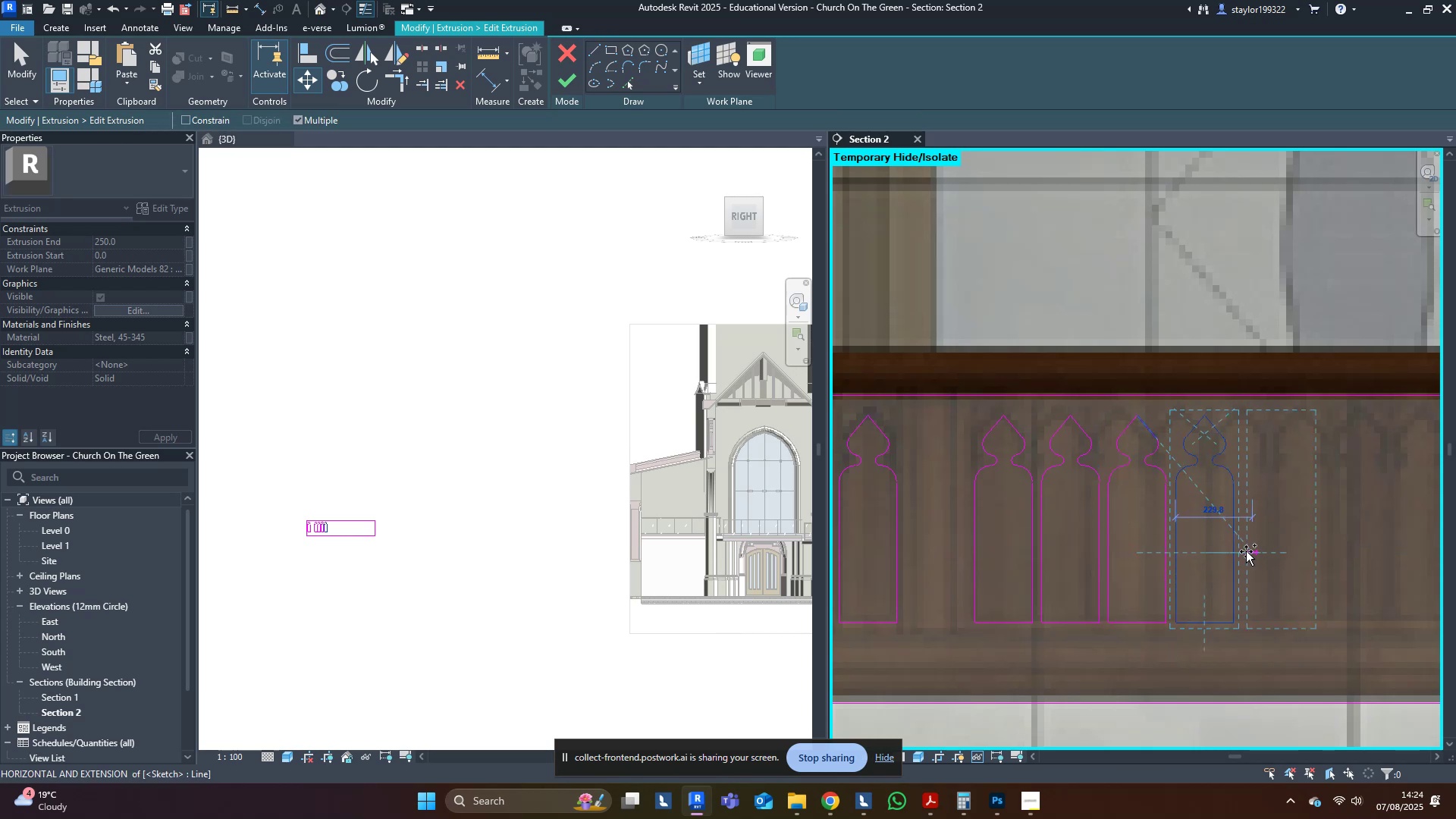 
hold_key(key=ControlLeft, duration=0.77)
left_click([1241, 553])
 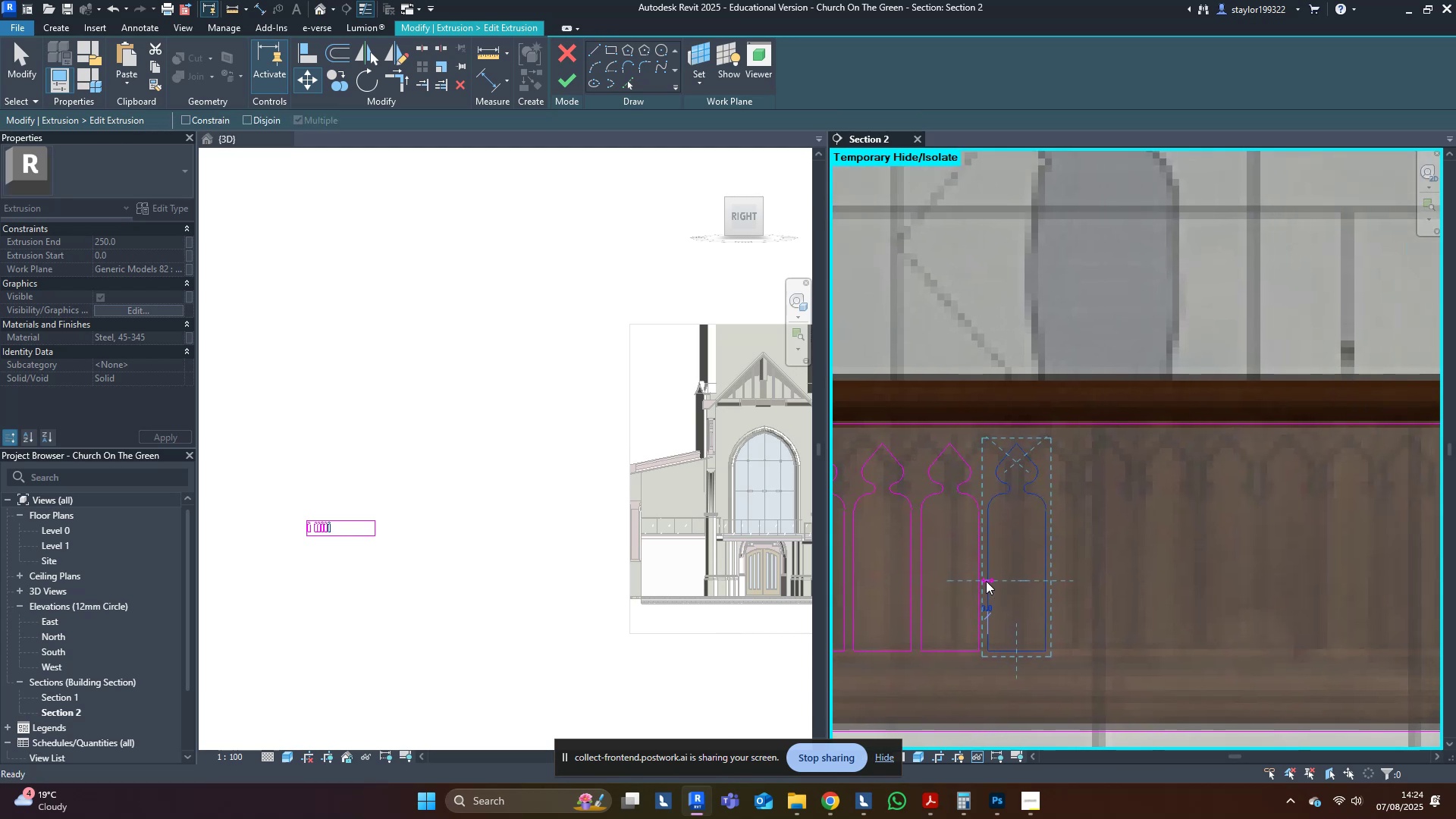 
scroll: coordinate [986, 581], scroll_direction: up, amount: 2.0
 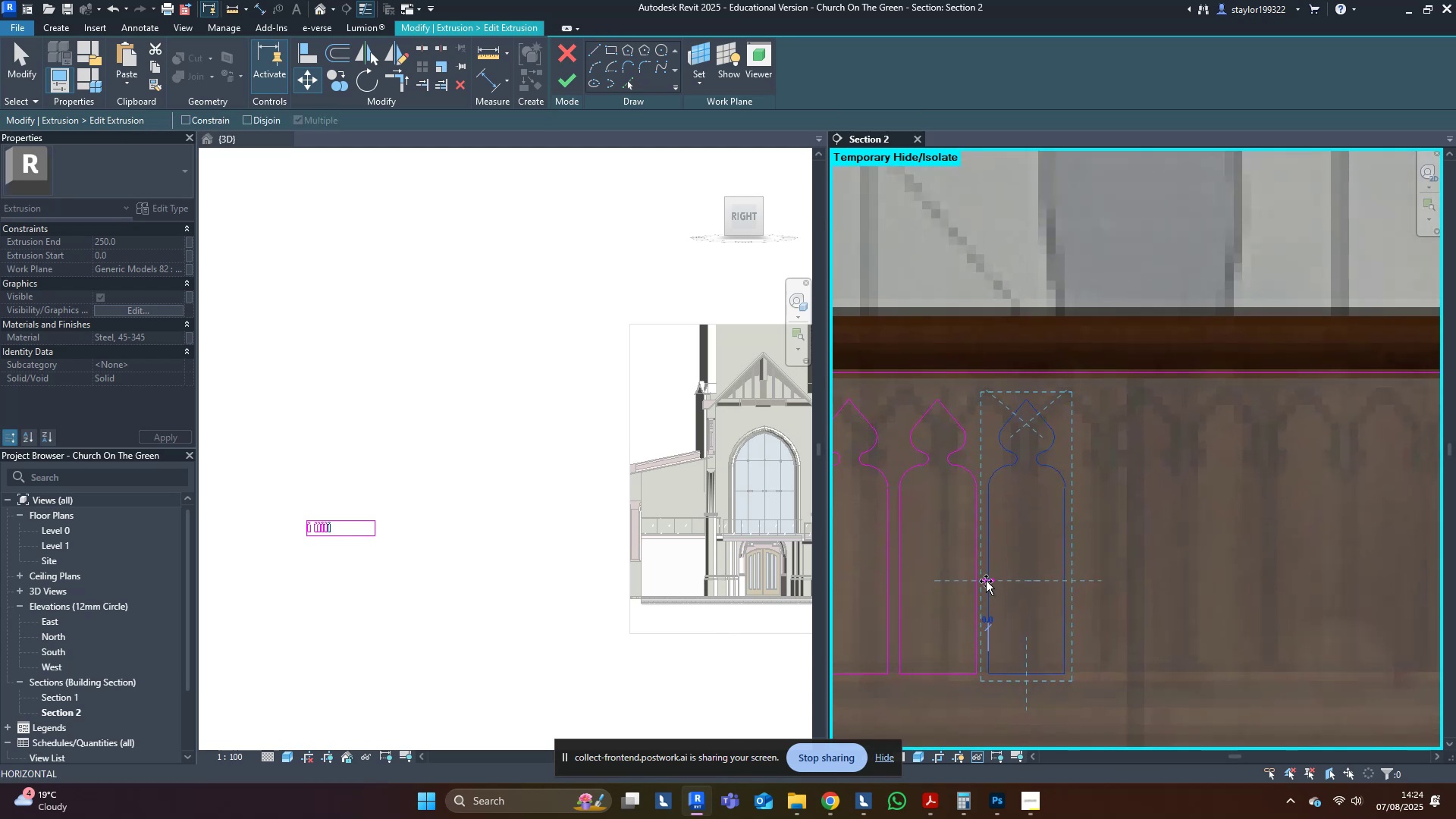 
hold_key(key=ControlLeft, duration=1.52)
 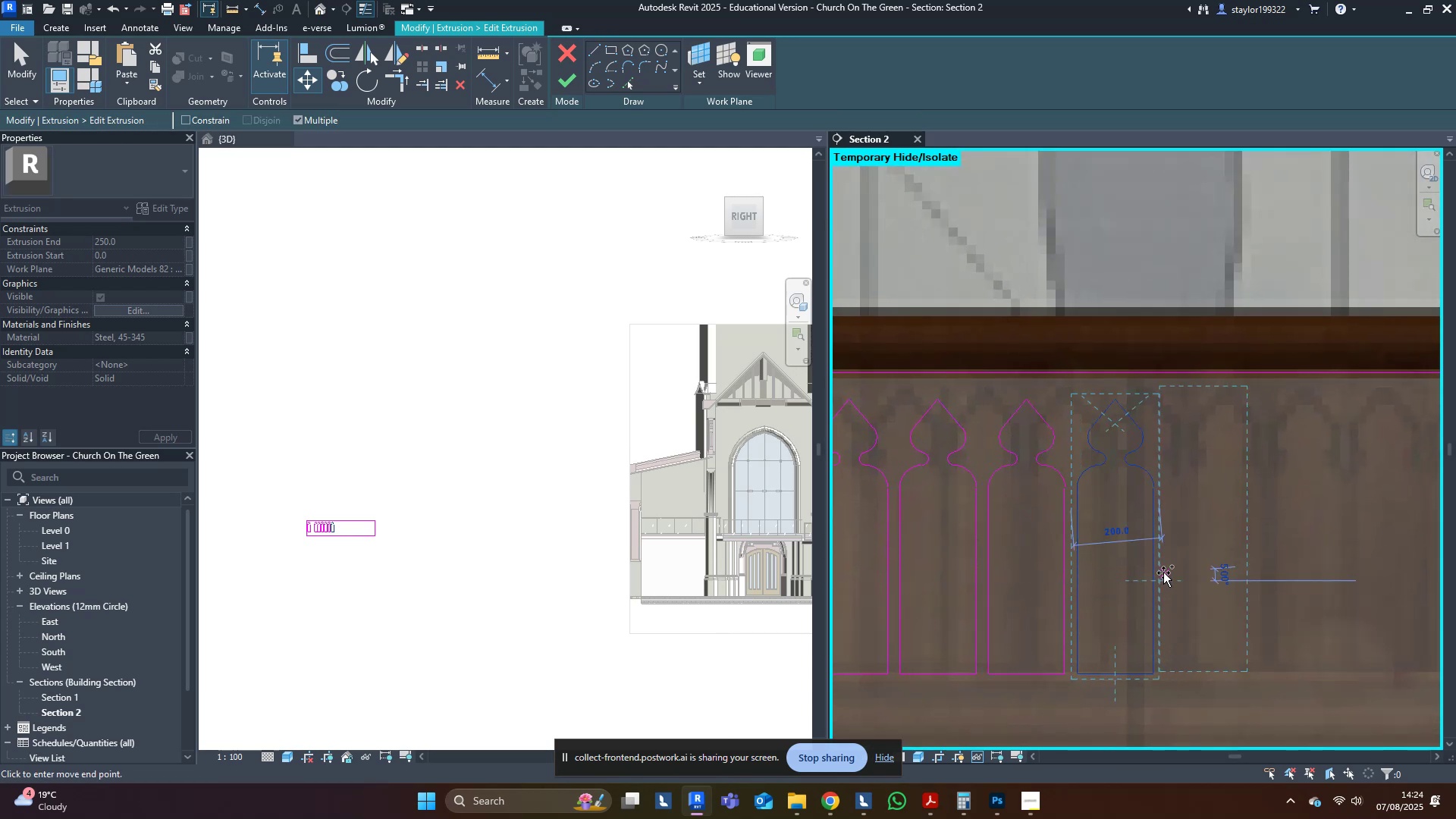 
hold_key(key=ControlLeft, duration=1.52)
left_click([1079, 582])
 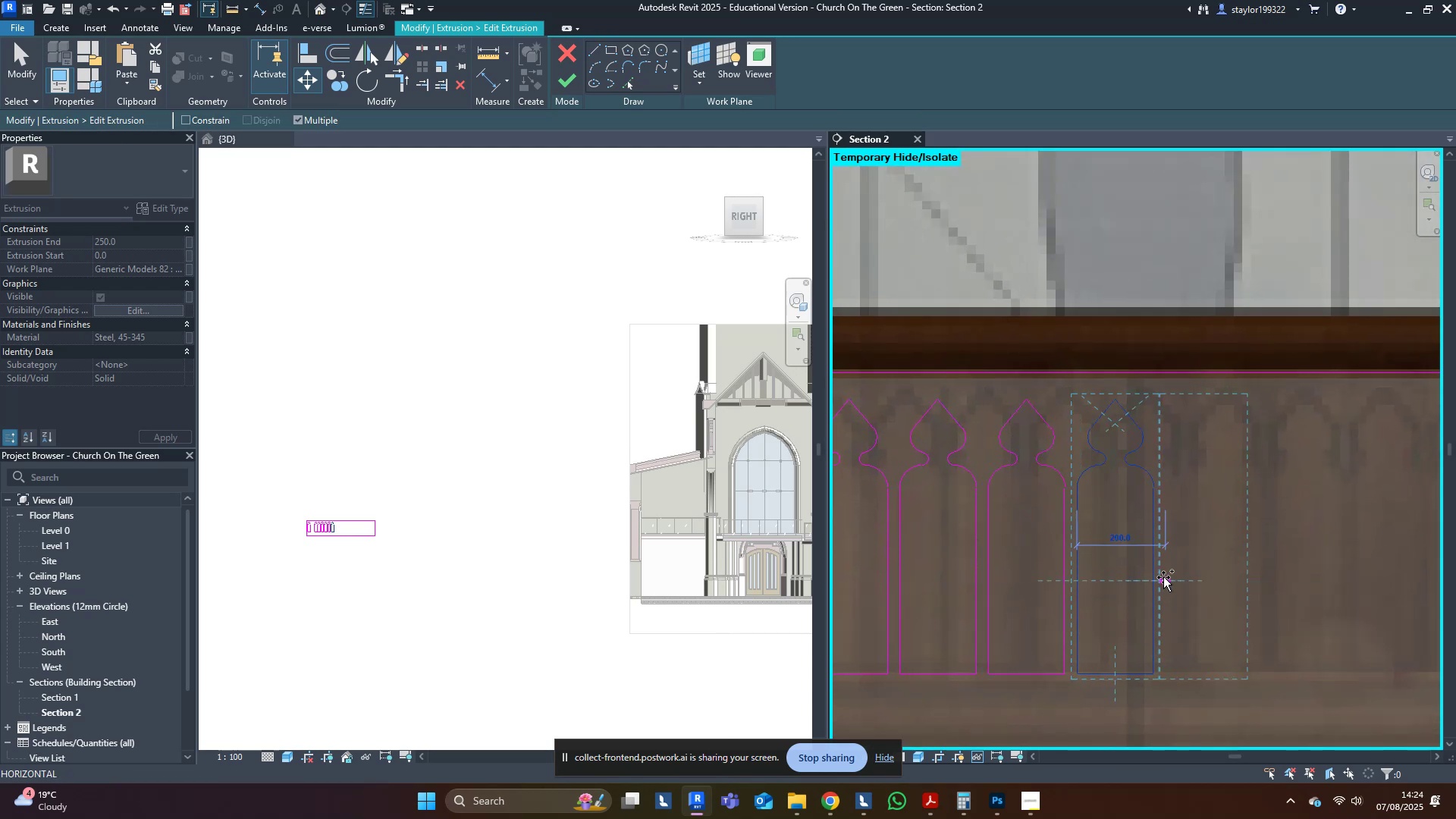 
left_click([1163, 577])
 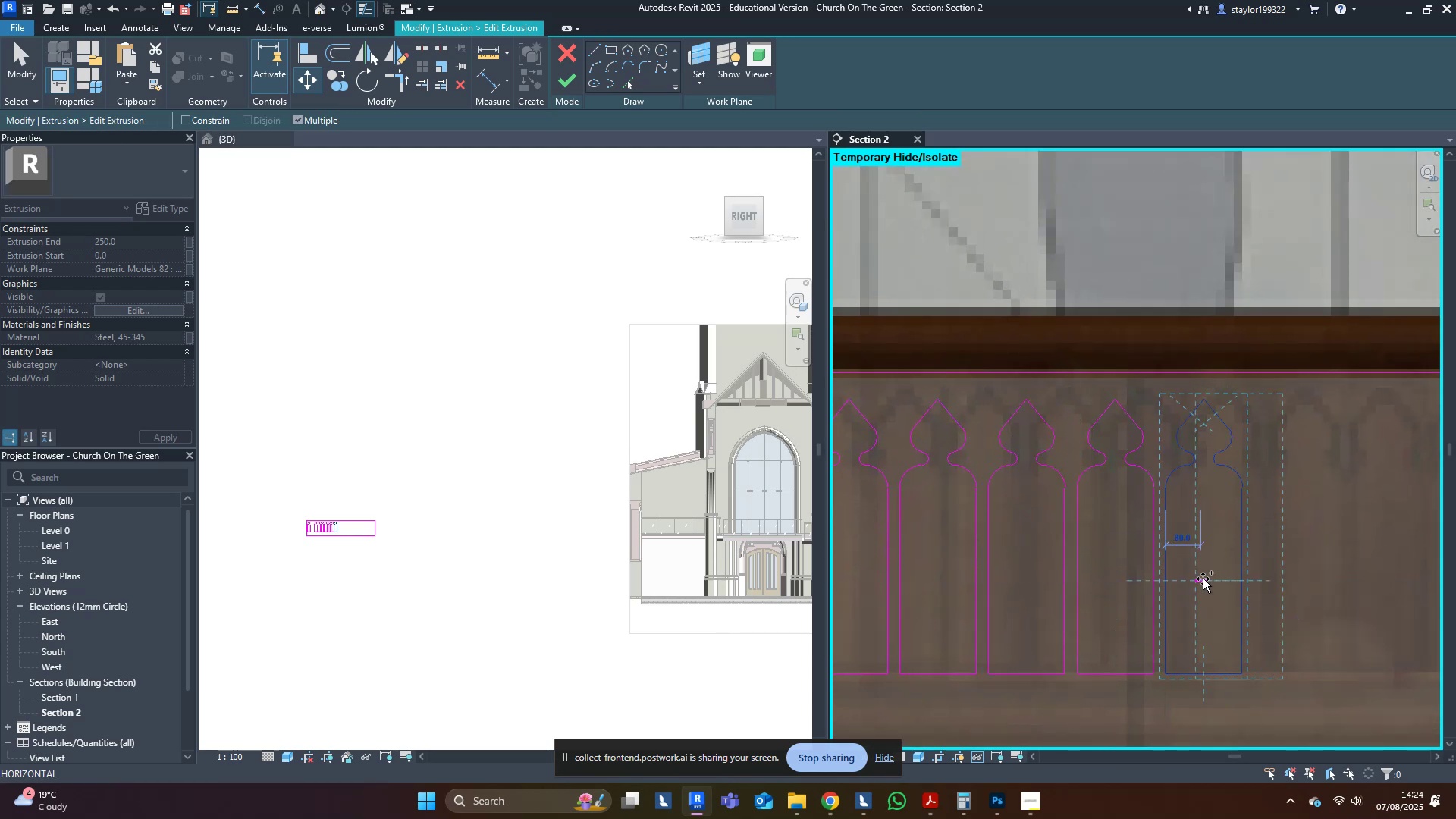 
hold_key(key=ControlLeft, duration=1.33)
left_click([1253, 581])
 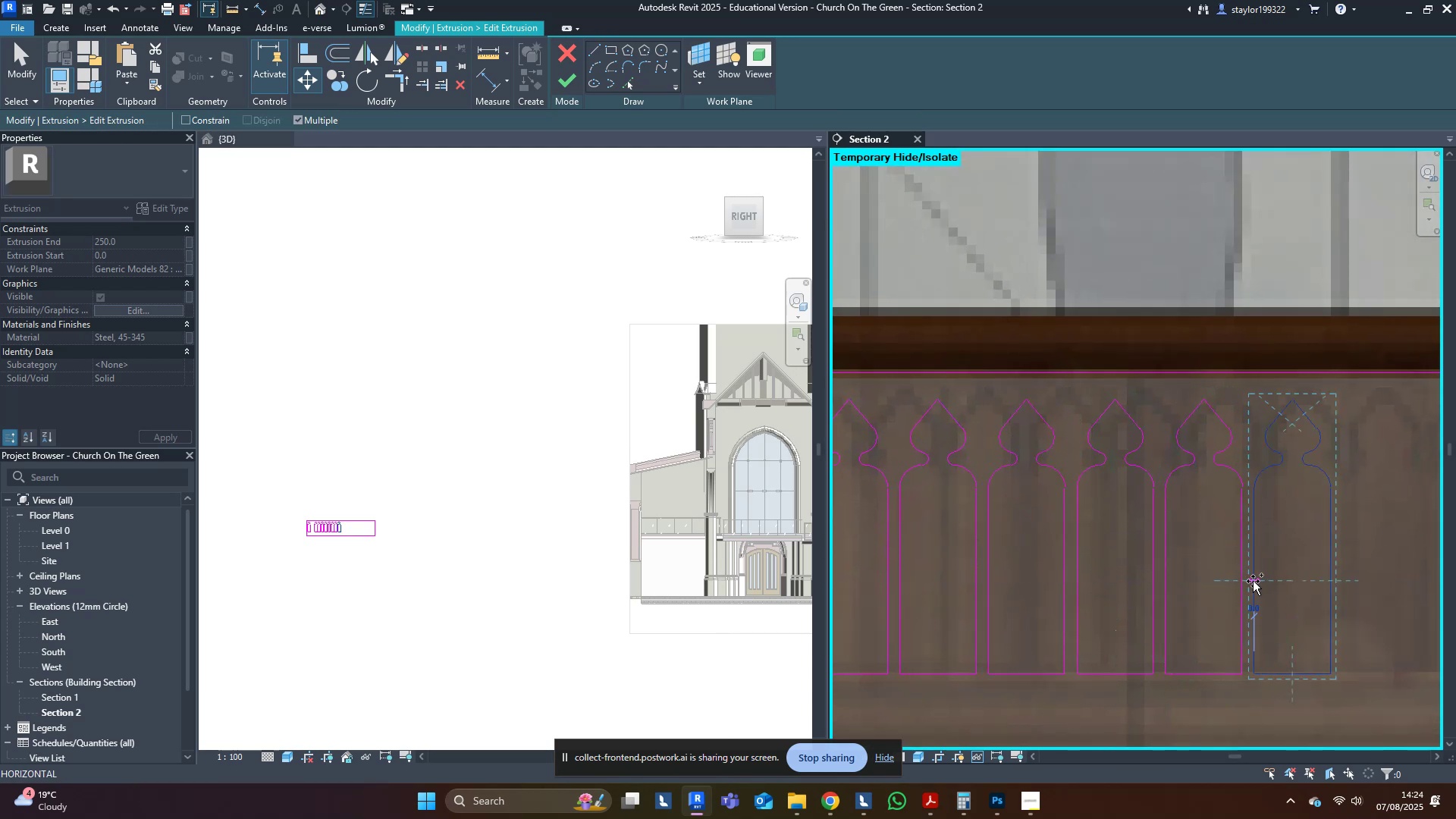 
scroll: coordinate [1253, 581], scroll_direction: down, amount: 5.0
 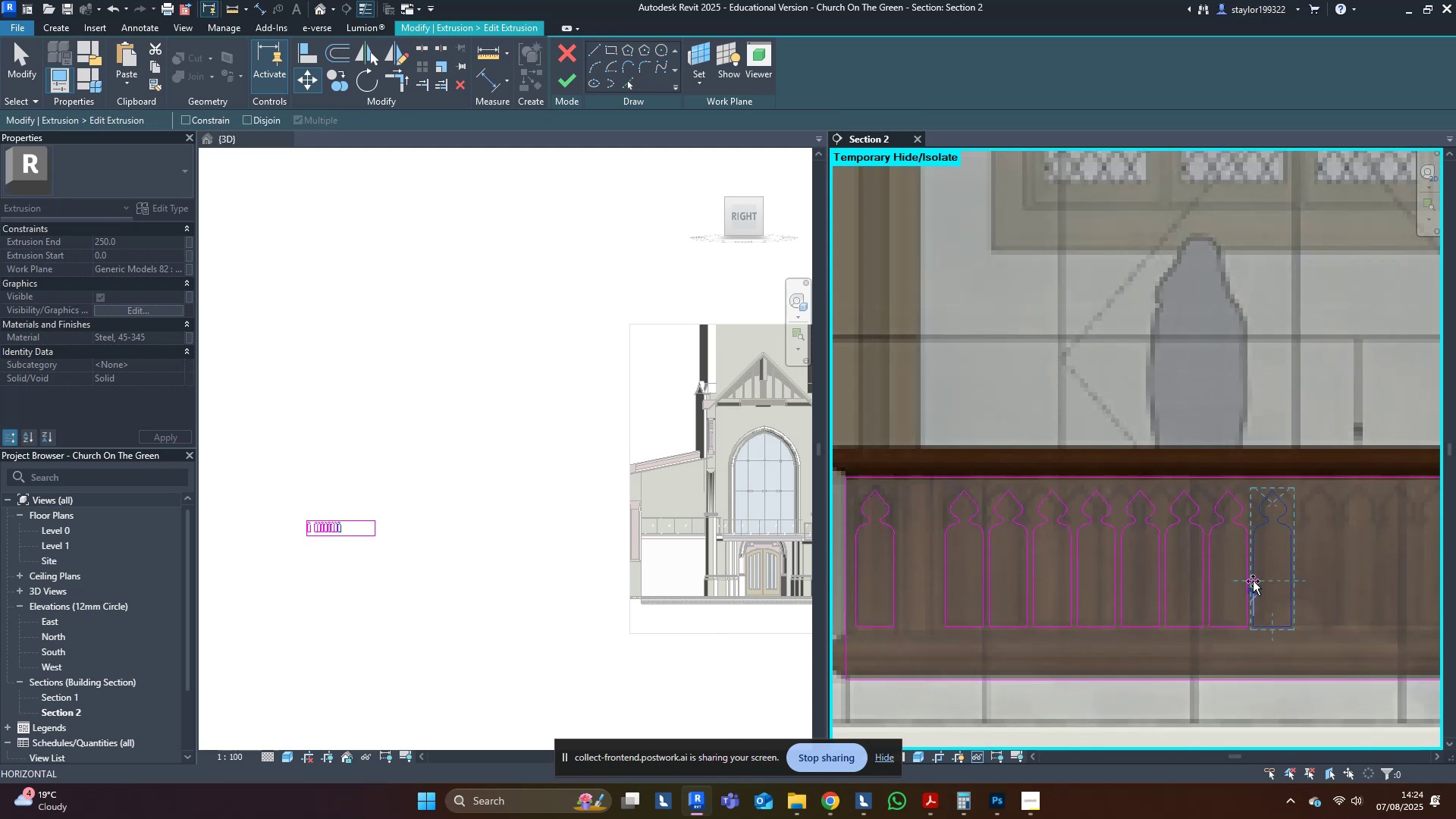 
key(Escape)
 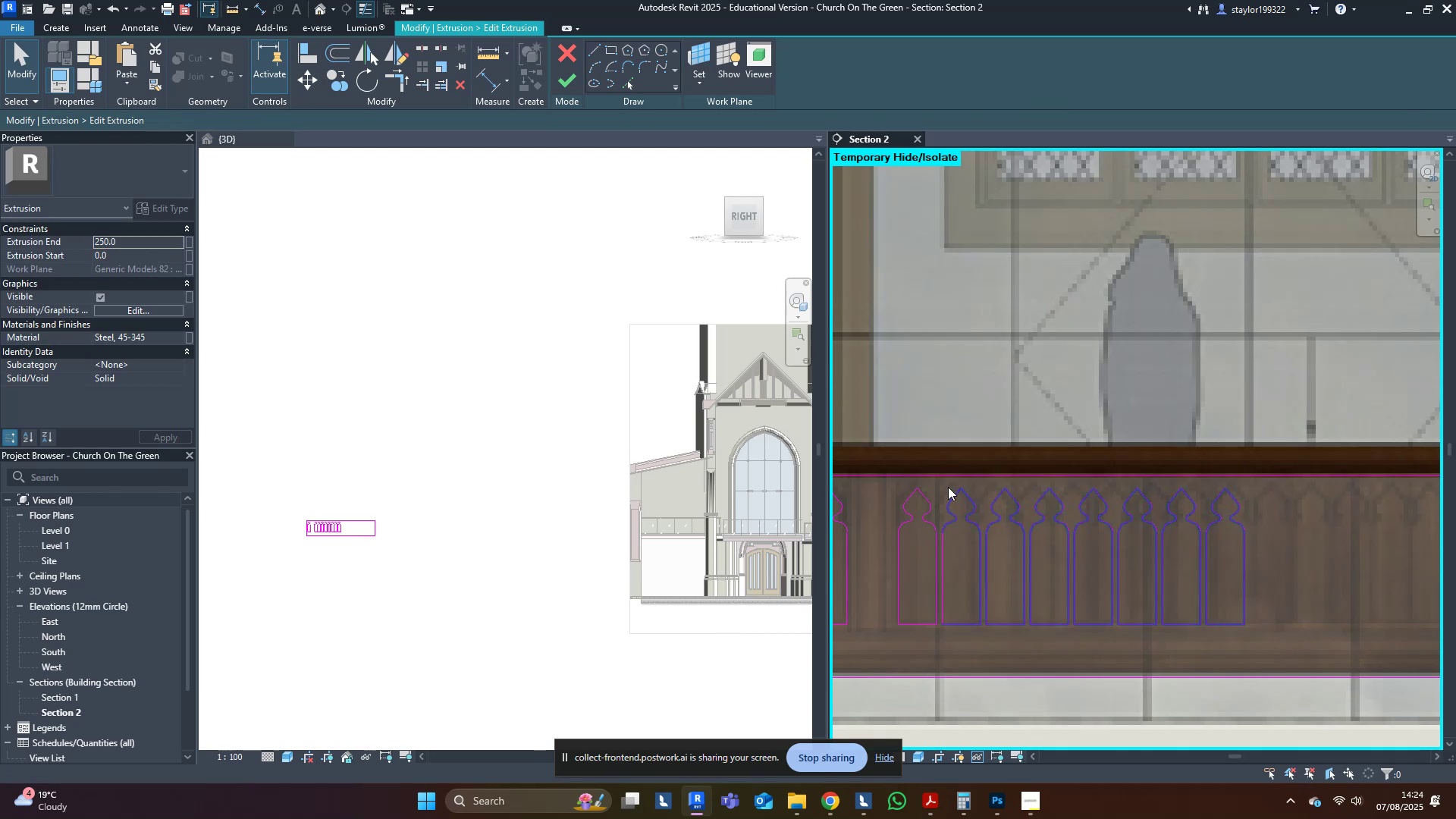 
type(mv)
 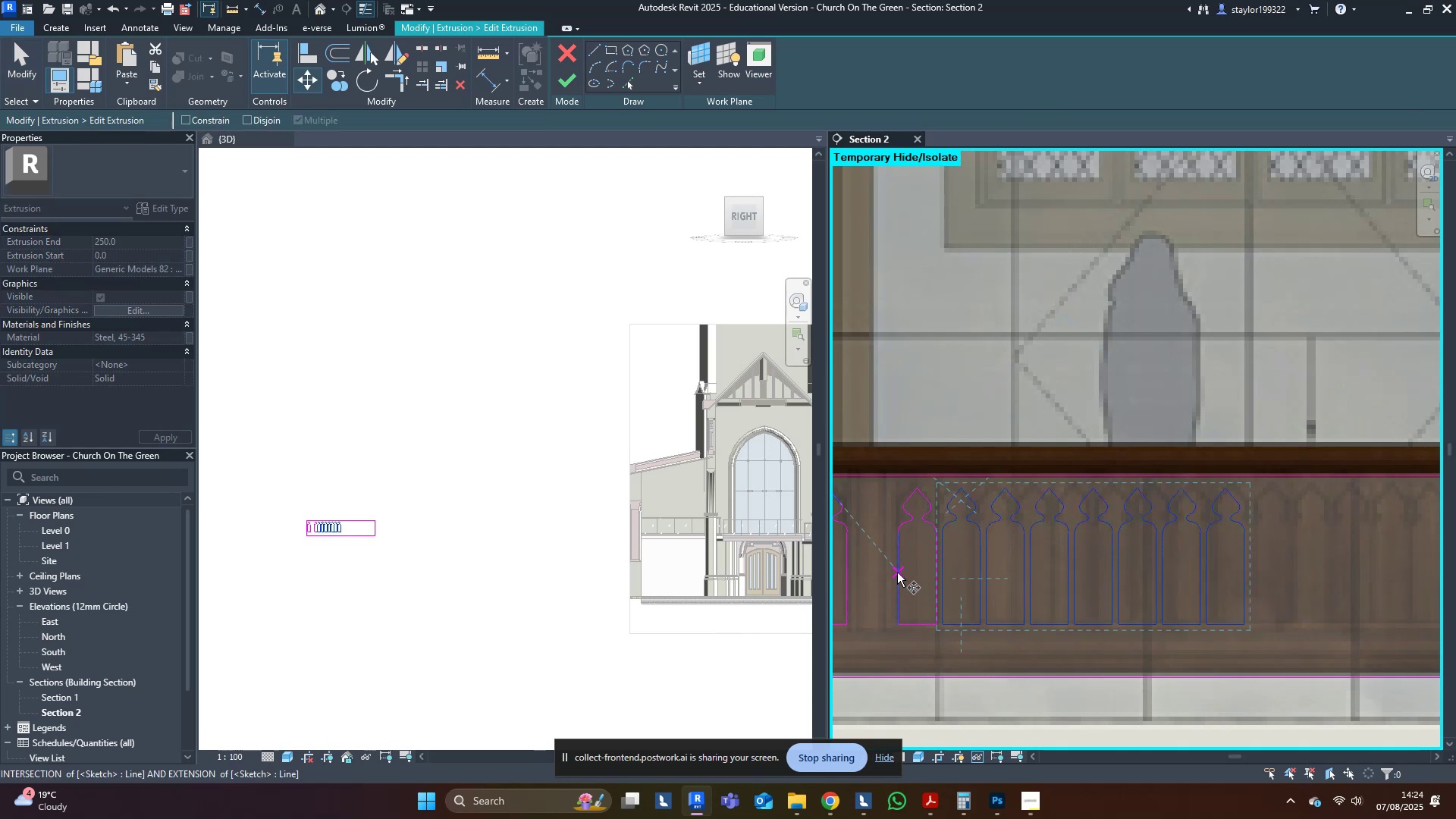 
left_click([897, 573])
 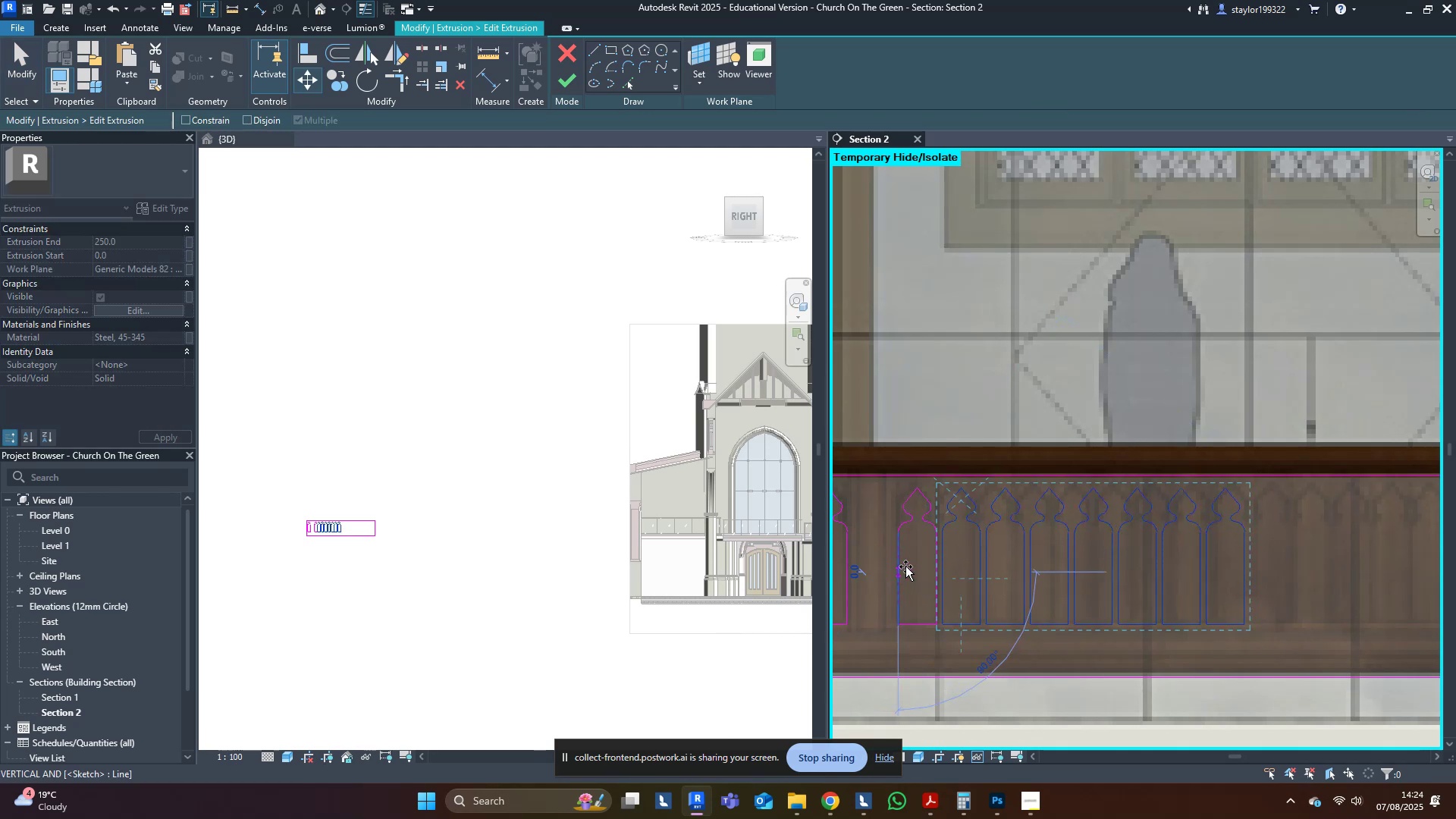 
hold_key(key=ControlLeft, duration=1.54)
left_click([1207, 570])
 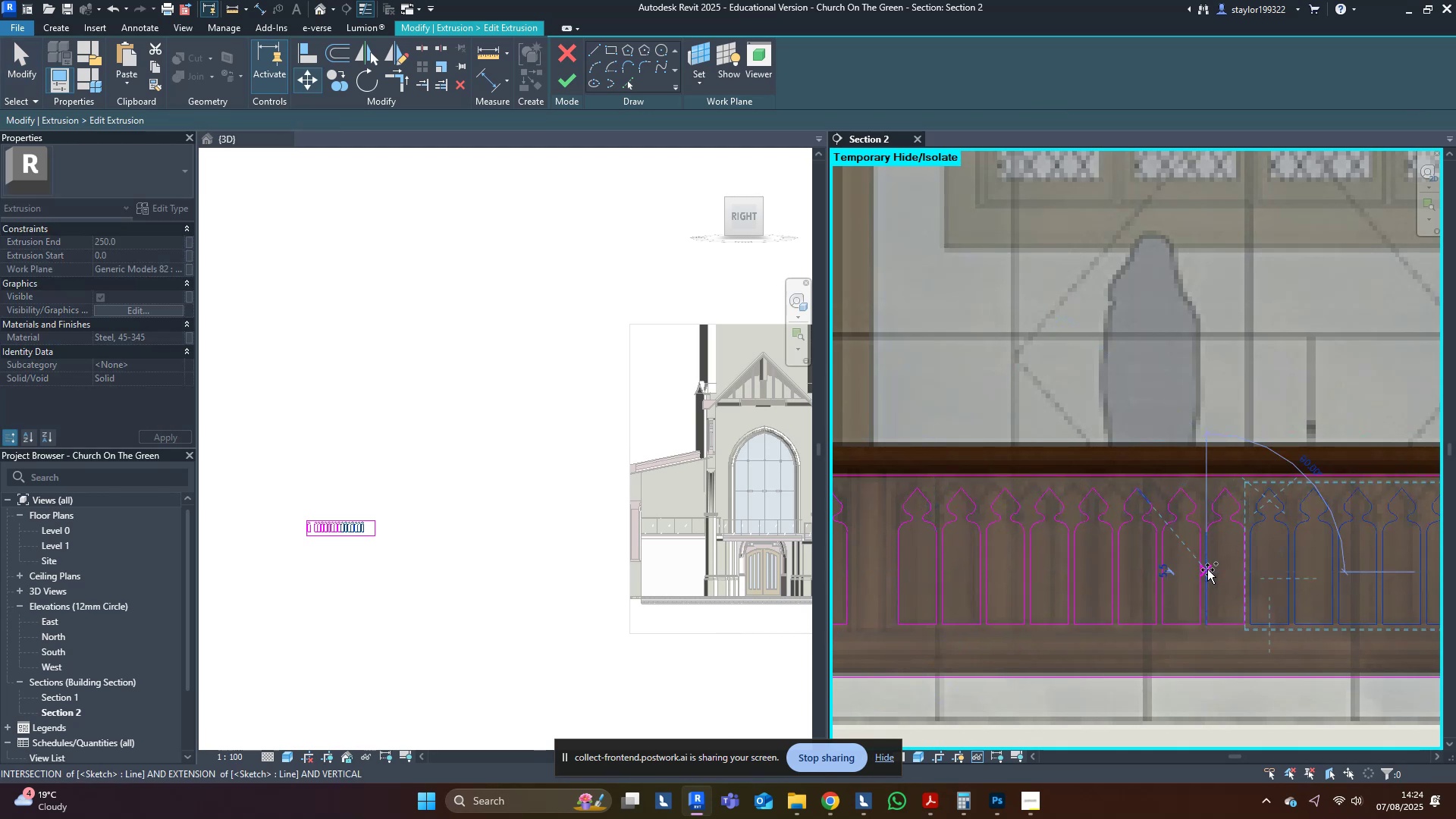 
key(Control+ControlLeft)
 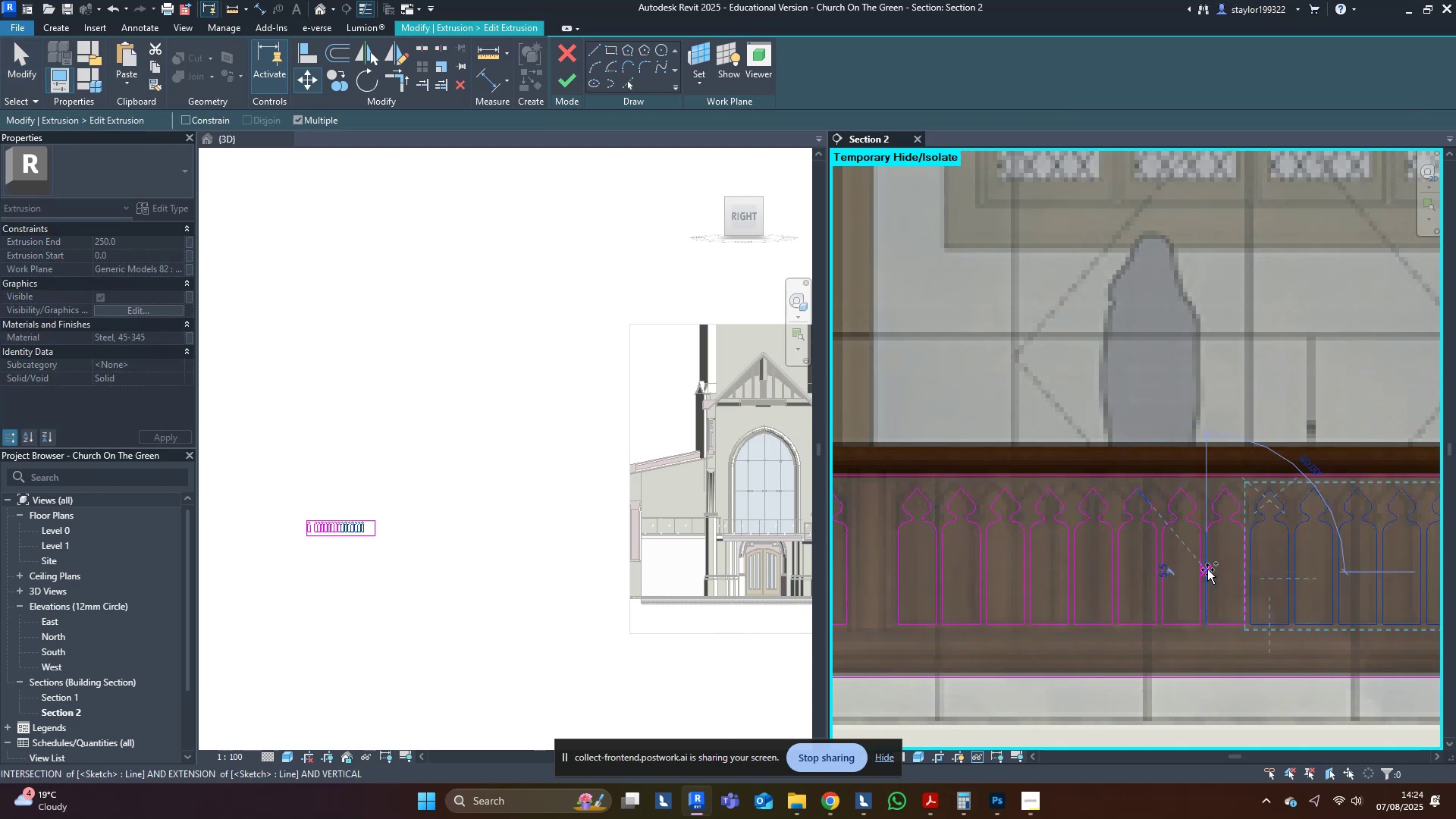 
key(Control+ControlLeft)
 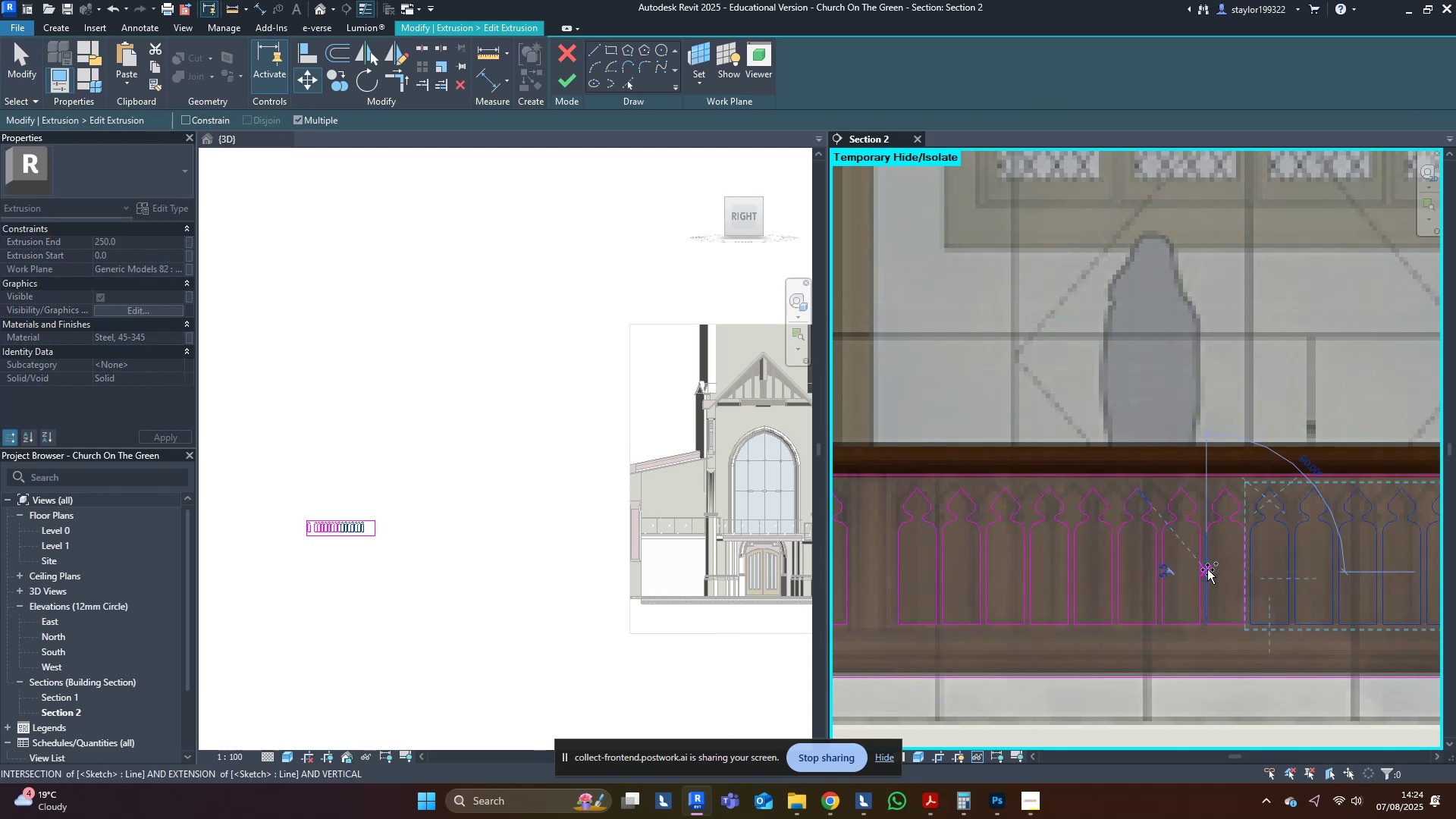 
key(Control+ControlLeft)
 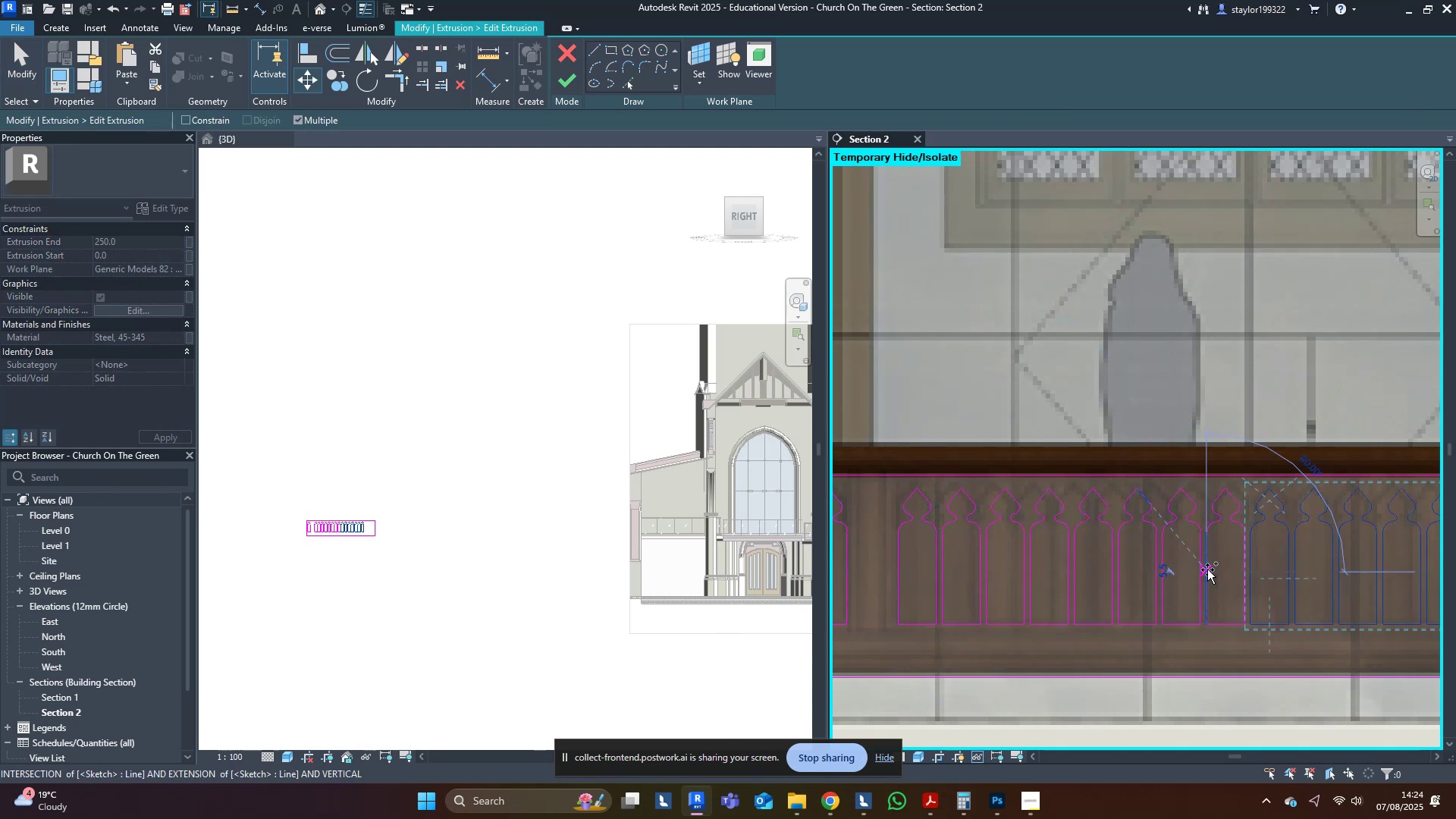 
key(Control+ControlLeft)
 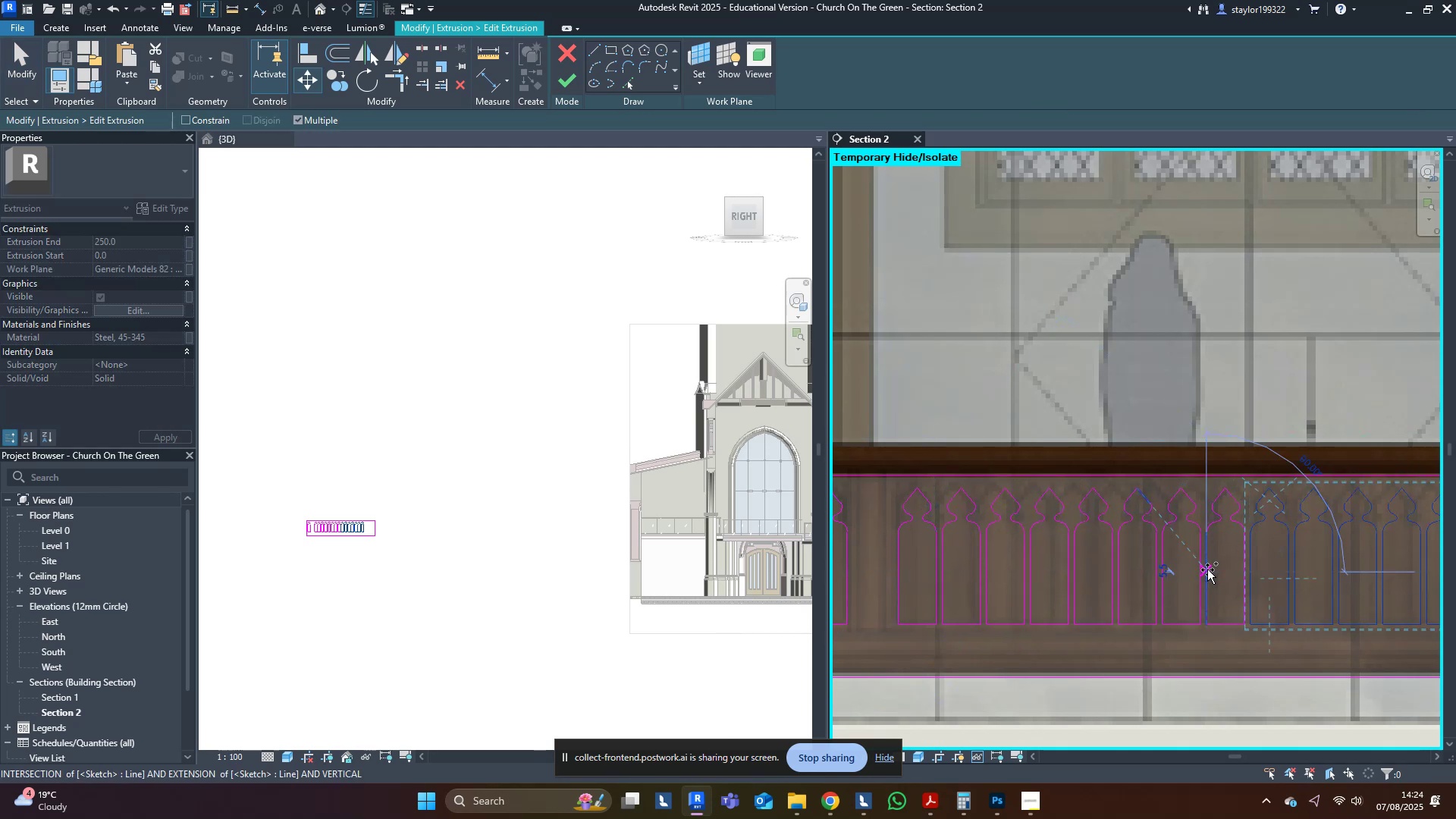 
key(Control+ControlLeft)
 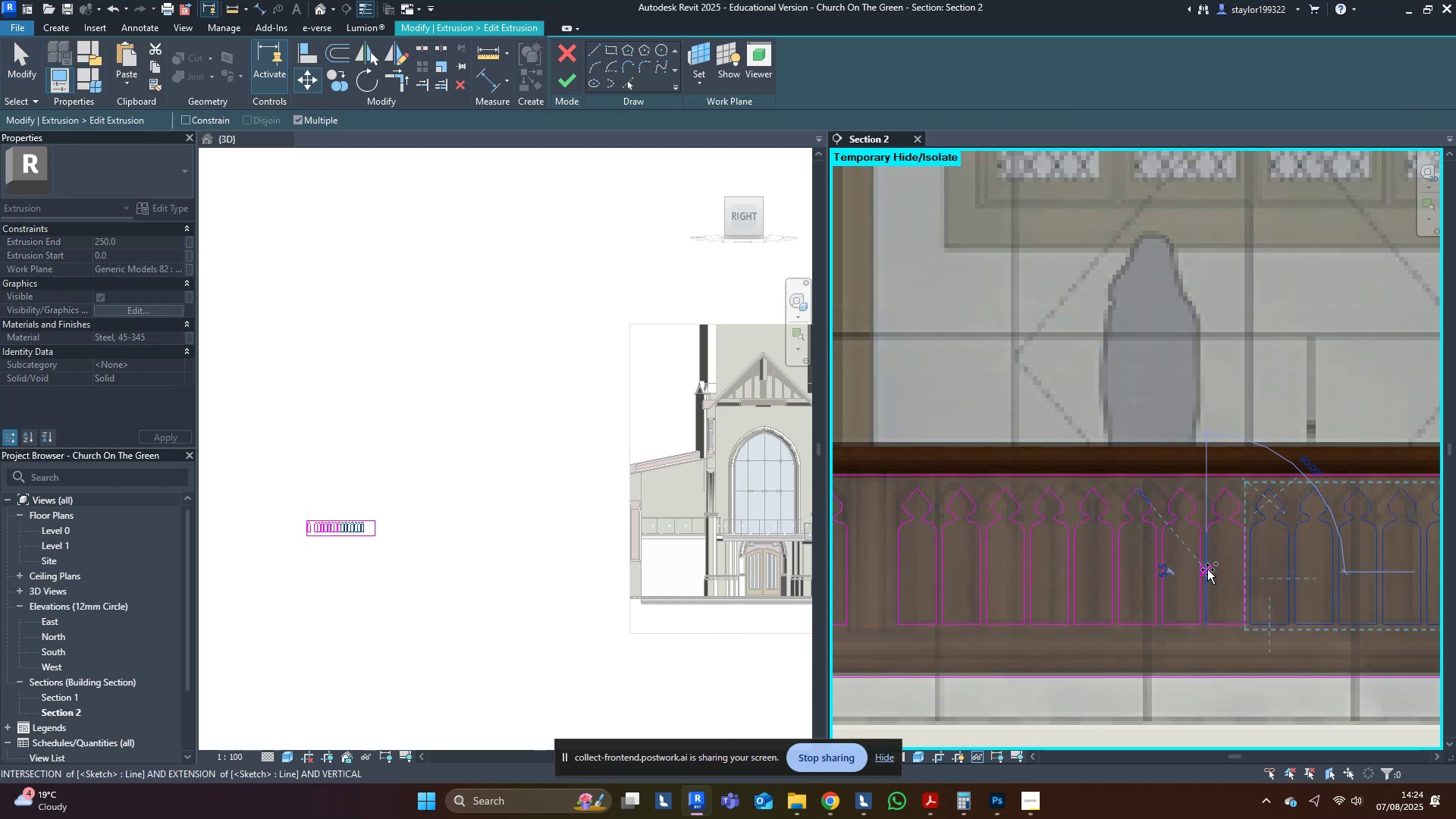 
key(Control+ControlLeft)
 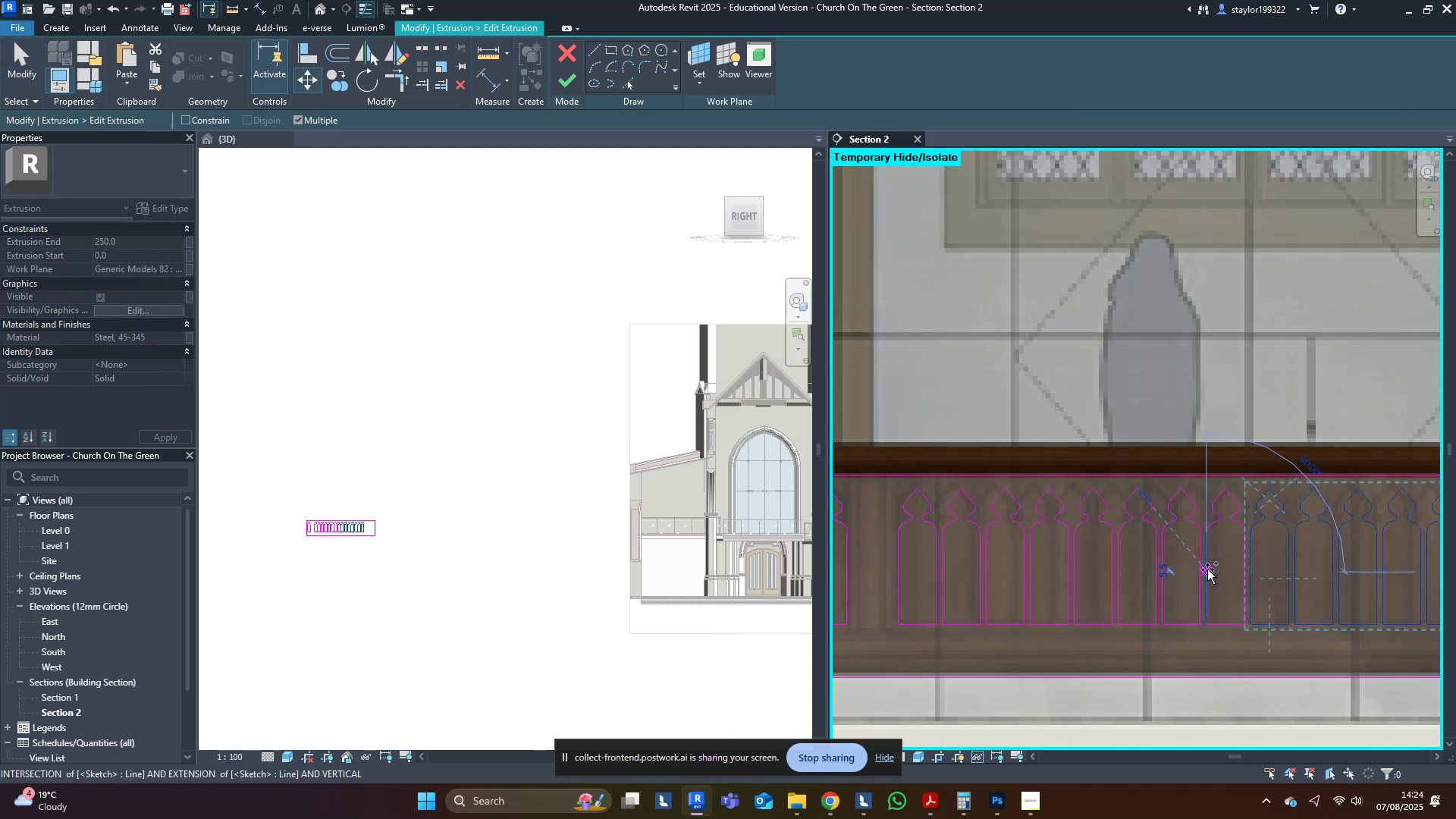 
key(Control+ControlLeft)
 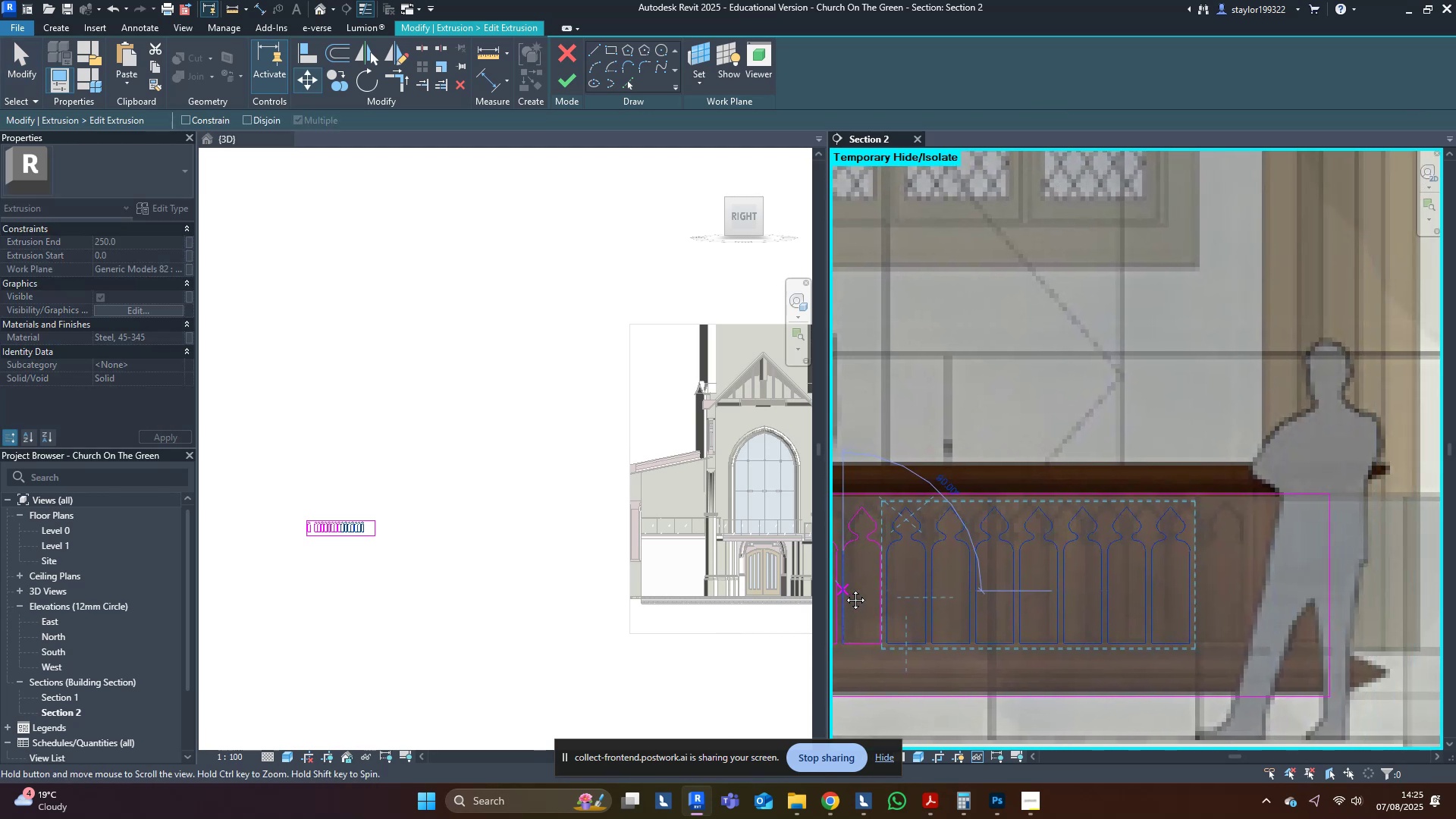 
hold_key(key=ControlLeft, duration=1.53)
 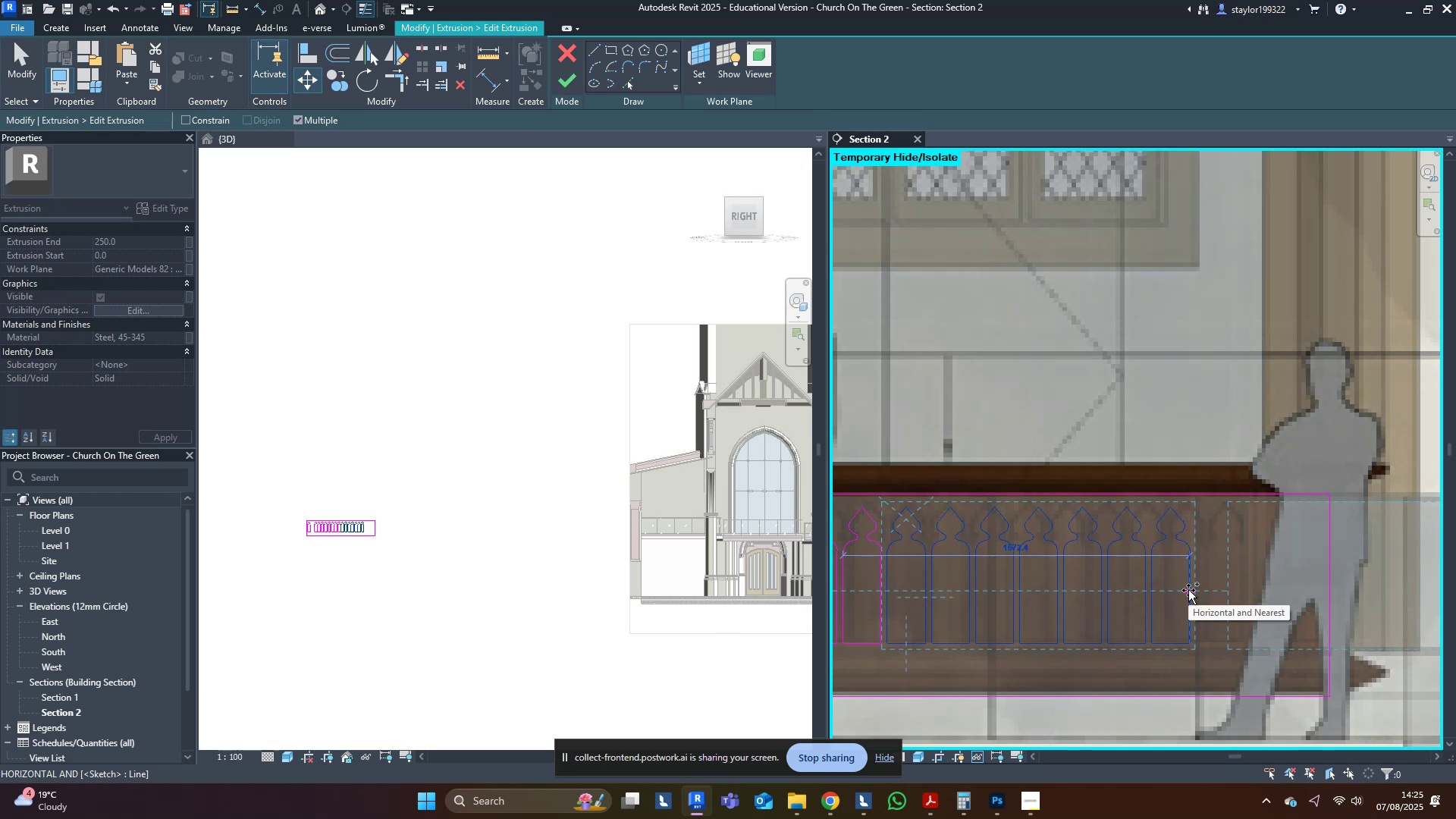 
hold_key(key=ControlLeft, duration=1.04)
left_click([1188, 590])
 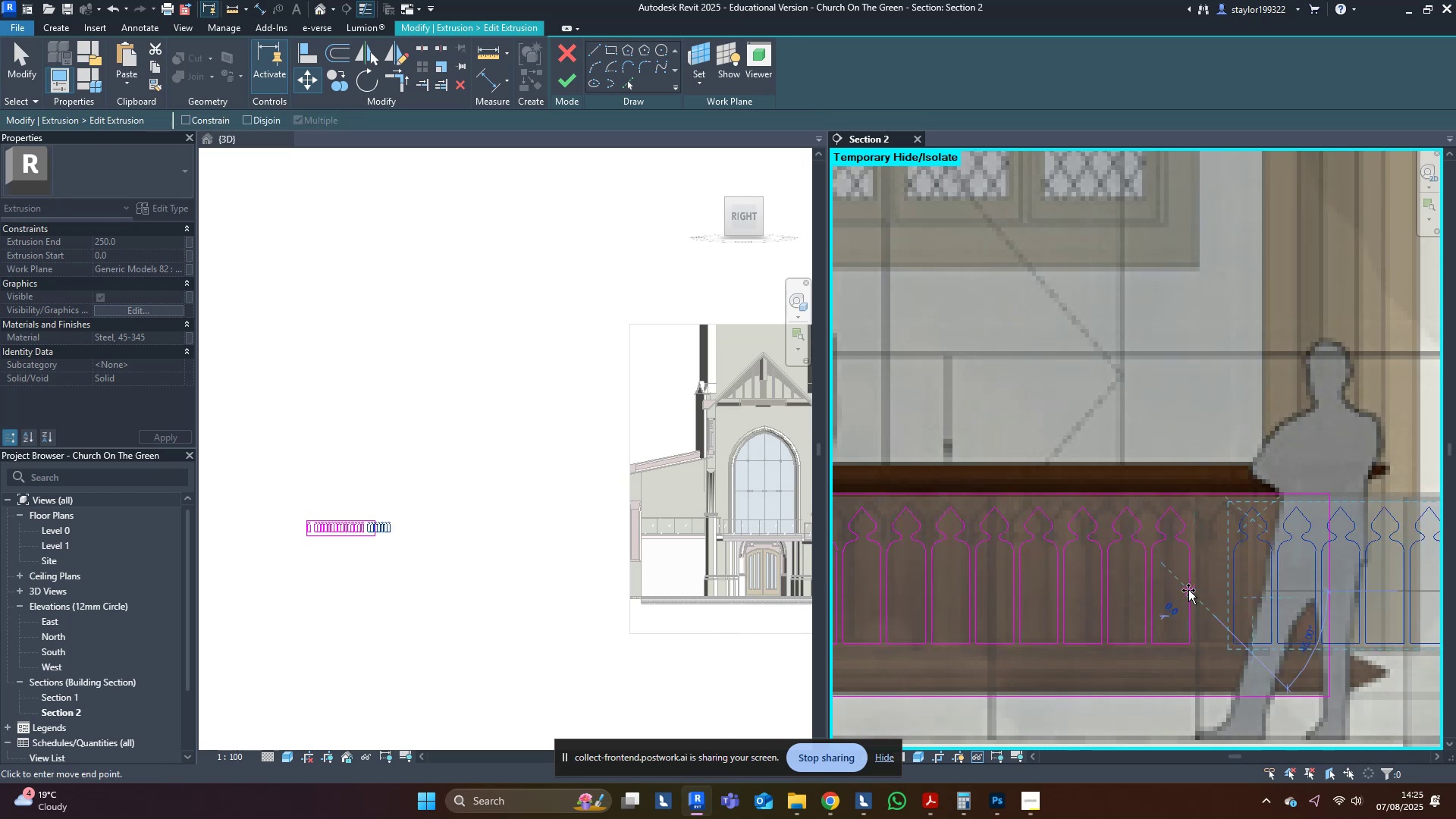 
key(Escape)
 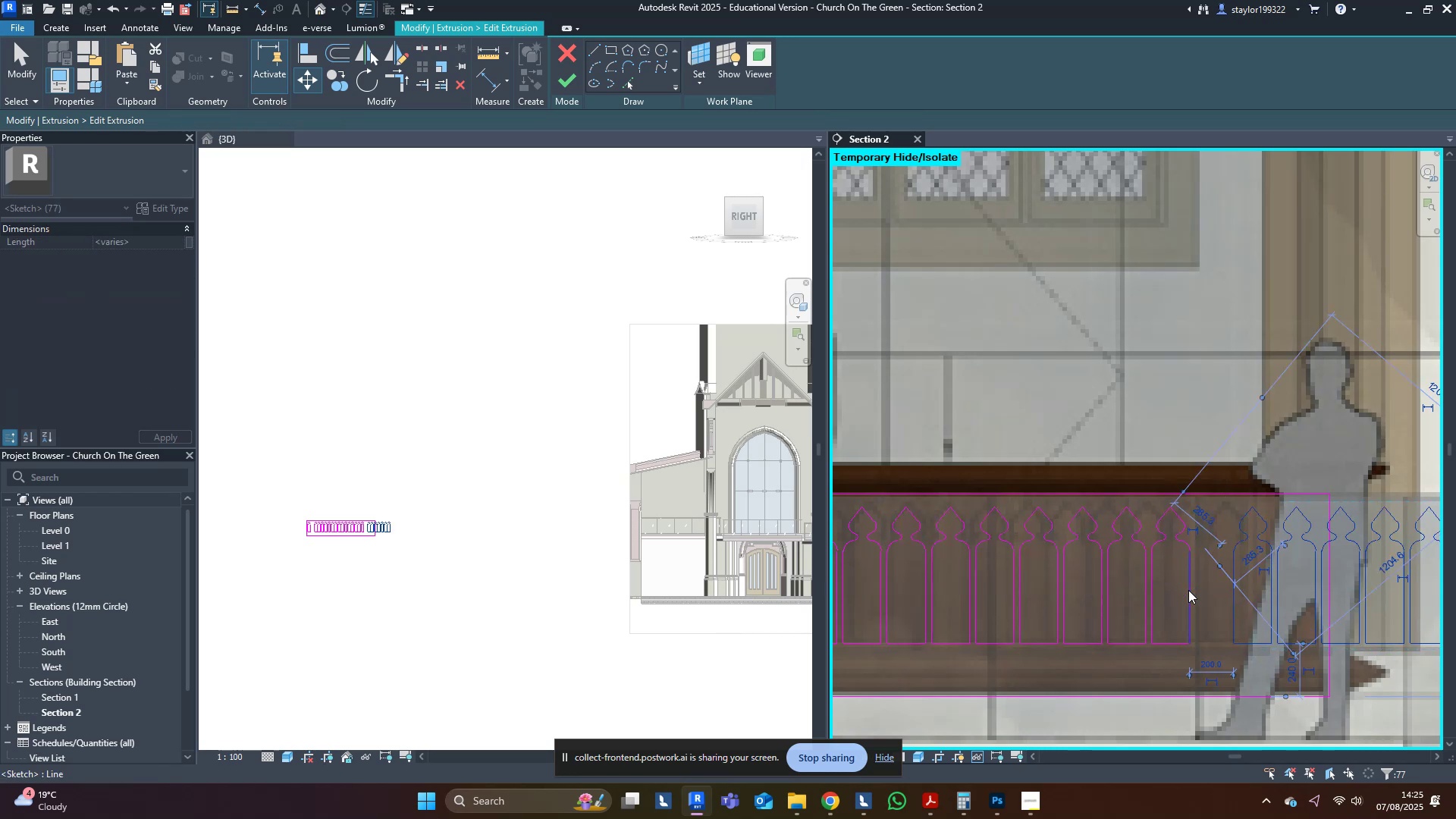 
scroll: coordinate [1188, 590], scroll_direction: down, amount: 5.0
 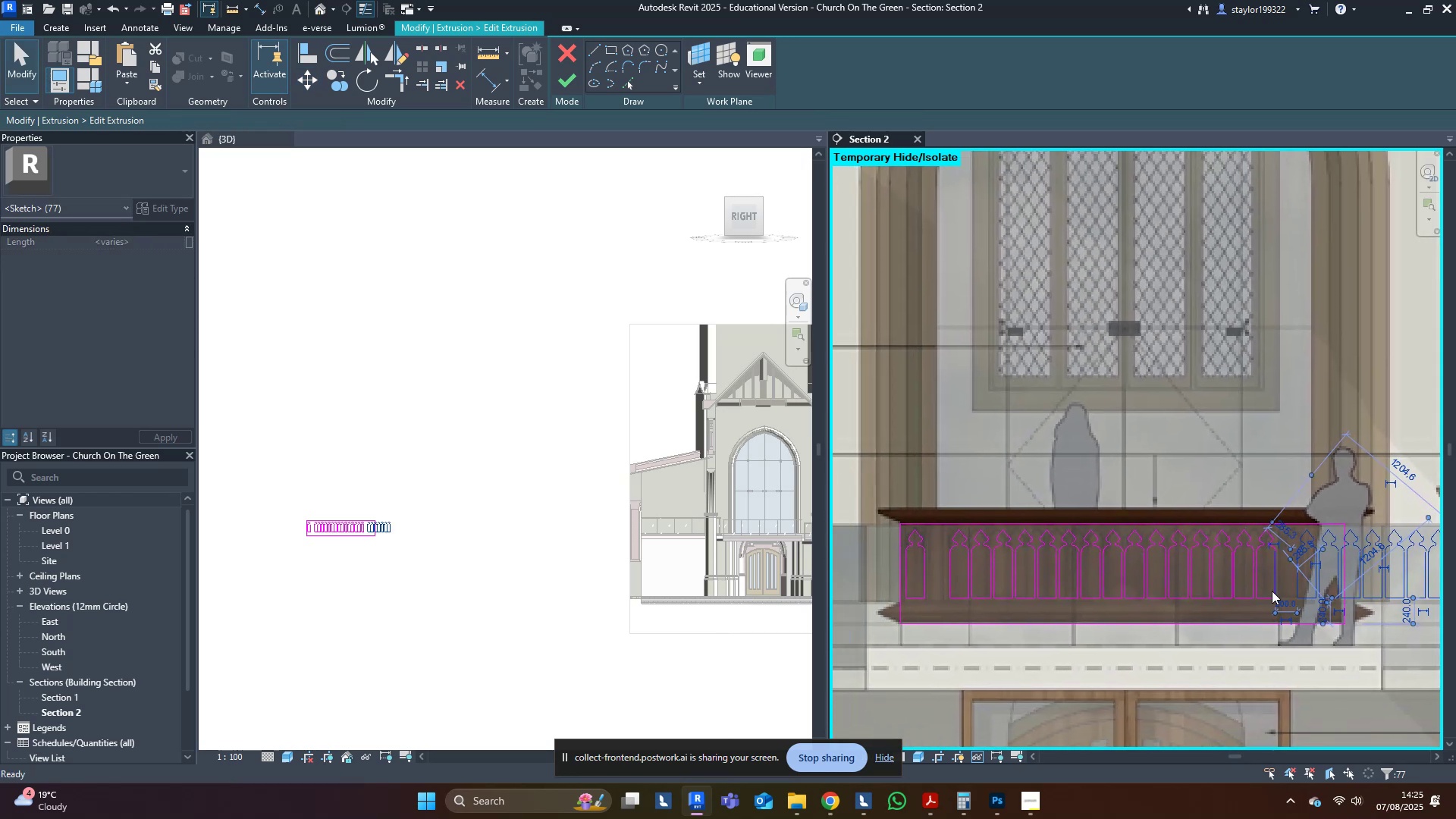 
left_click([1129, 636])
 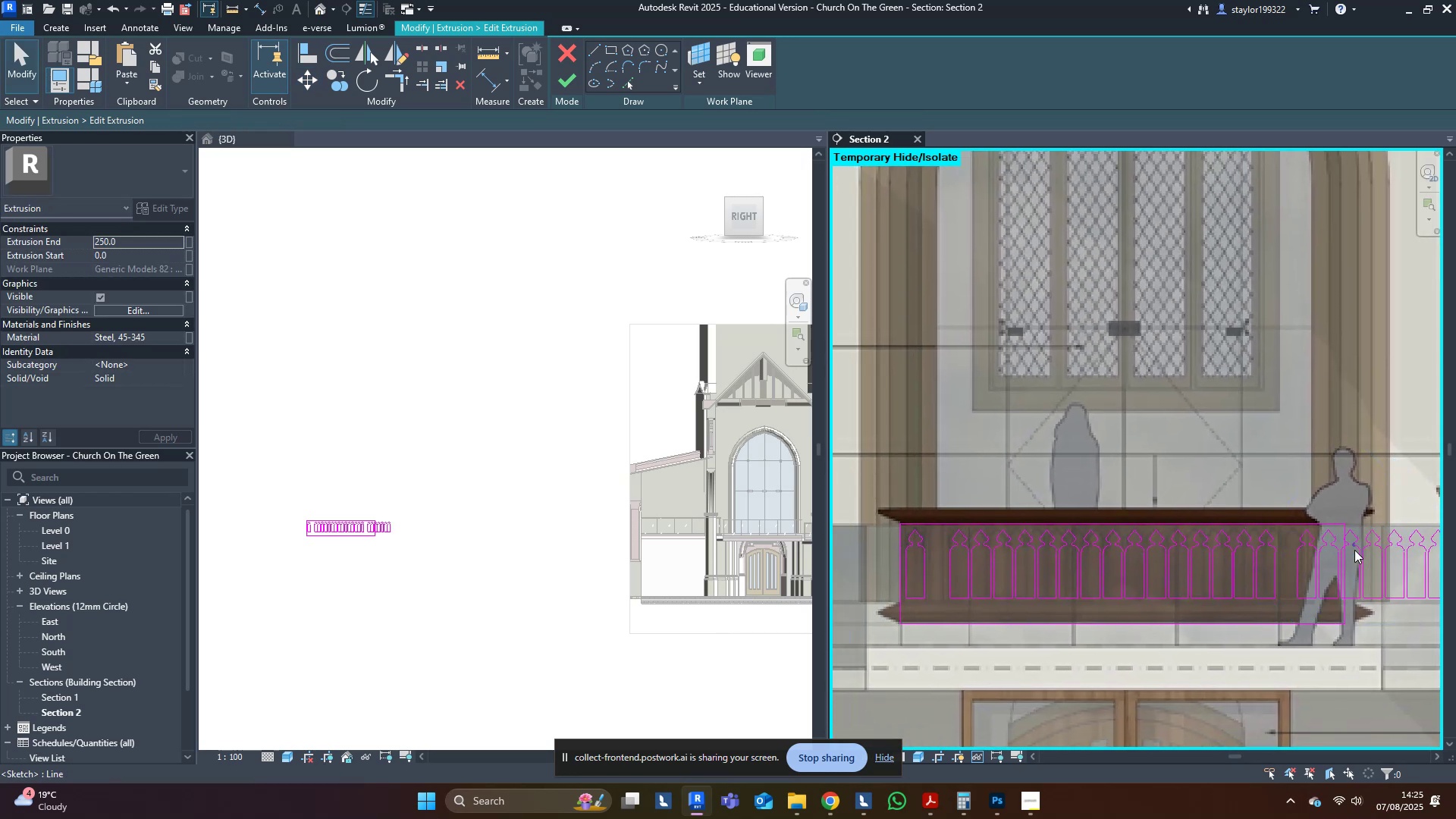 
key(Tab)
type([Delete]wf)
 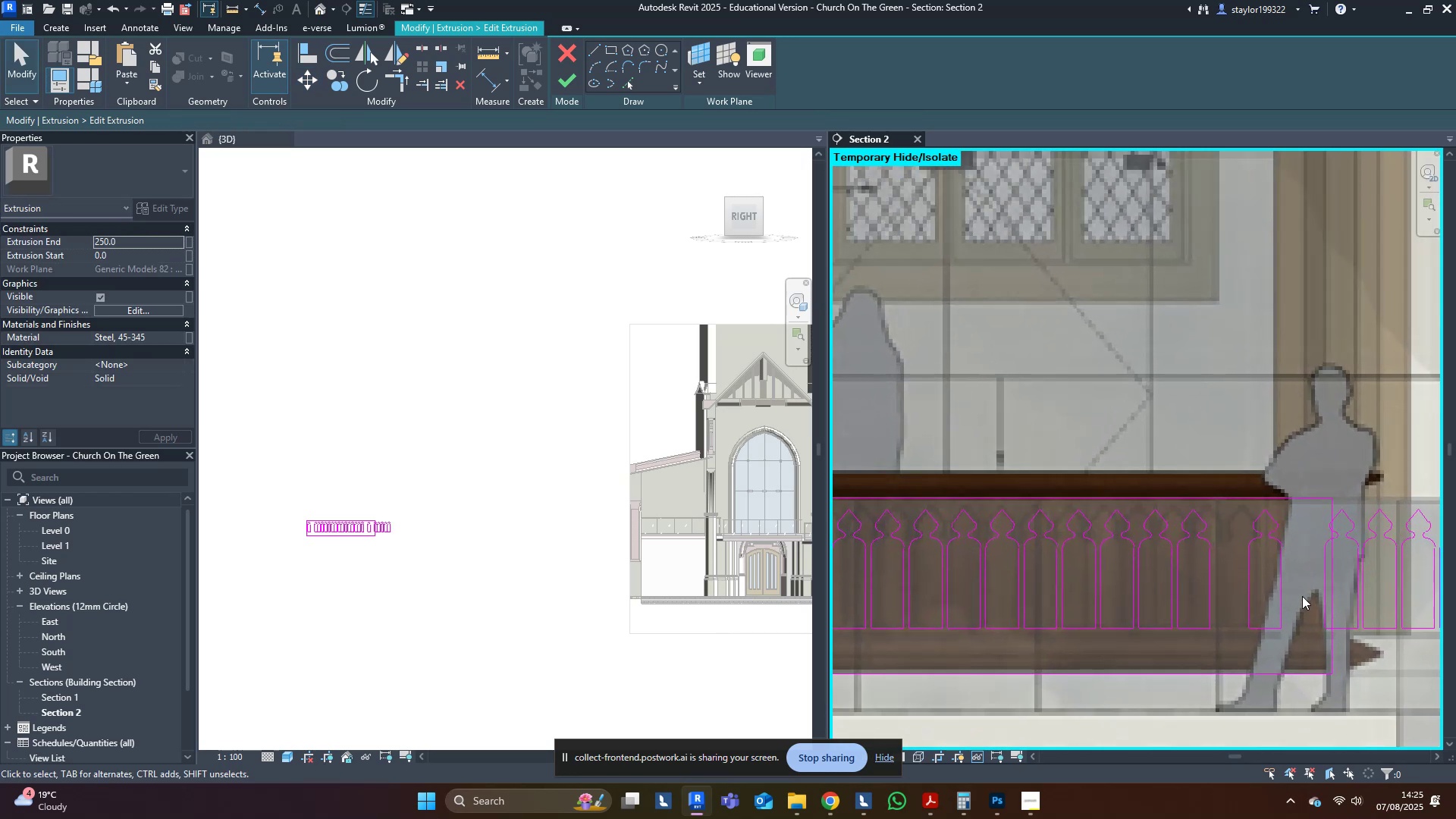 
scroll: coordinate [1354, 557], scroll_direction: up, amount: 4.0
 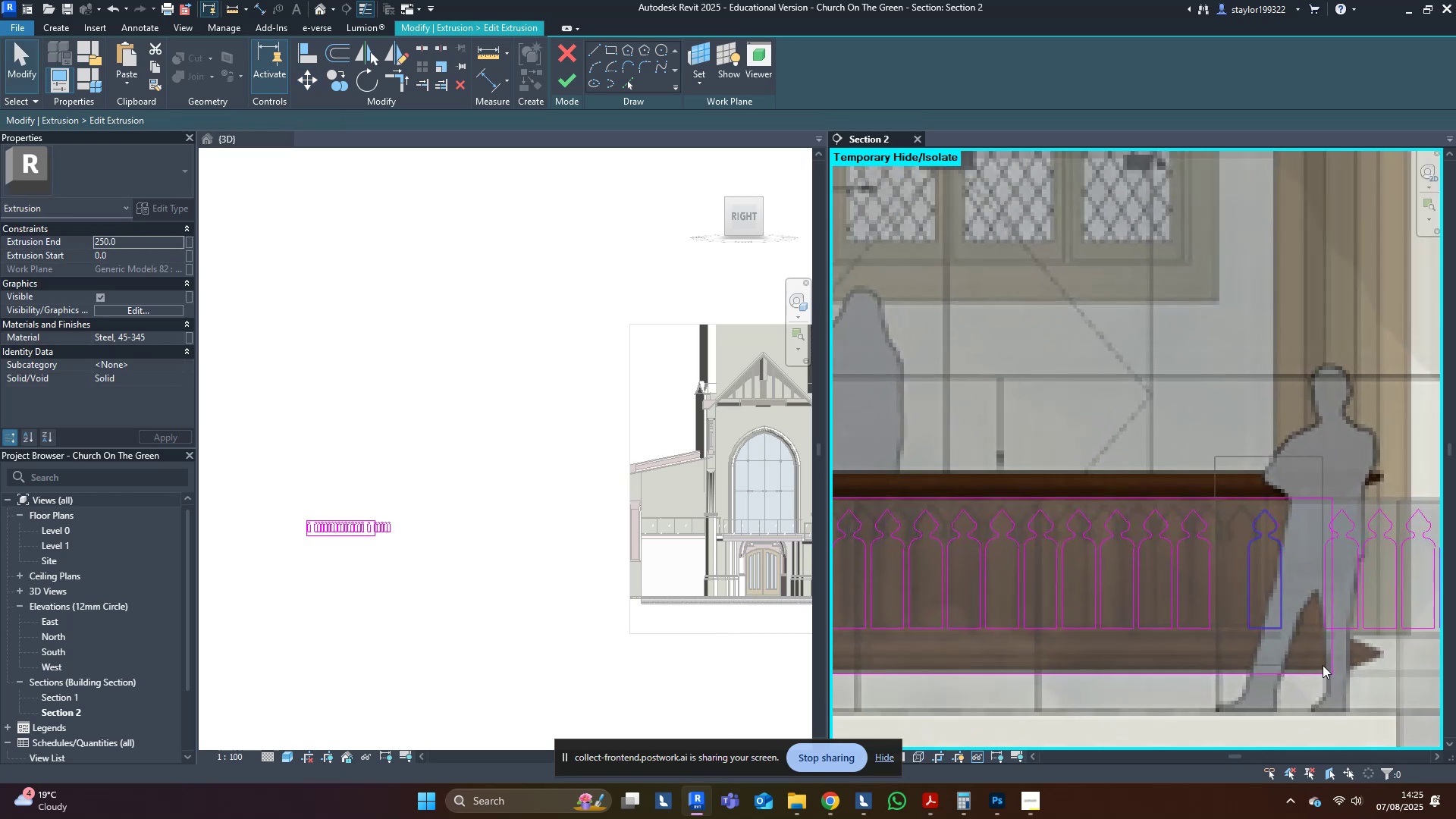 
scroll: coordinate [1323, 662], scroll_direction: down, amount: 5.0
 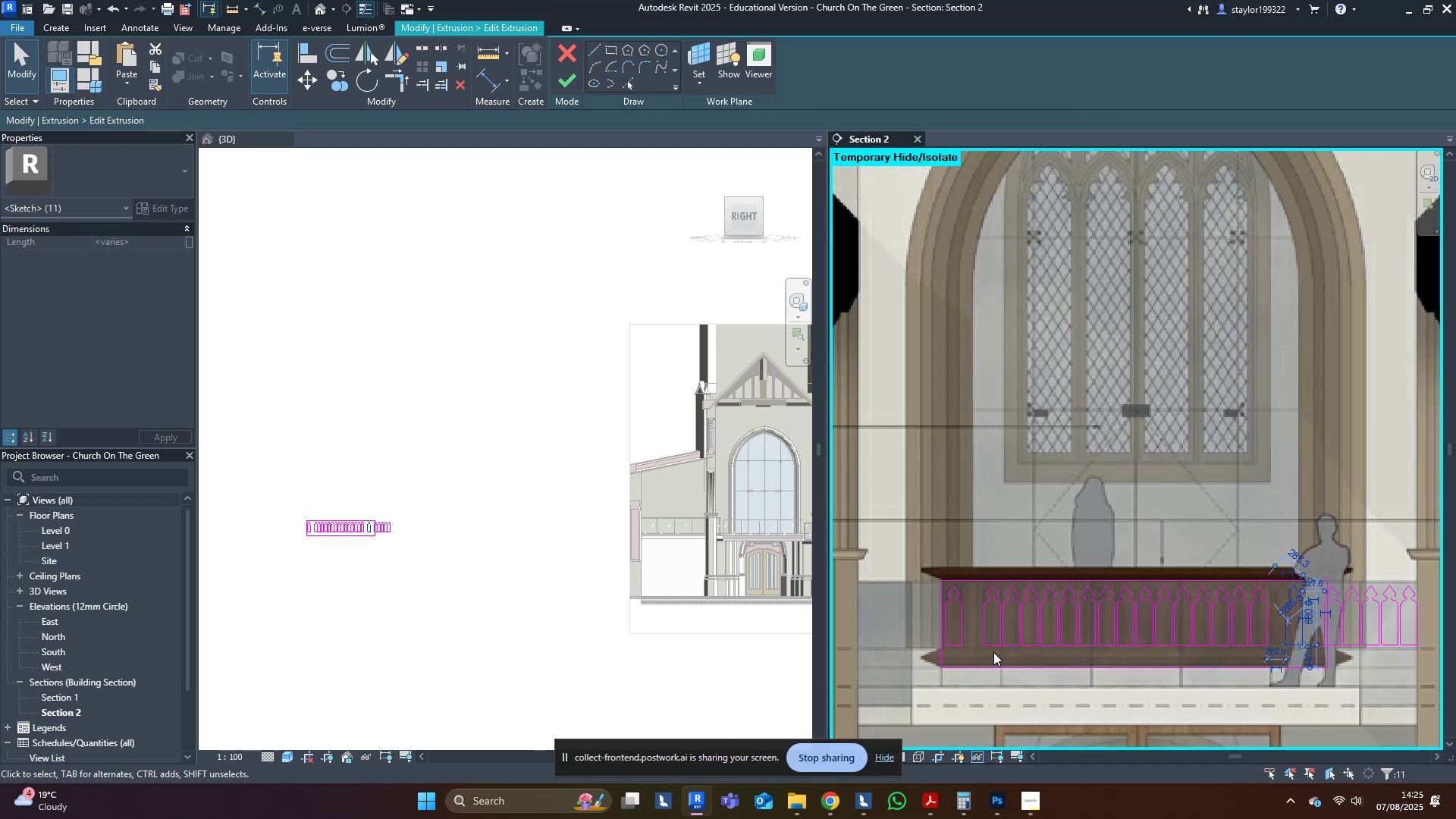 
scroll: coordinate [996, 650], scroll_direction: up, amount: 2.0
 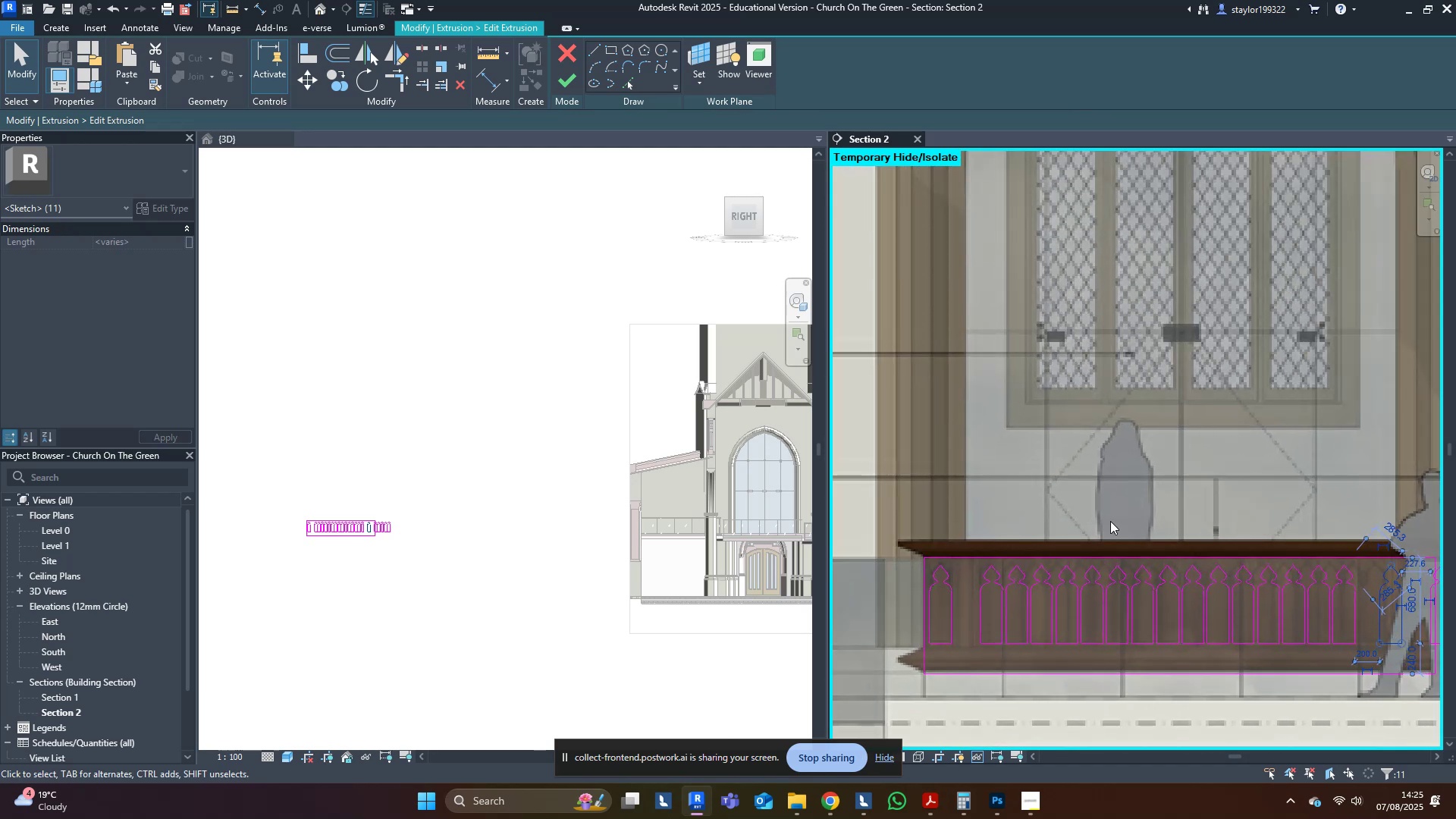 
type([Delete]dm)
 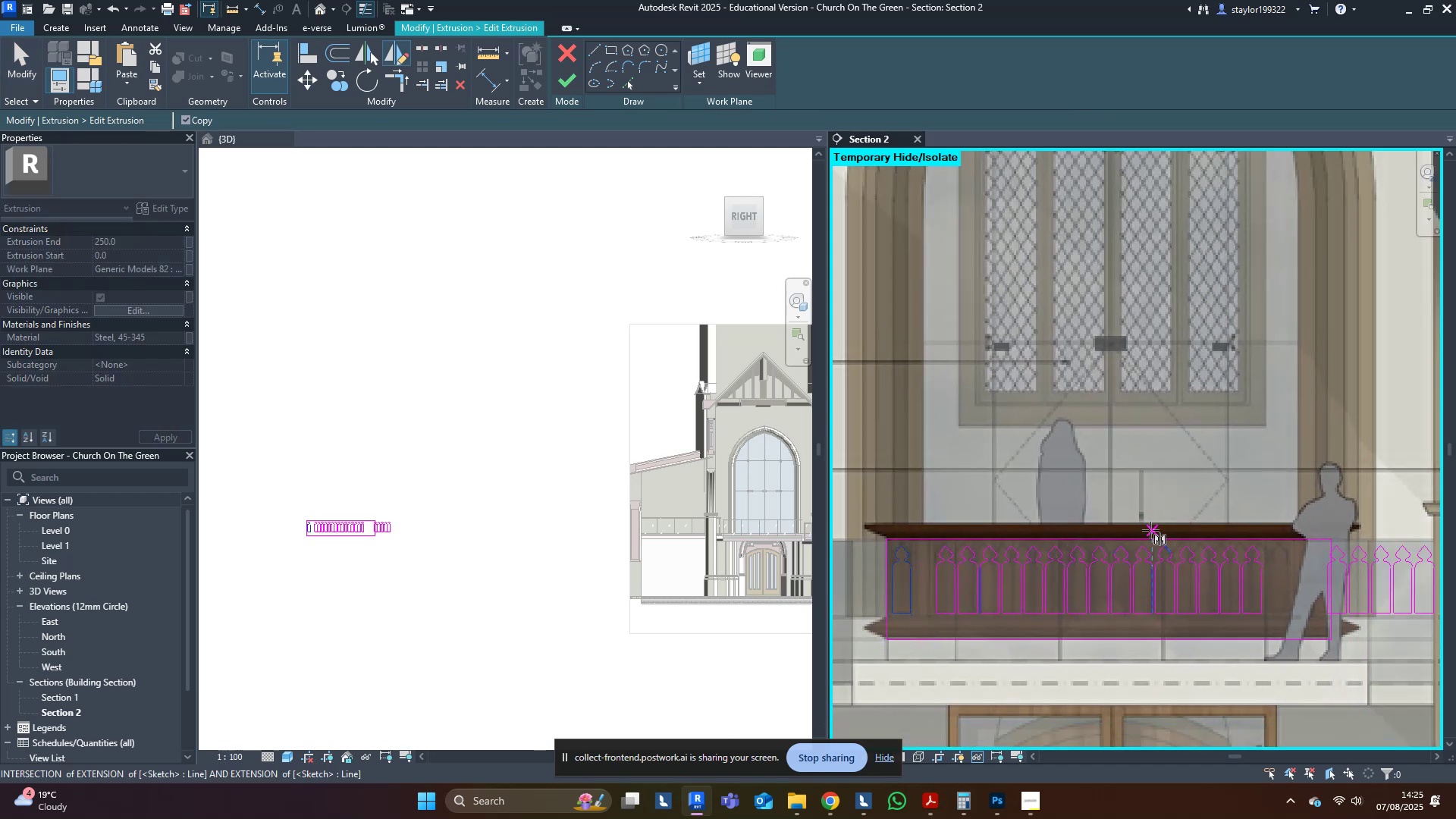 
scroll: coordinate [934, 615], scroll_direction: down, amount: 1.0
 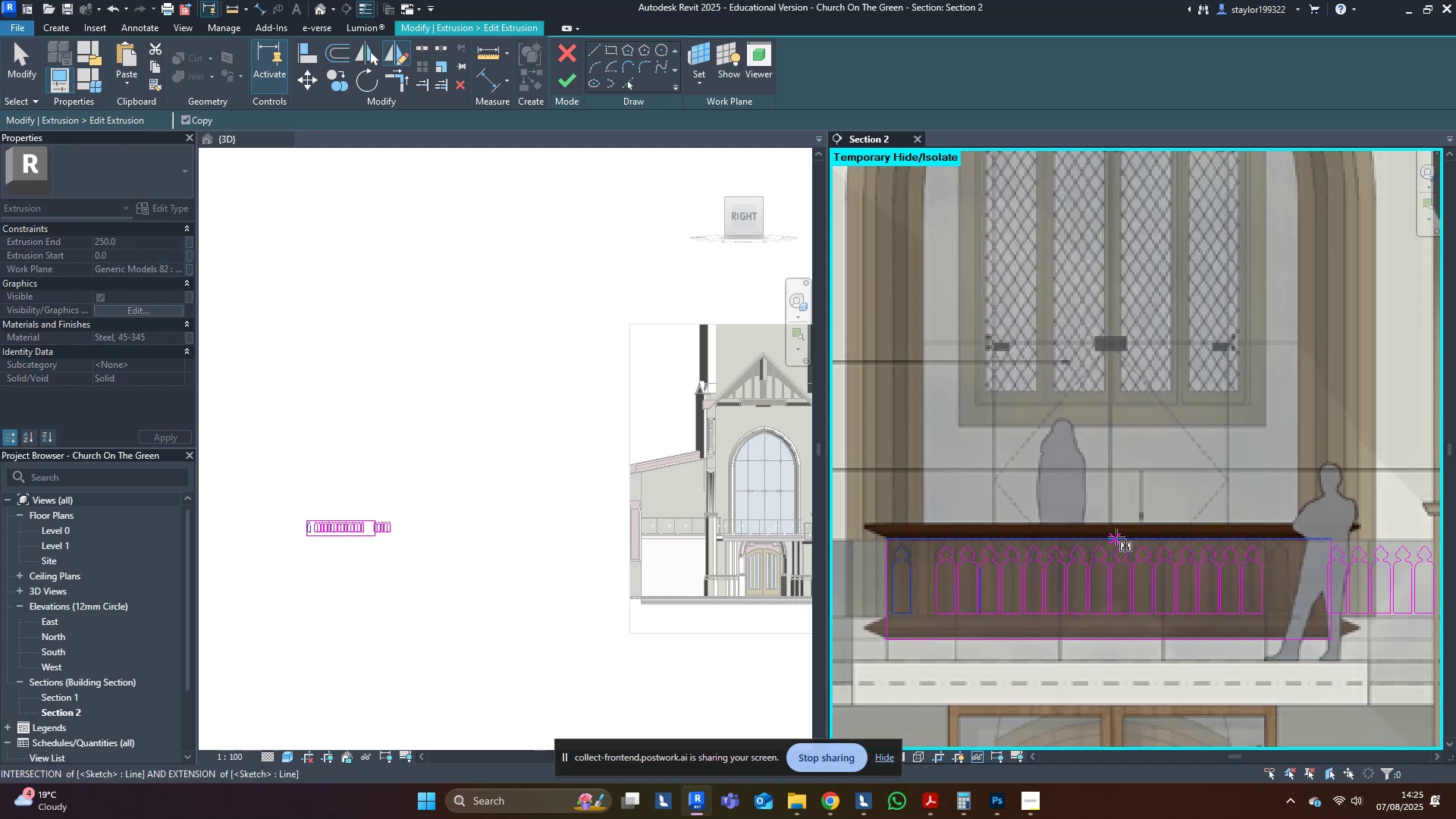 
left_click([1106, 538])
 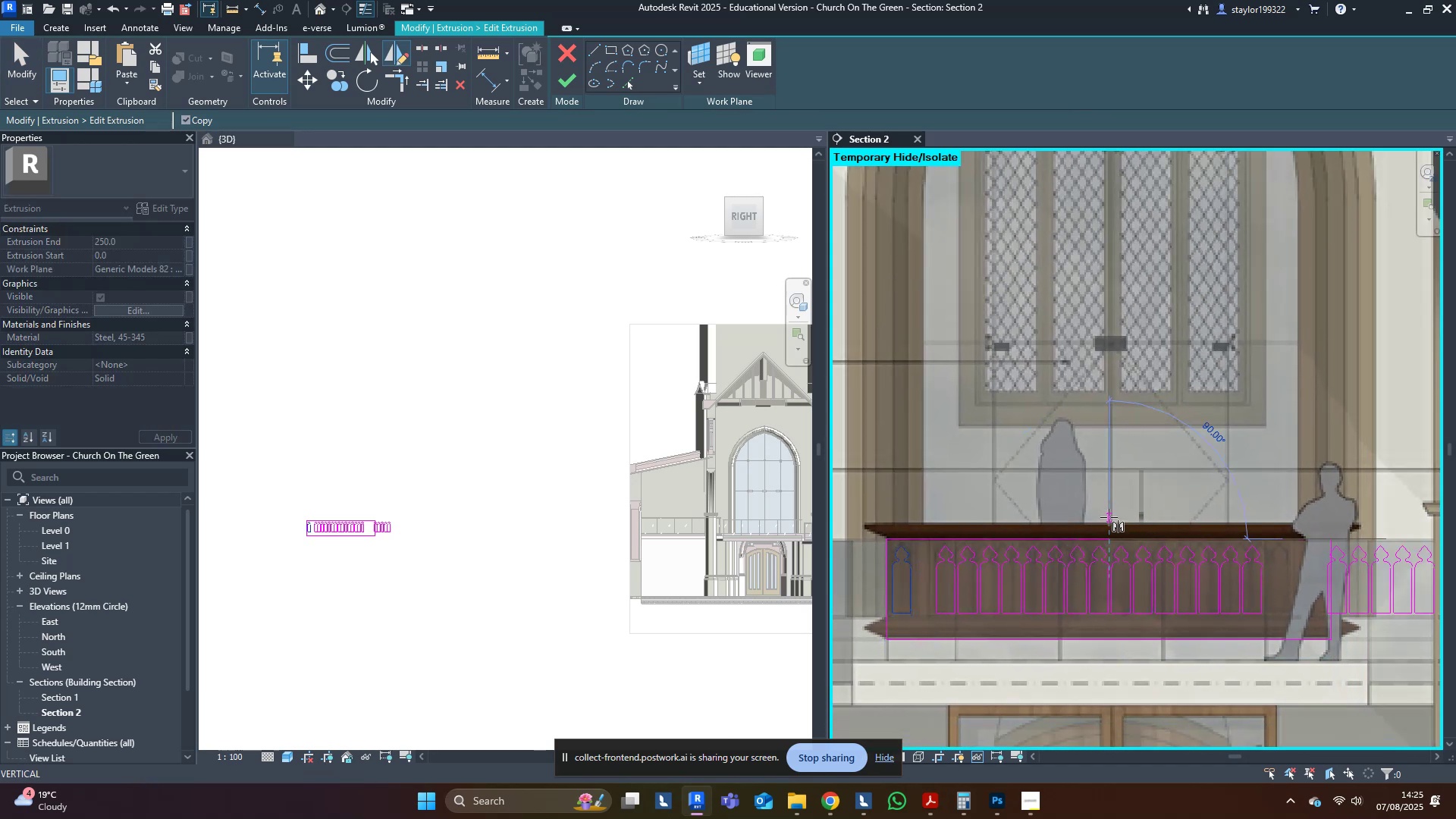 
left_click([1109, 517])
 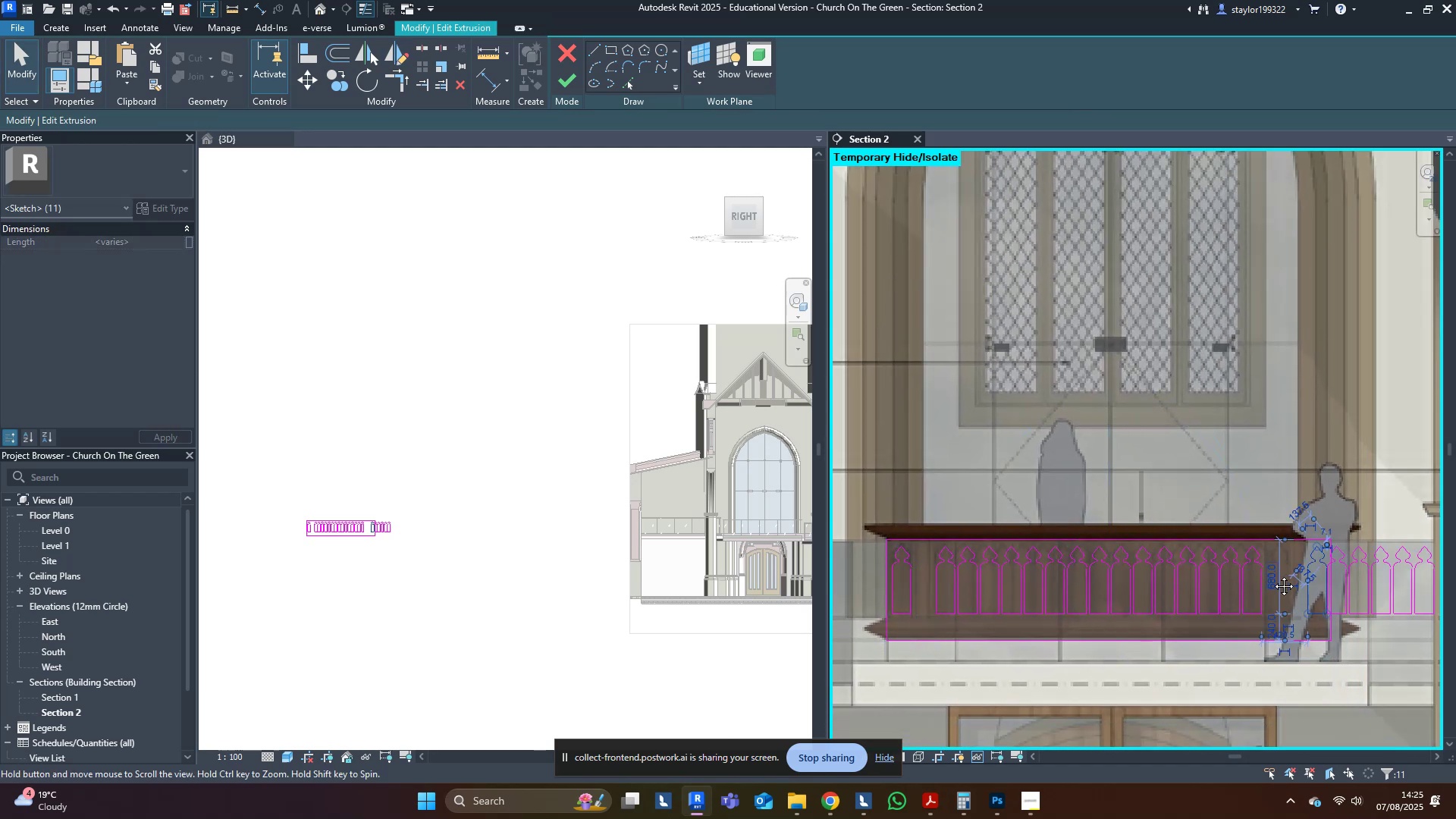 
scroll: coordinate [1078, 560], scroll_direction: up, amount: 1.0
 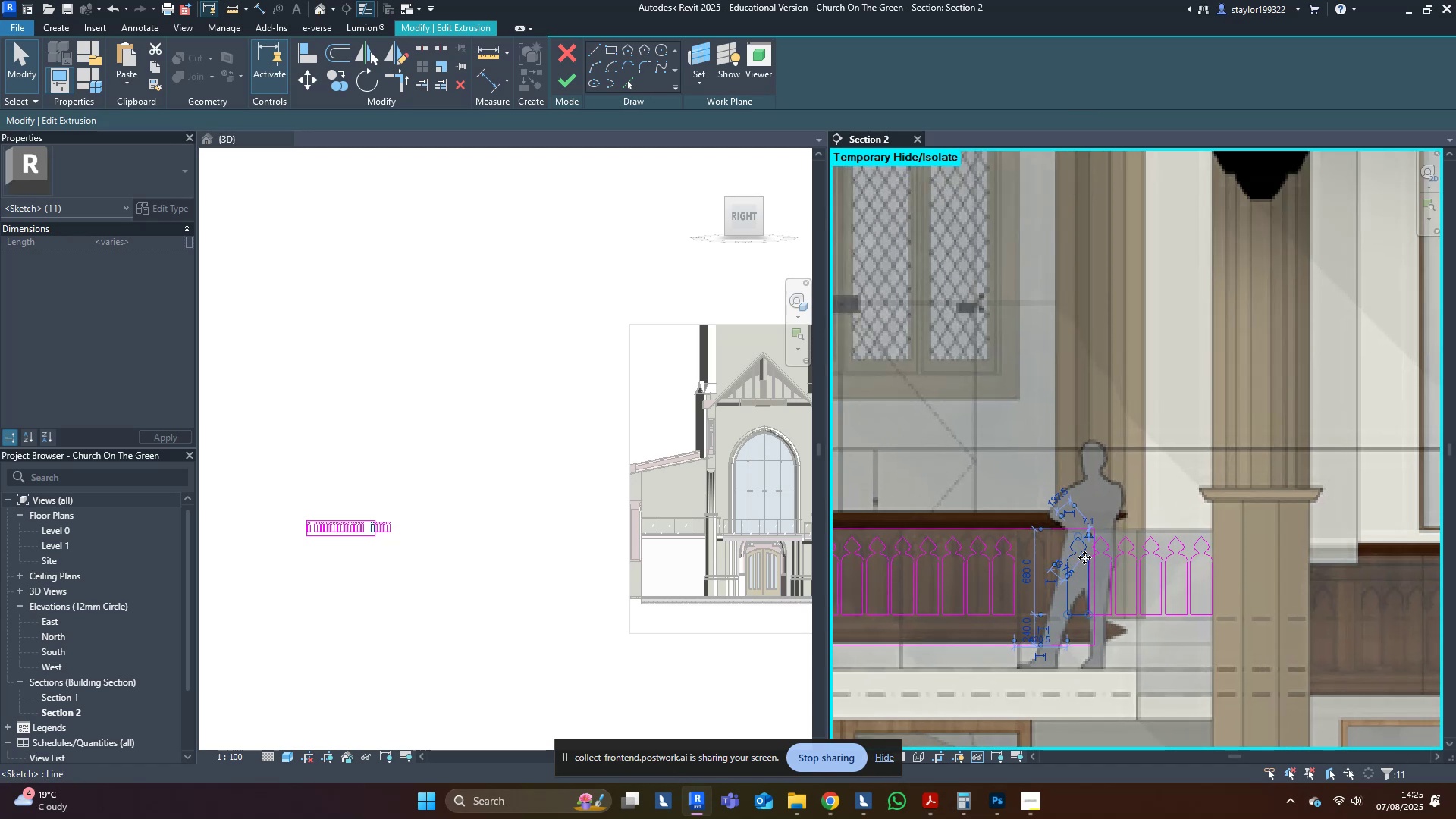 
left_click([1113, 450])
 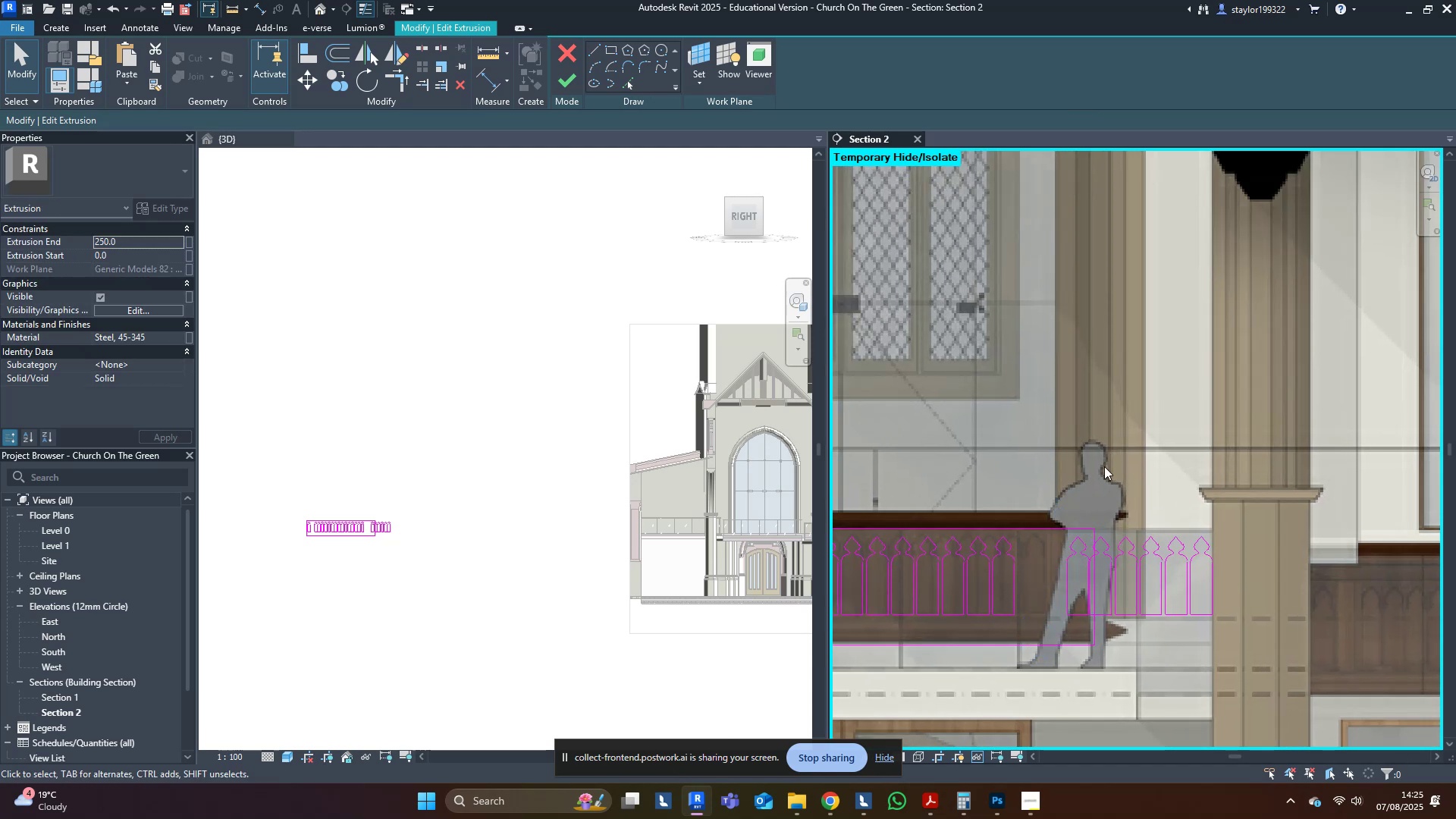 
scroll: coordinate [1106, 539], scroll_direction: up, amount: 3.0
 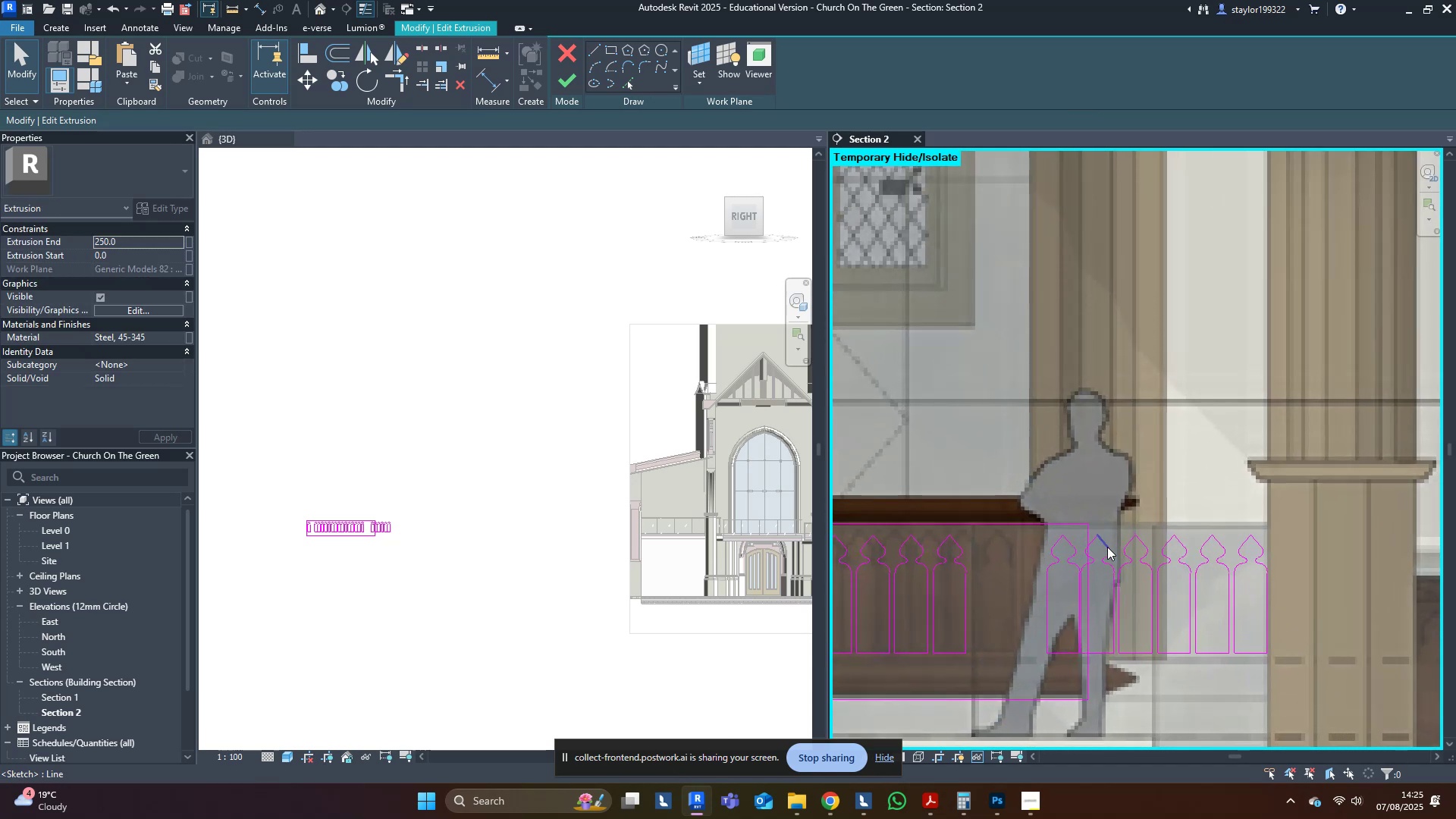 
key(Tab)
 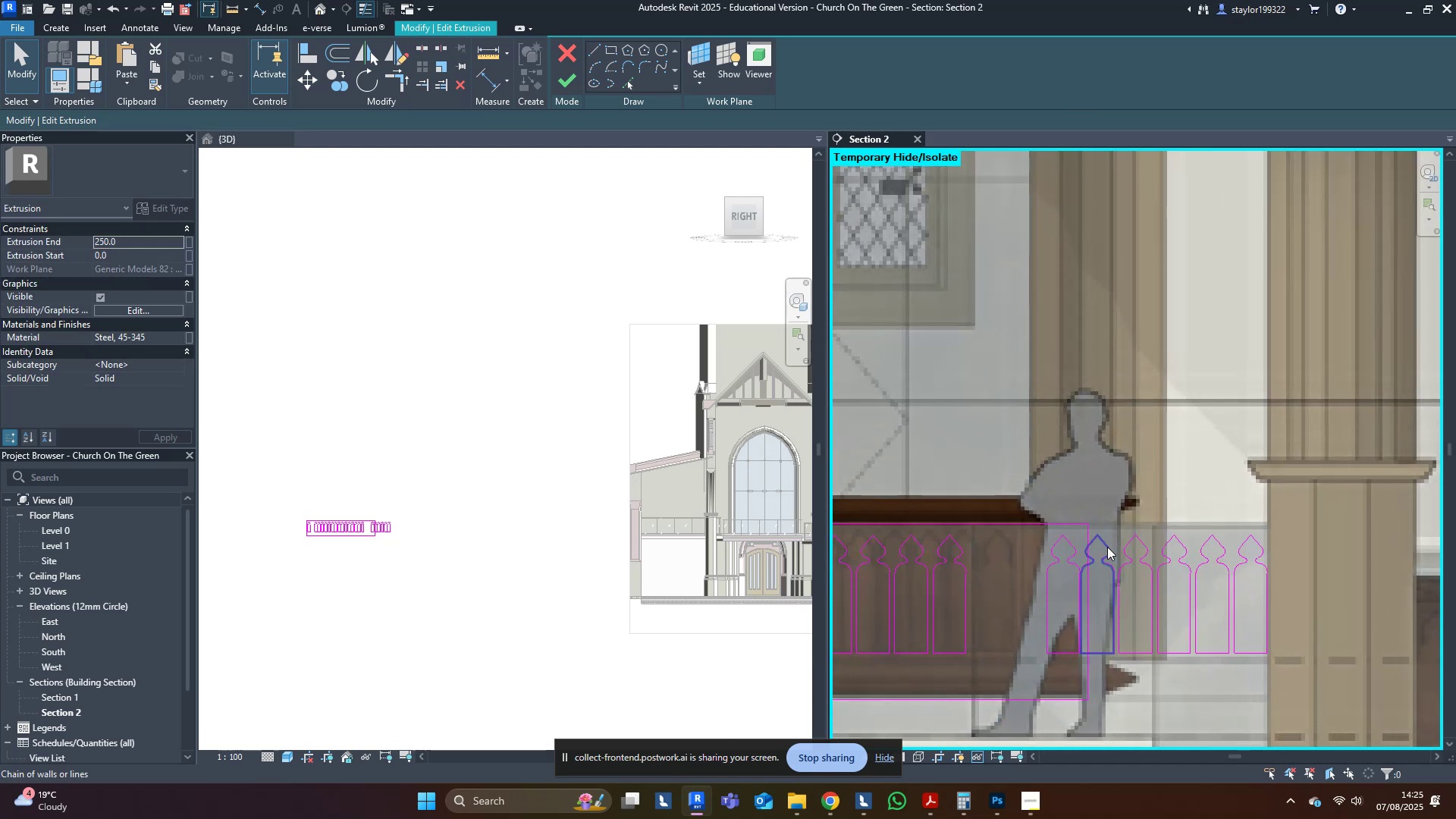 
left_click([1107, 547])
 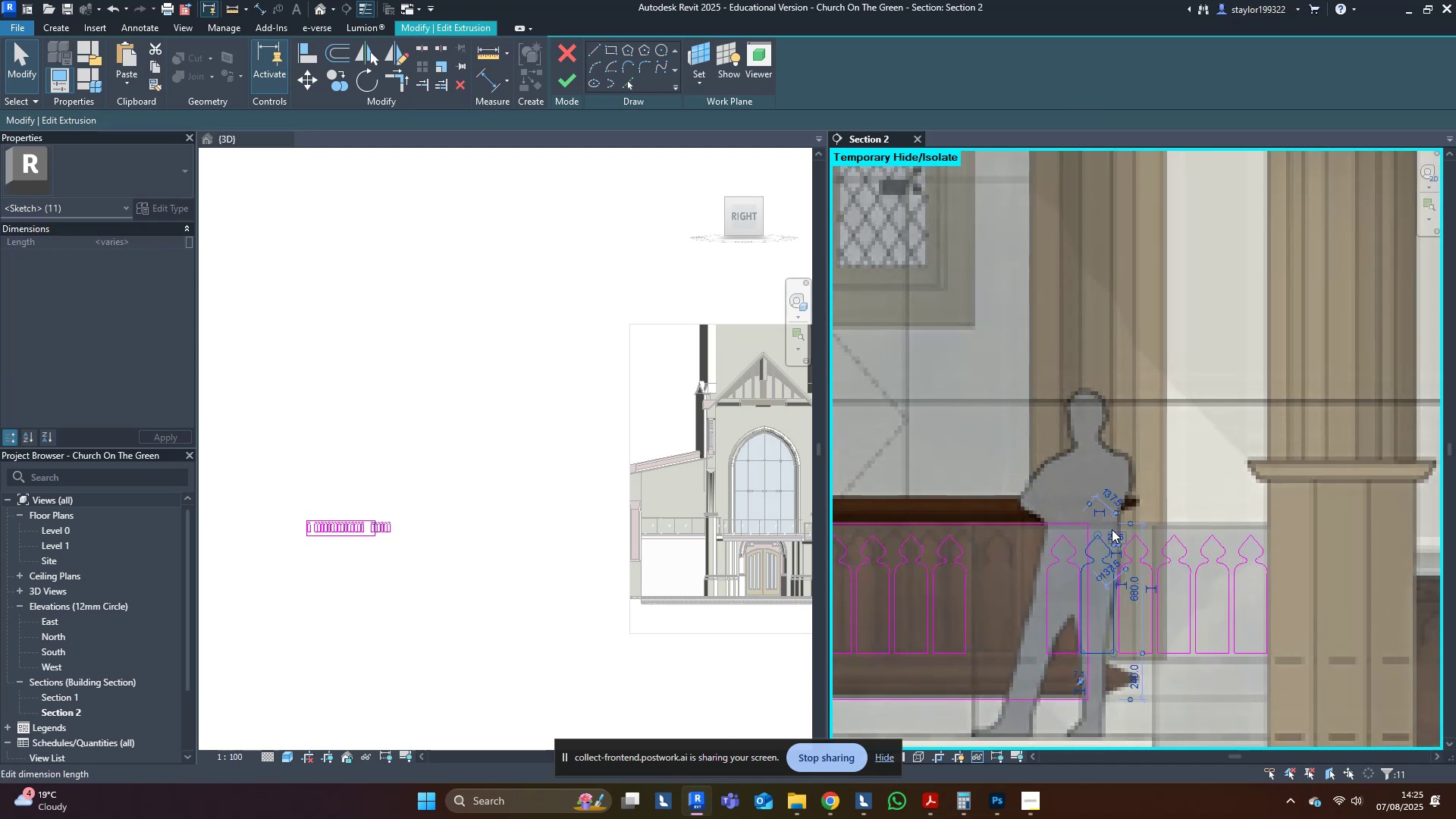 
key(Delete)
 